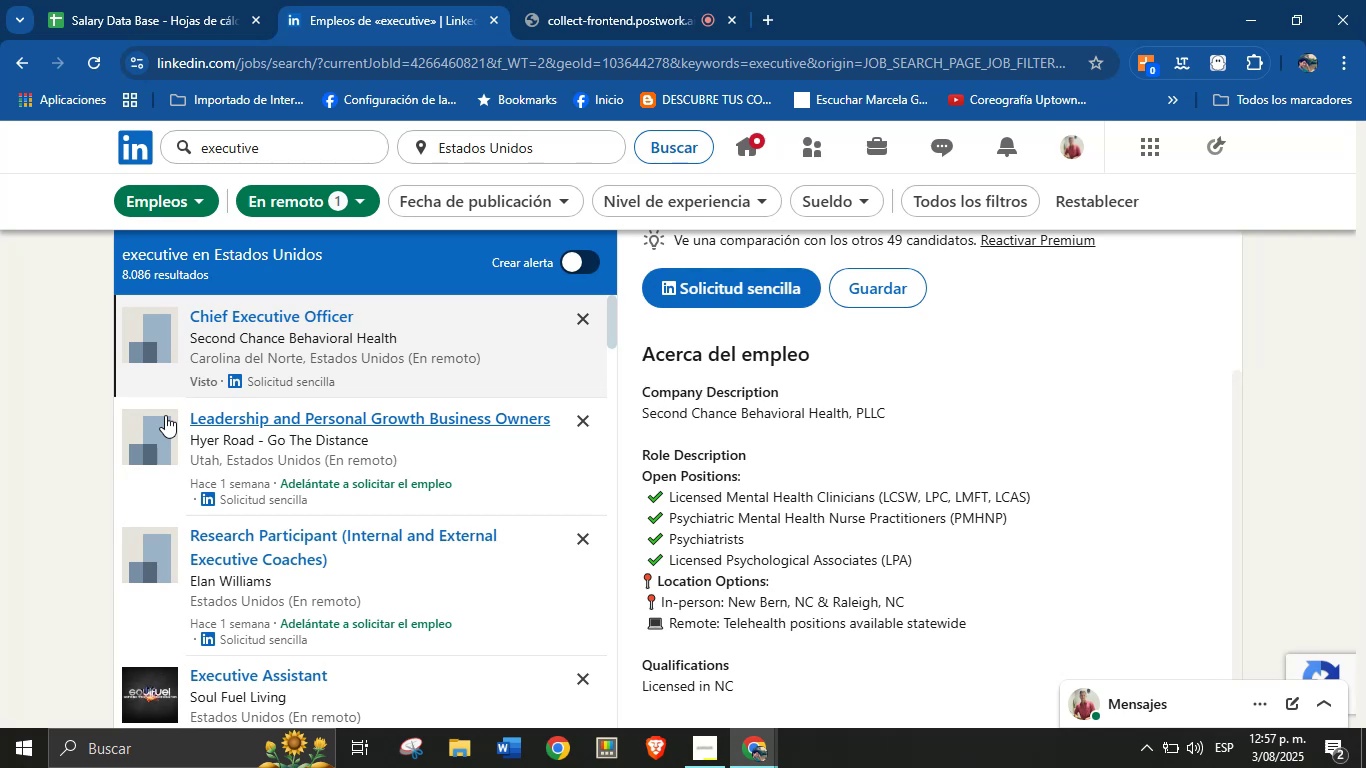 
scroll: coordinate [392, 483], scroll_direction: up, amount: 2.0
 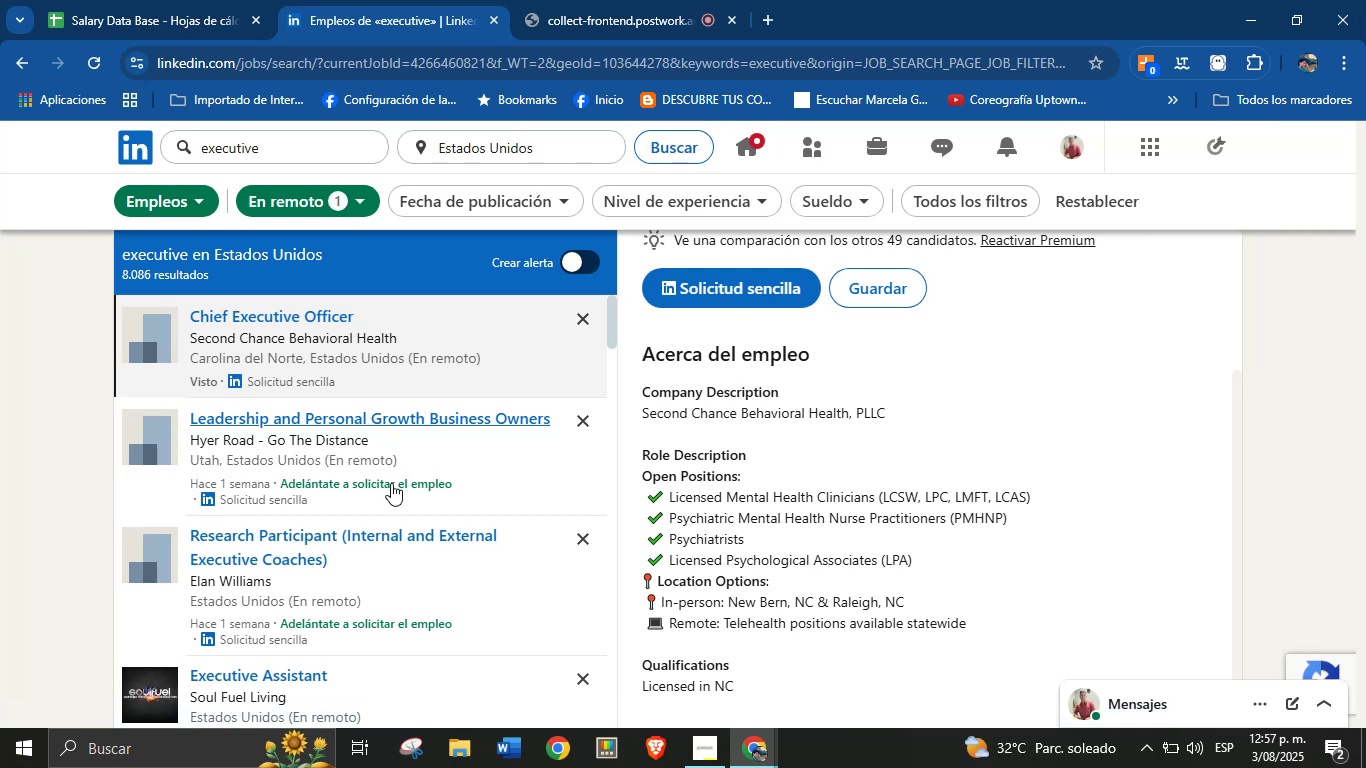 
scroll: coordinate [389, 483], scroll_direction: down, amount: 3.0
 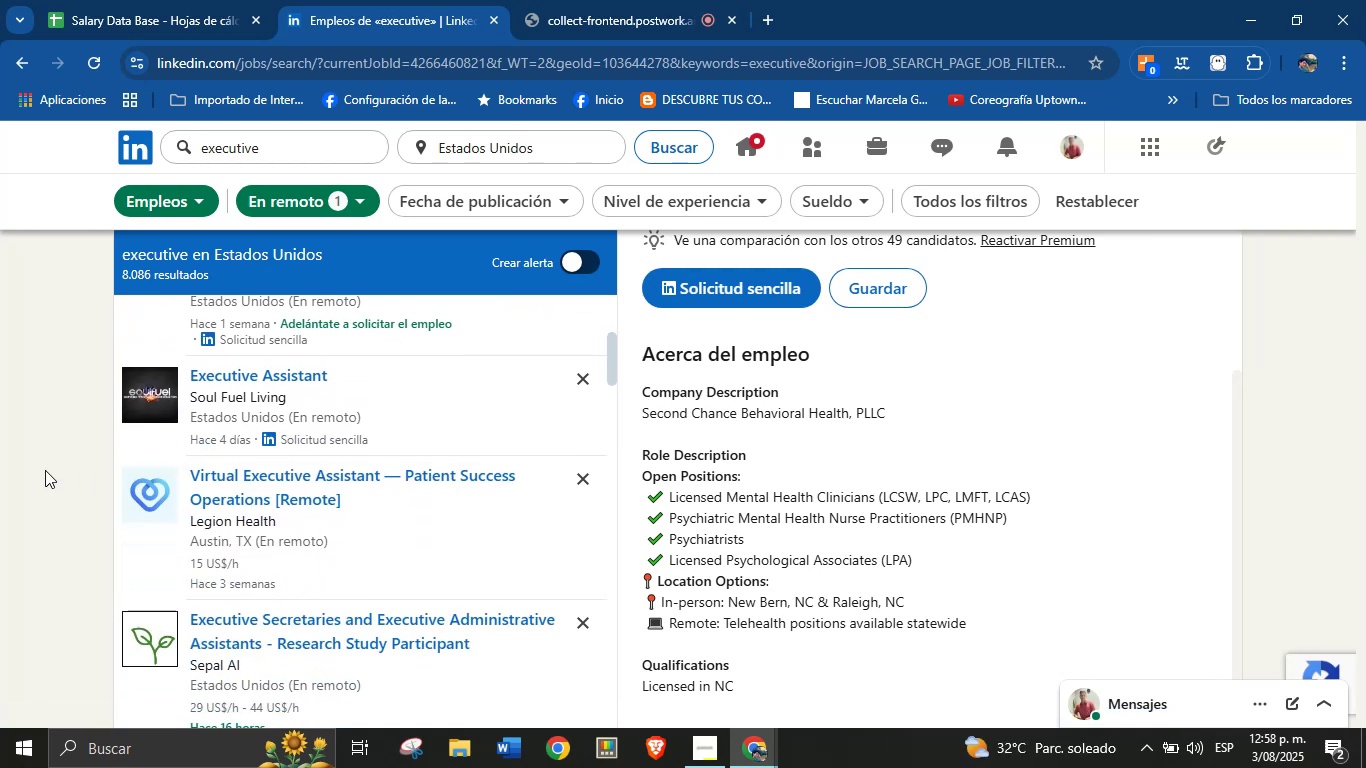 
left_click([246, 484])
 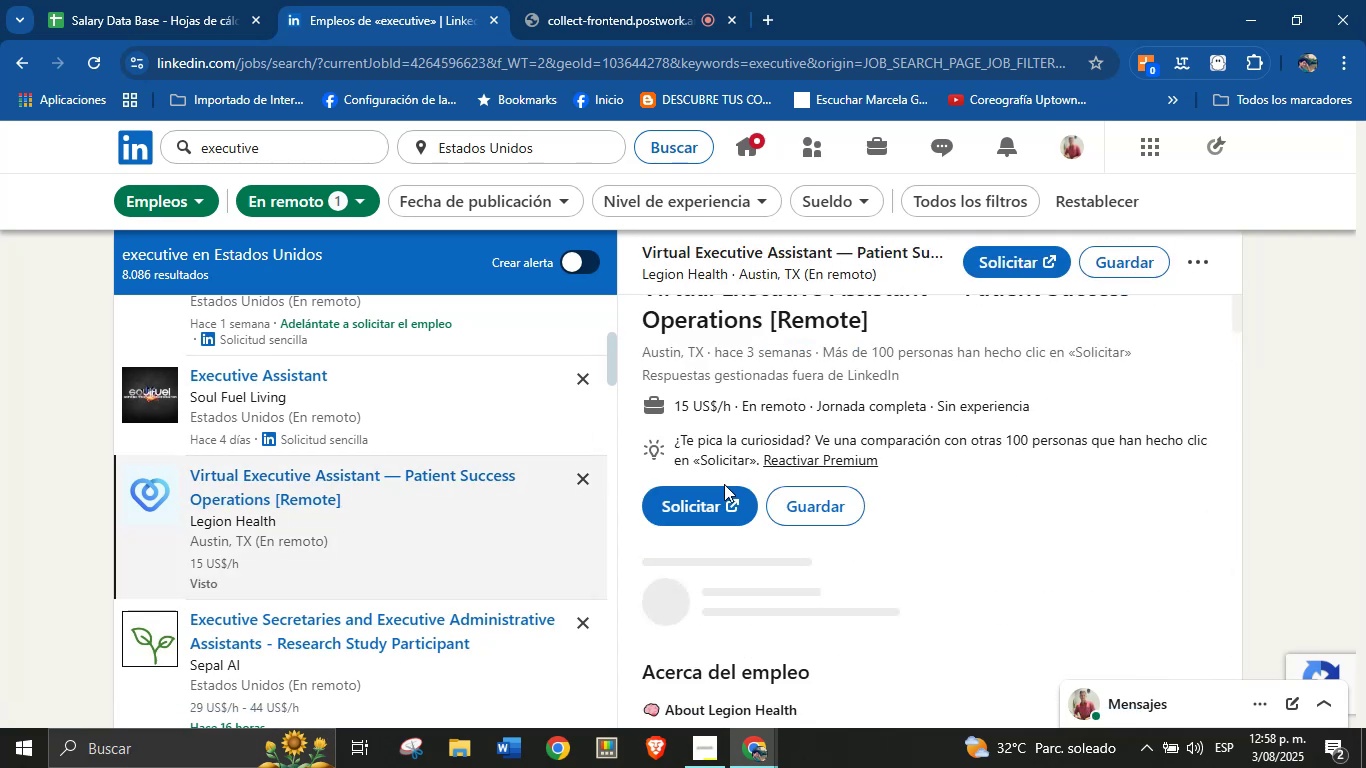 
wait(5.27)
 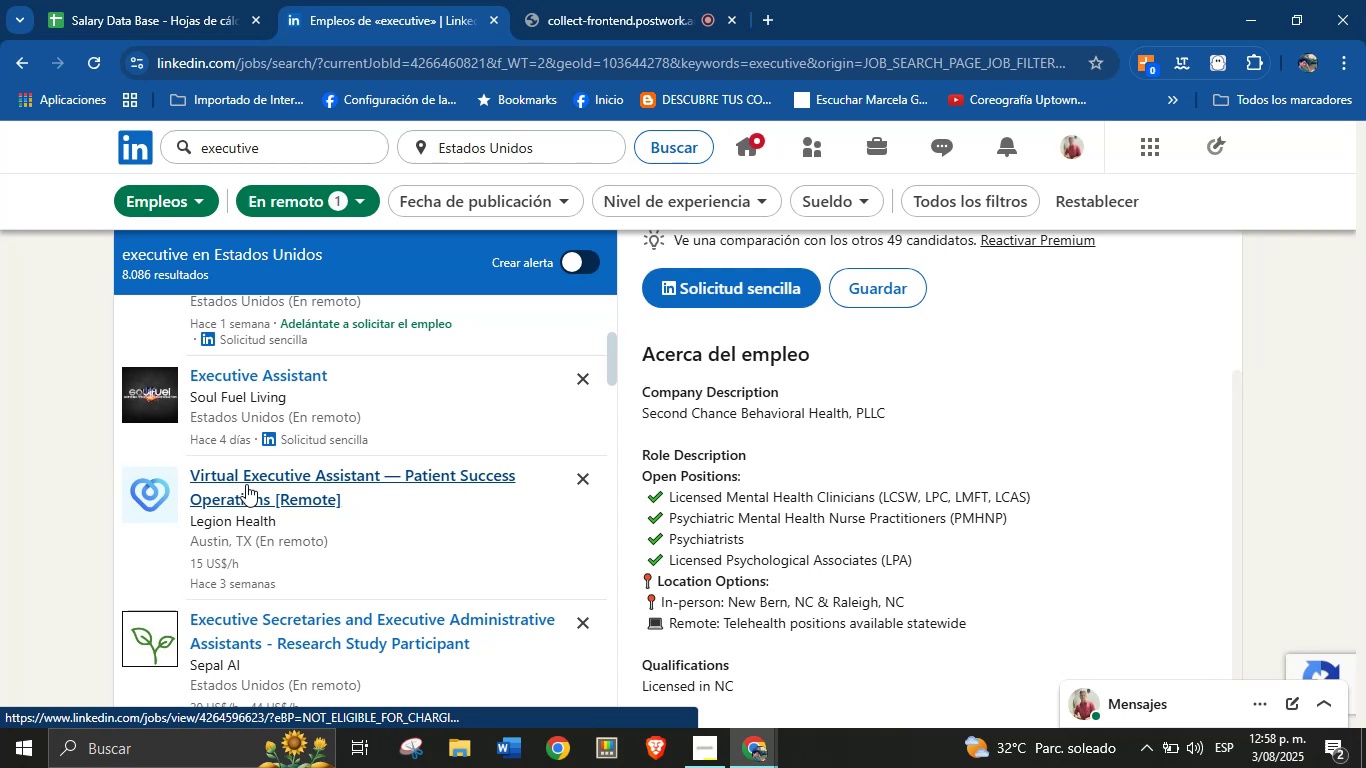 
scroll: coordinate [763, 417], scroll_direction: up, amount: 1.0
 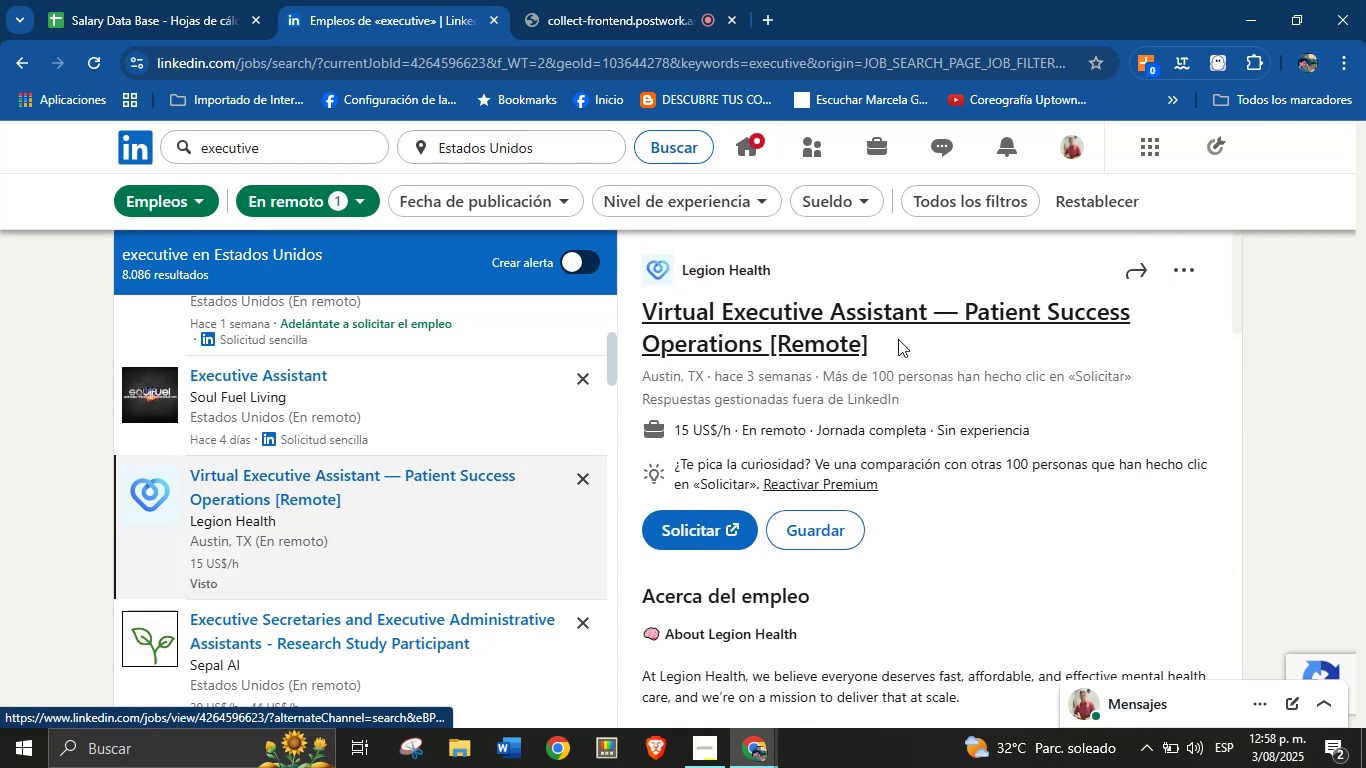 
left_click_drag(start_coordinate=[894, 353], to_coordinate=[645, 321])
 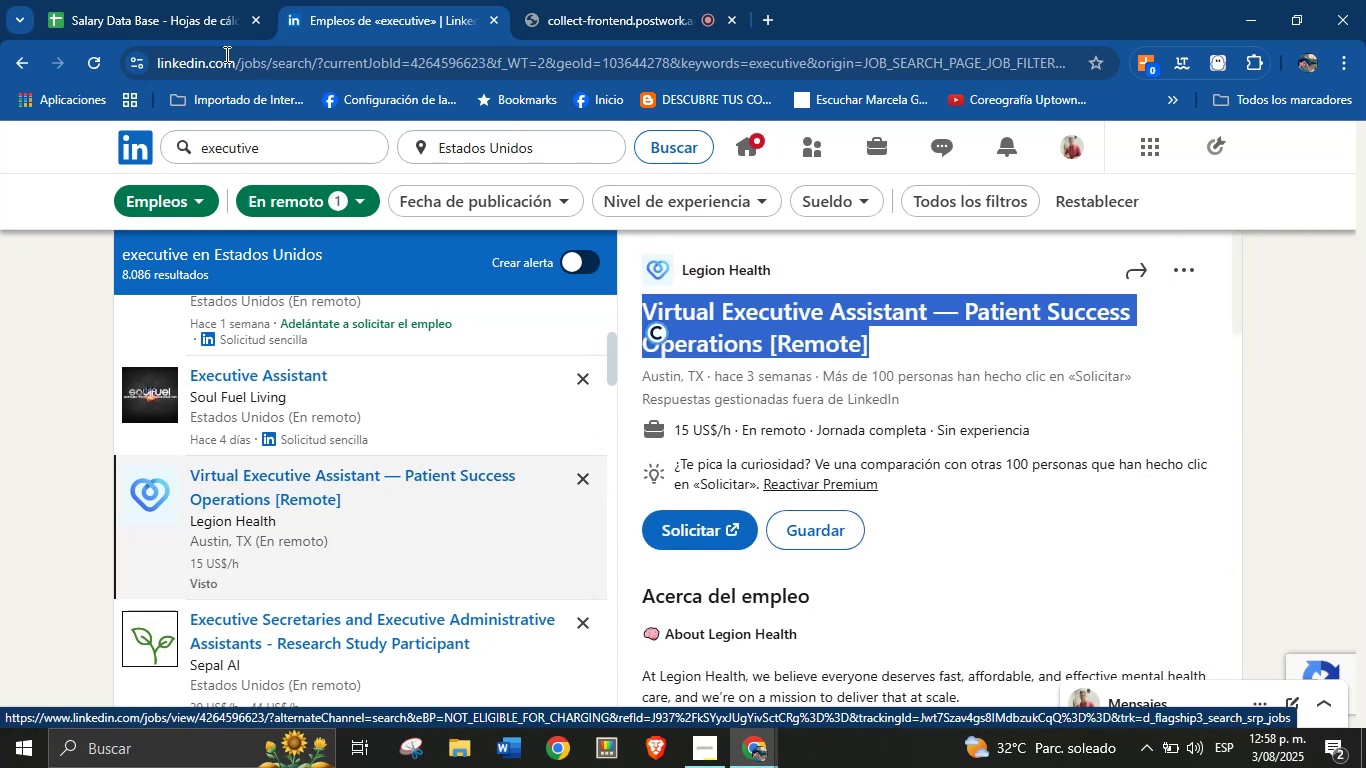 
key(Control+C)
 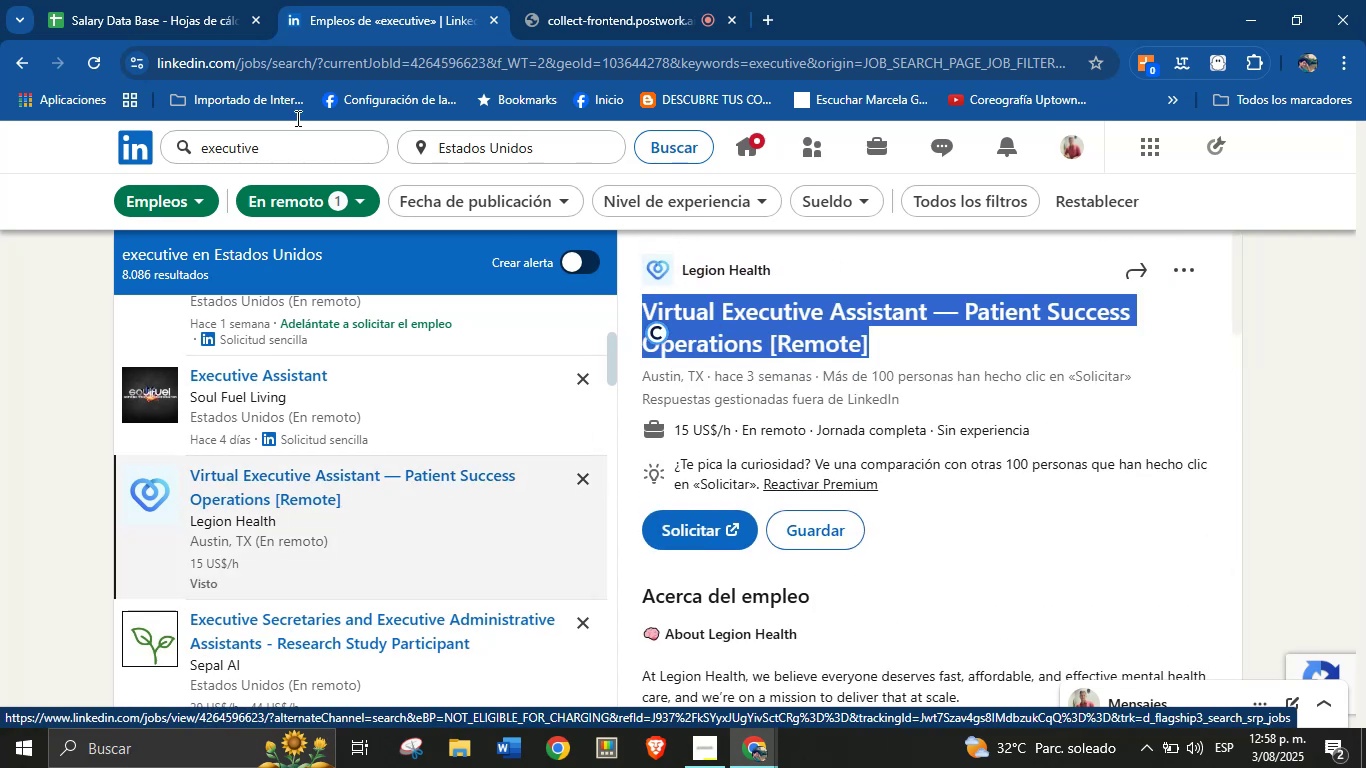 
left_click_drag(start_coordinate=[216, 0], to_coordinate=[204, 0])
 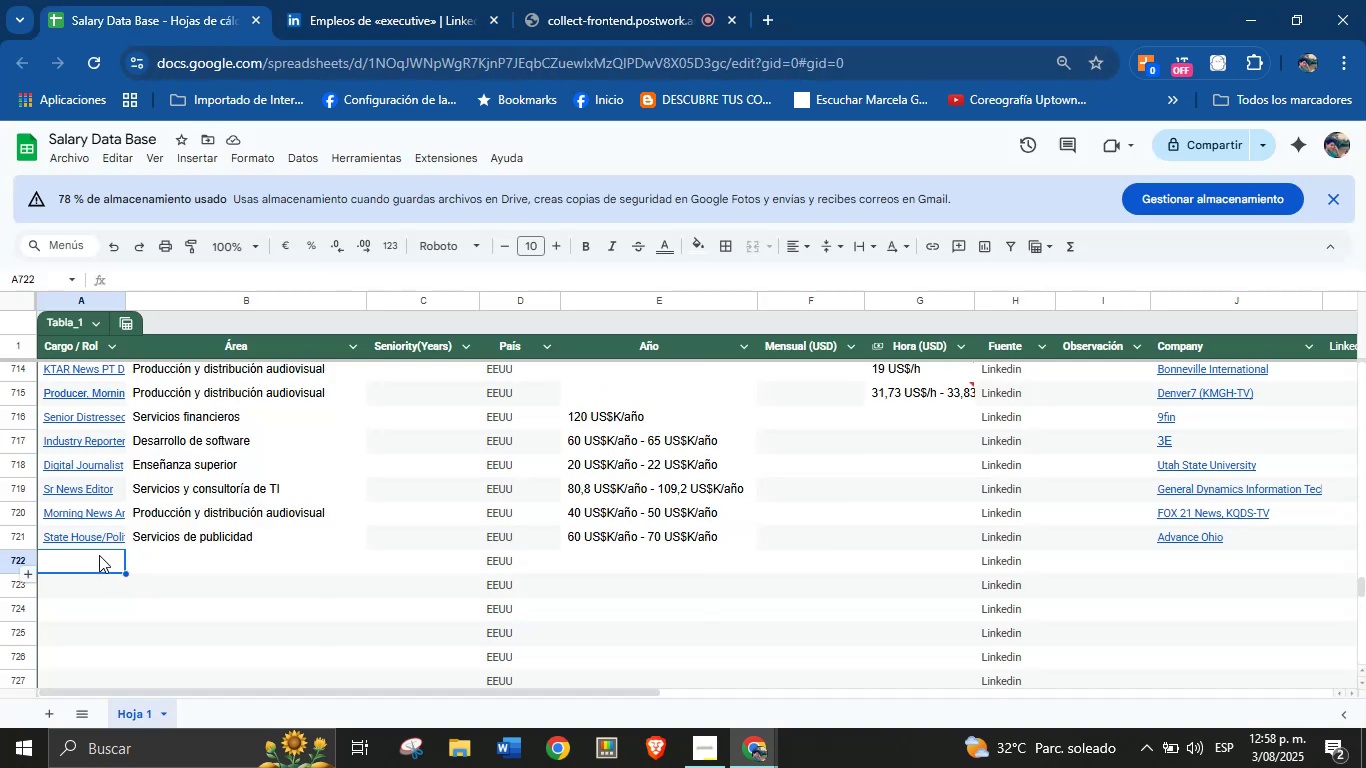 
key(Control+V)
 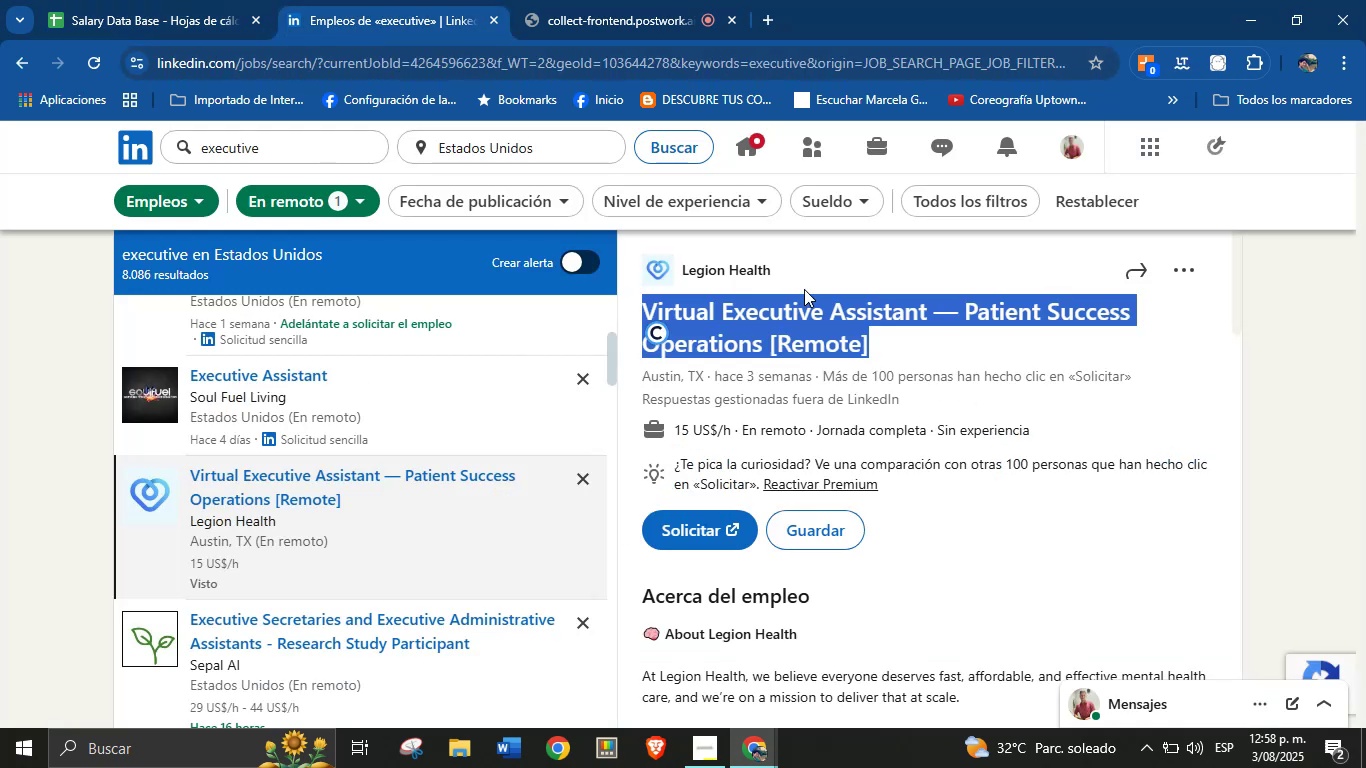 
left_click_drag(start_coordinate=[800, 266], to_coordinate=[694, 270])
 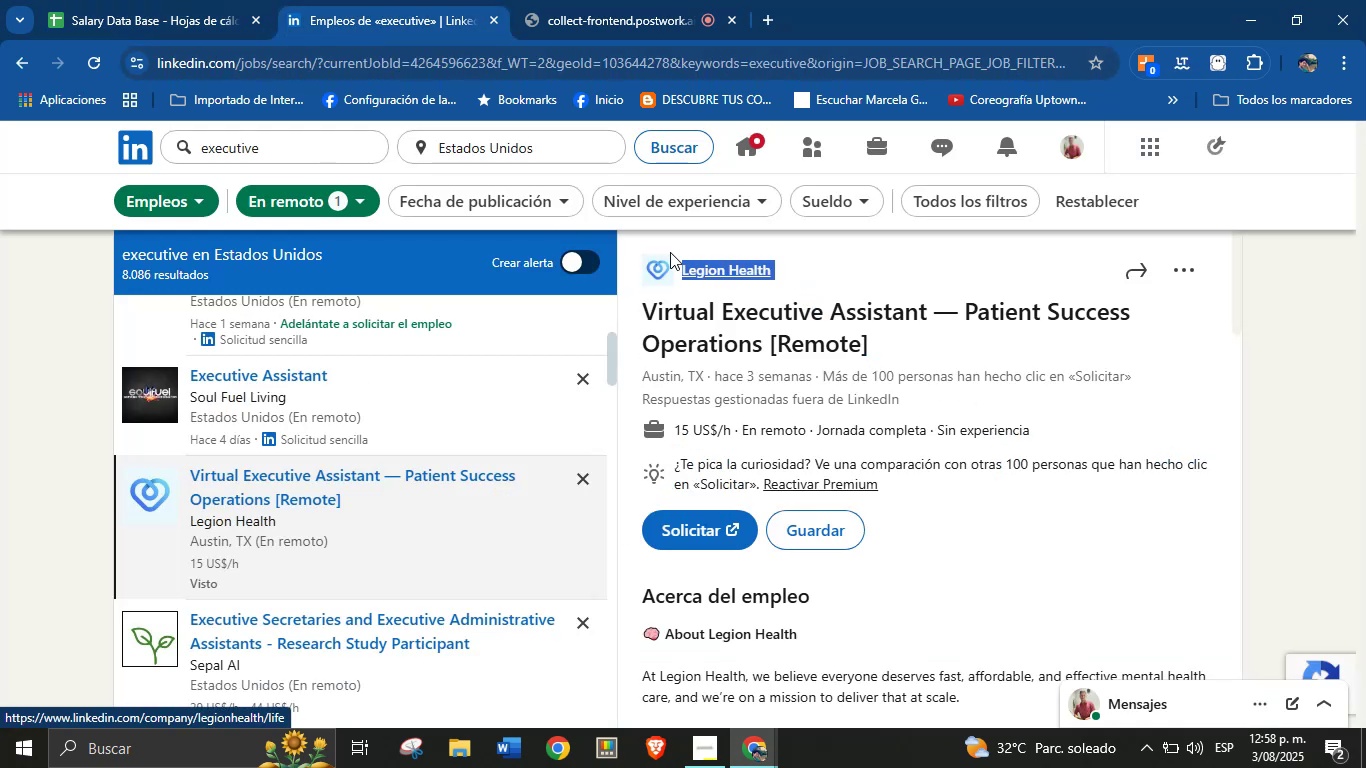 
key(Control+C)
 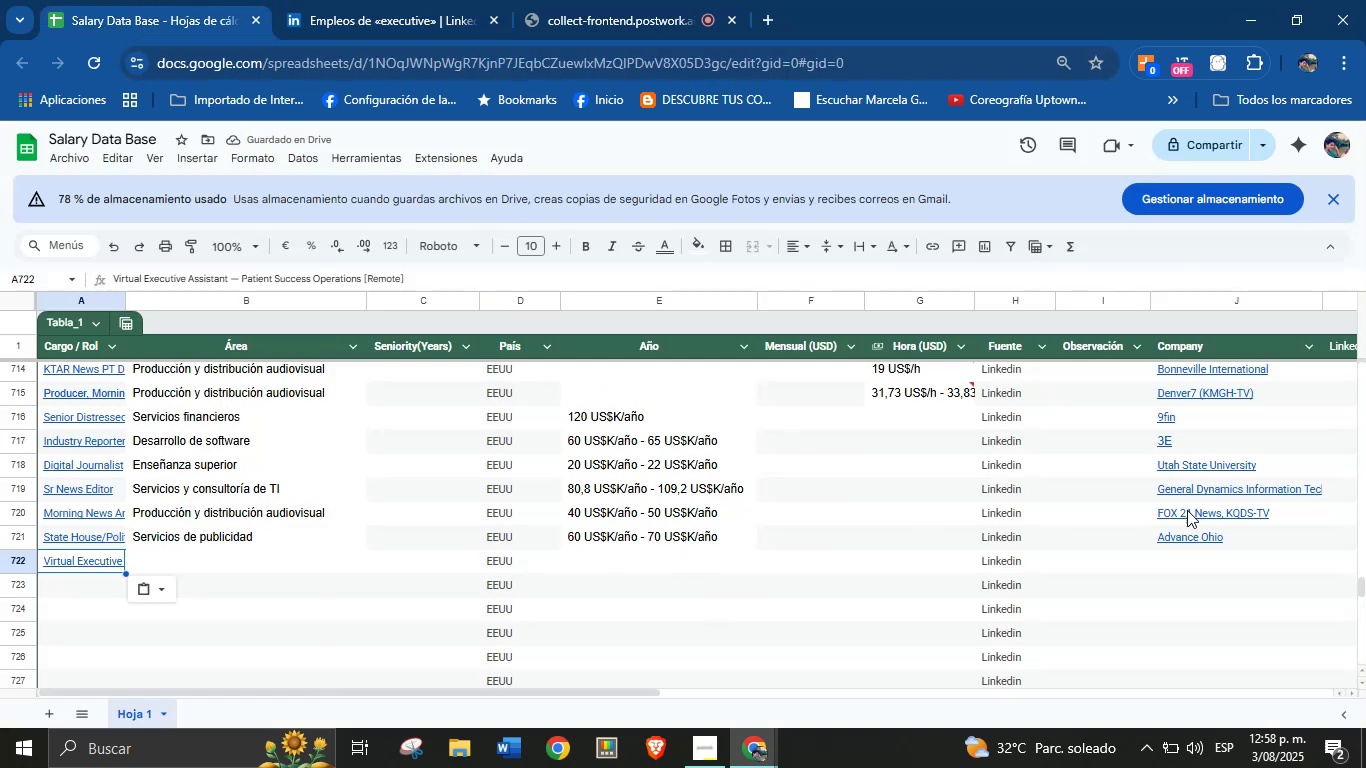 
key(Control+V)
 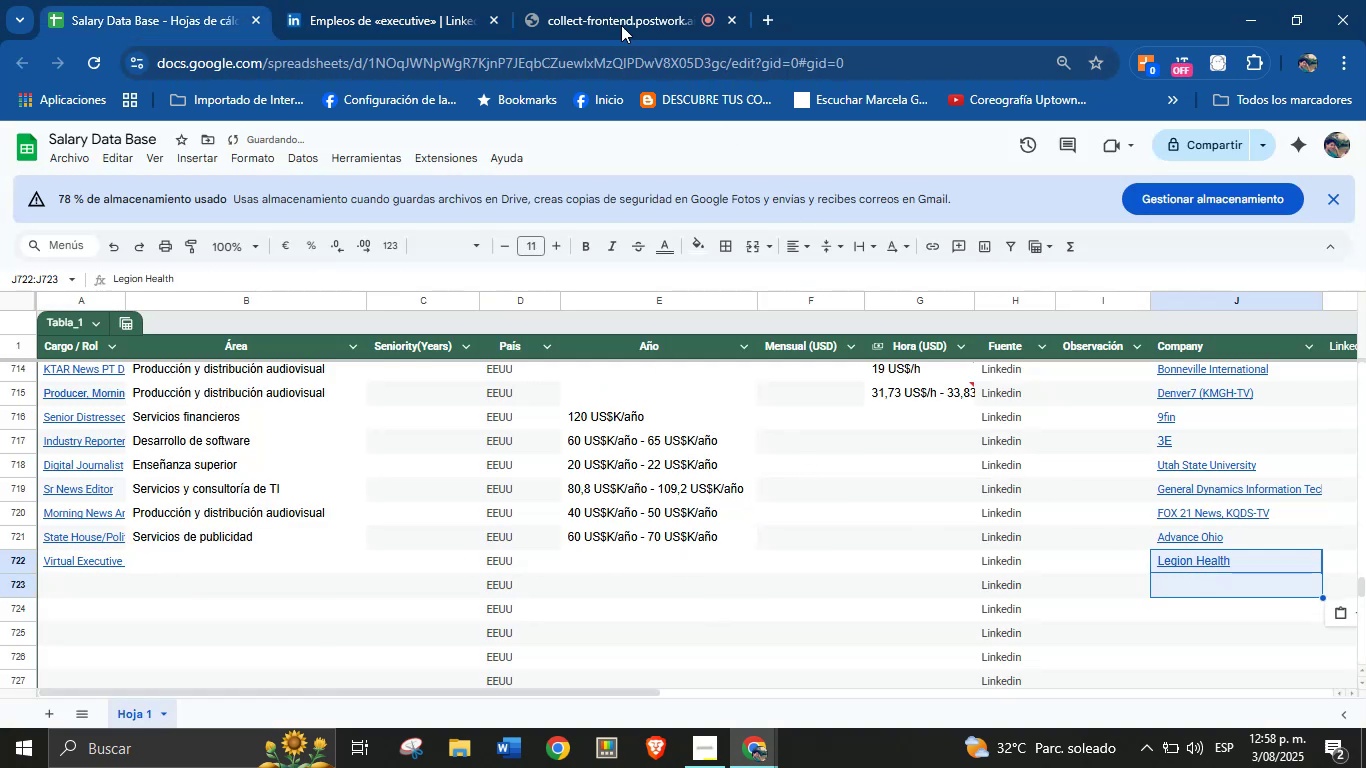 
left_click([487, 0])
 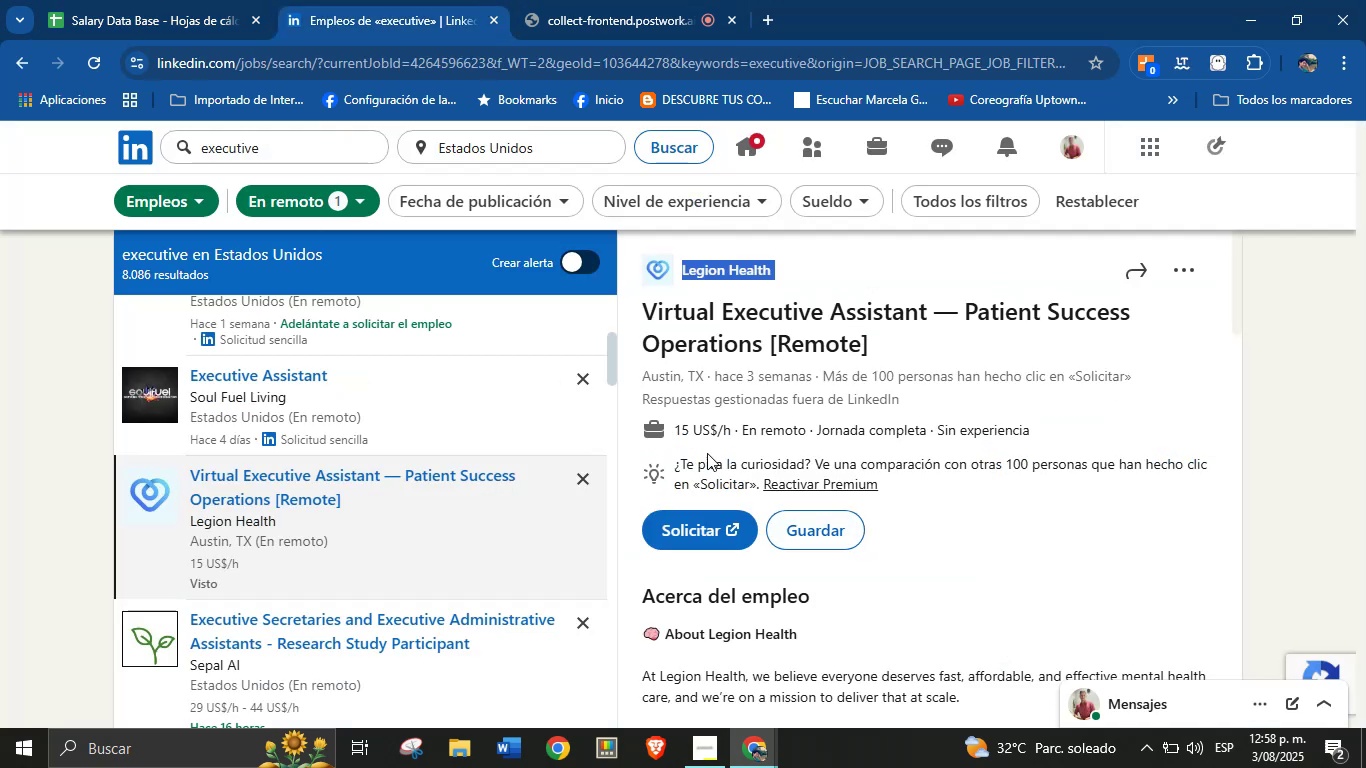 
left_click_drag(start_coordinate=[678, 430], to_coordinate=[731, 430])
 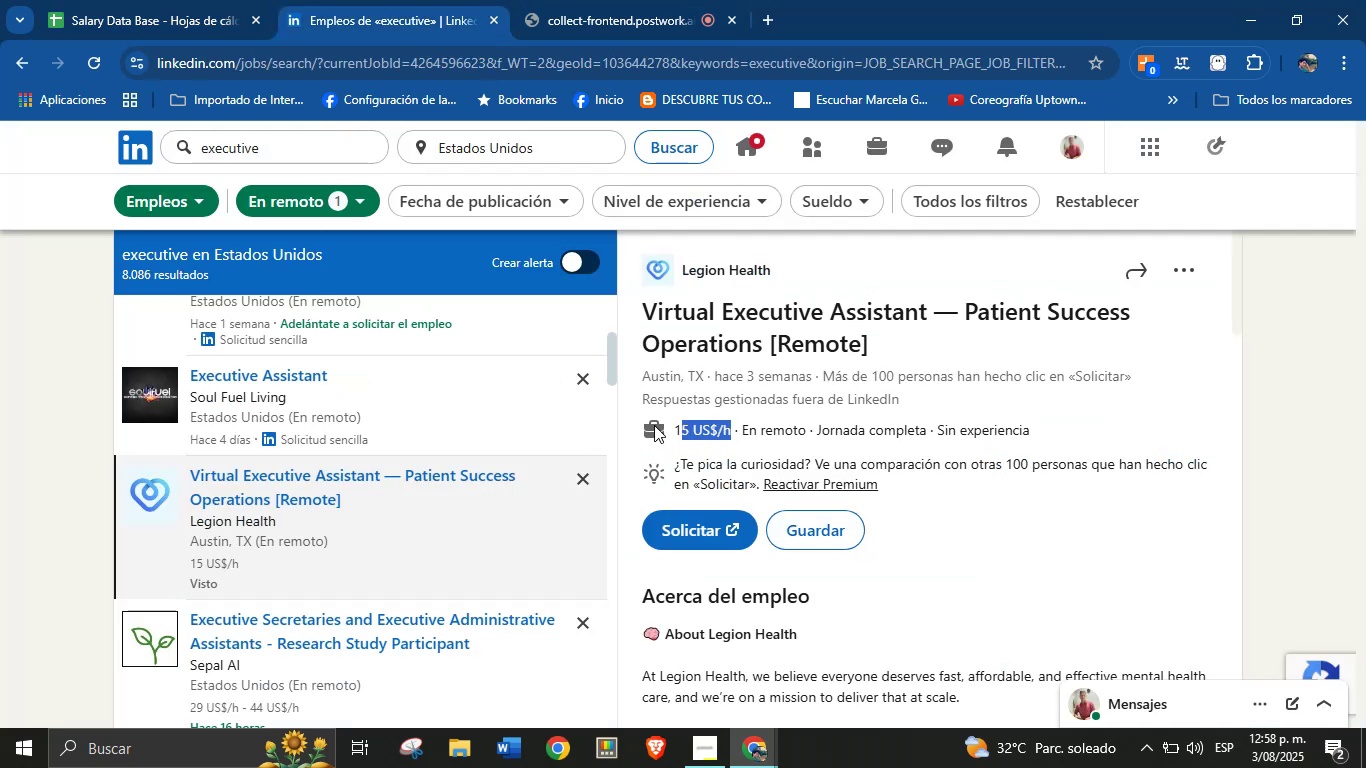 
left_click([673, 426])
 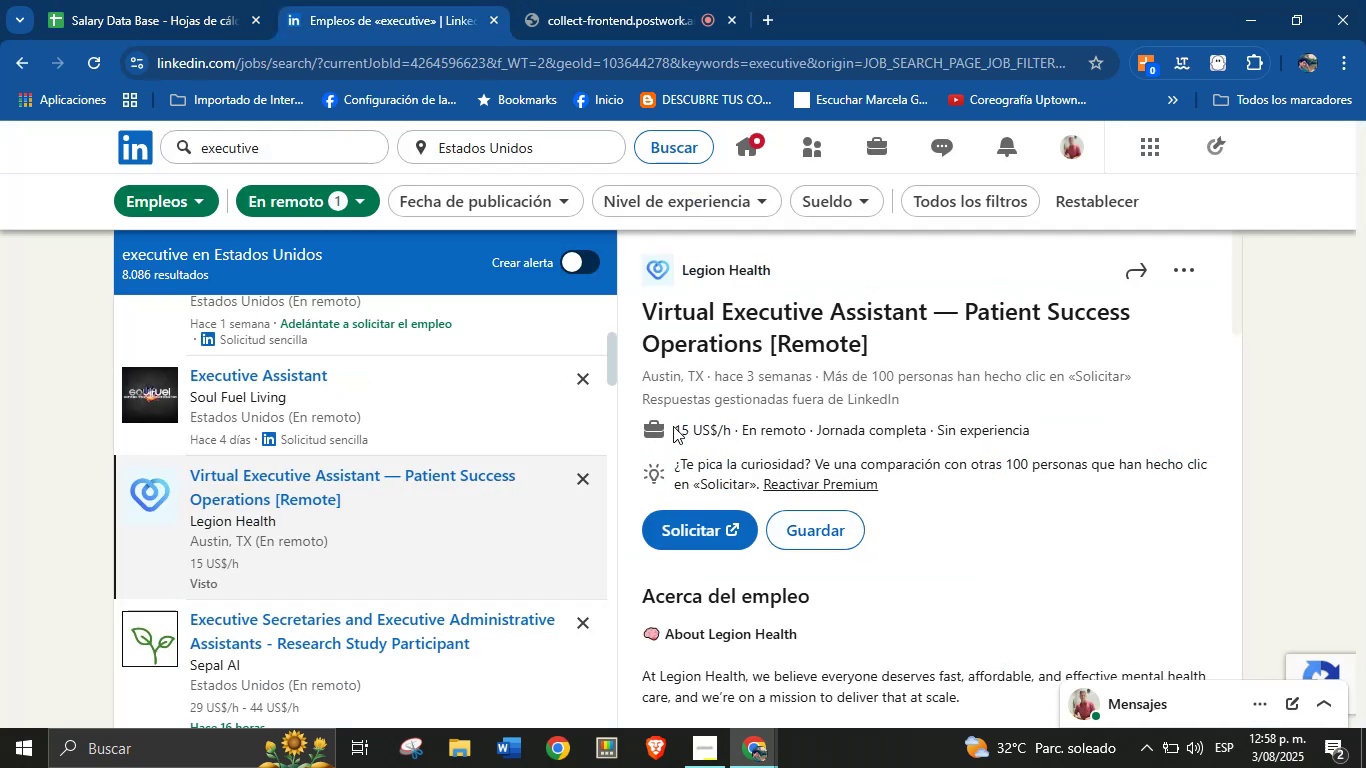 
left_click_drag(start_coordinate=[673, 426], to_coordinate=[737, 426])
 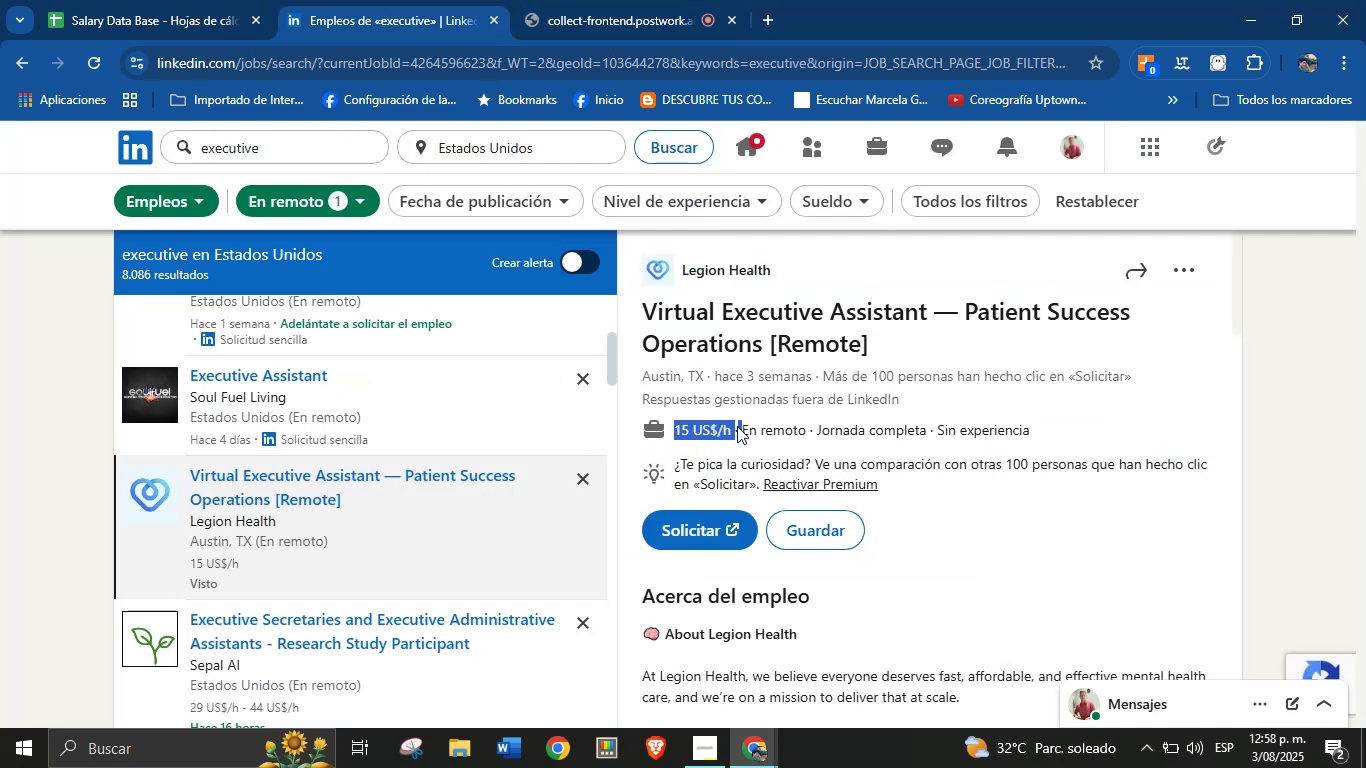 
key(Control+C)
 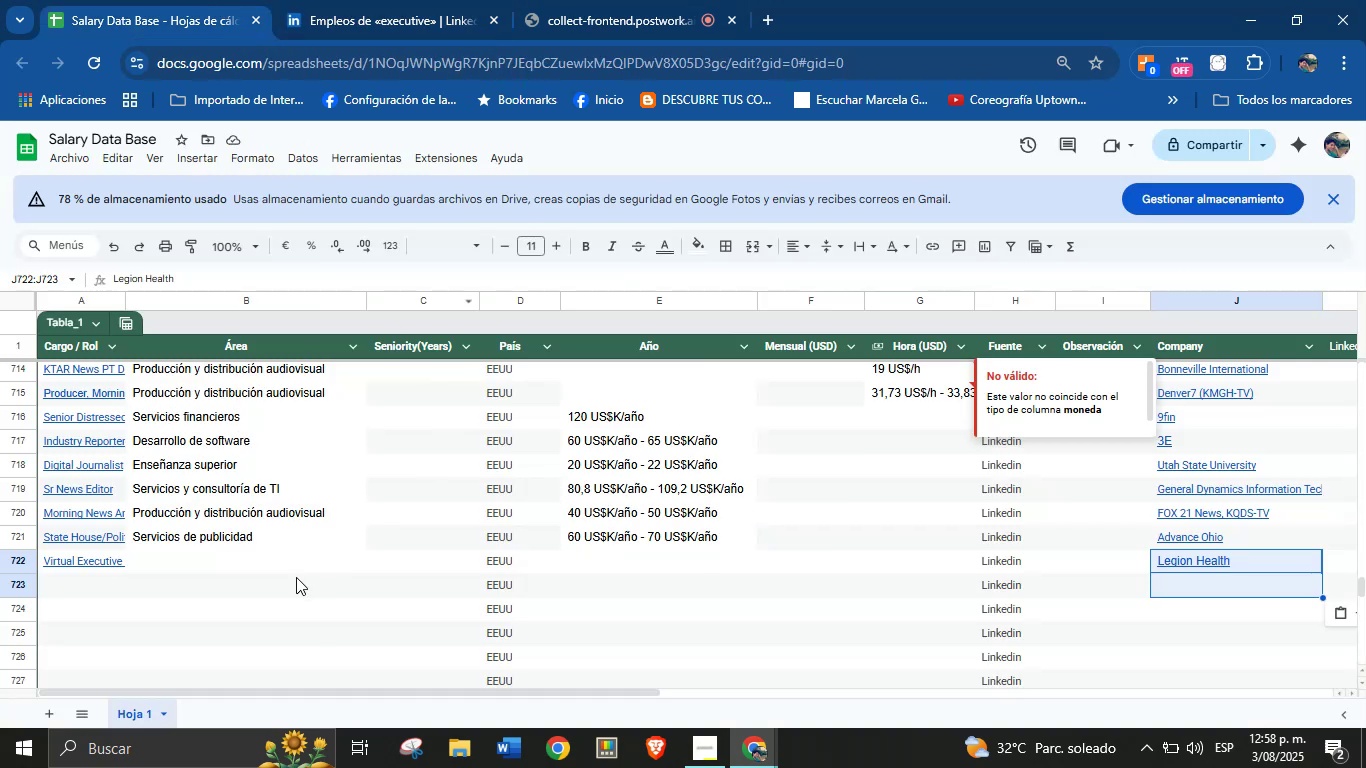 
hold_key(key=ControlLeft, duration=0.86)
 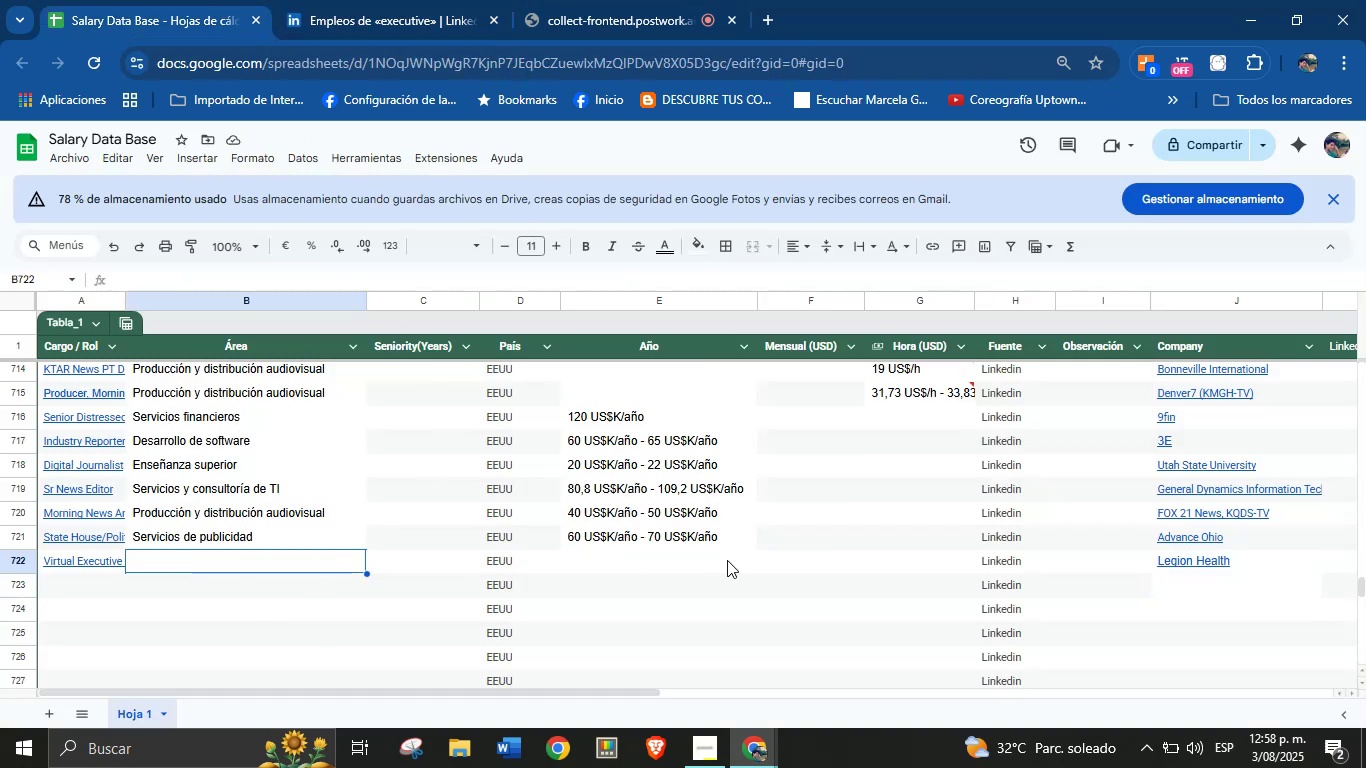 
left_click([652, 562])
 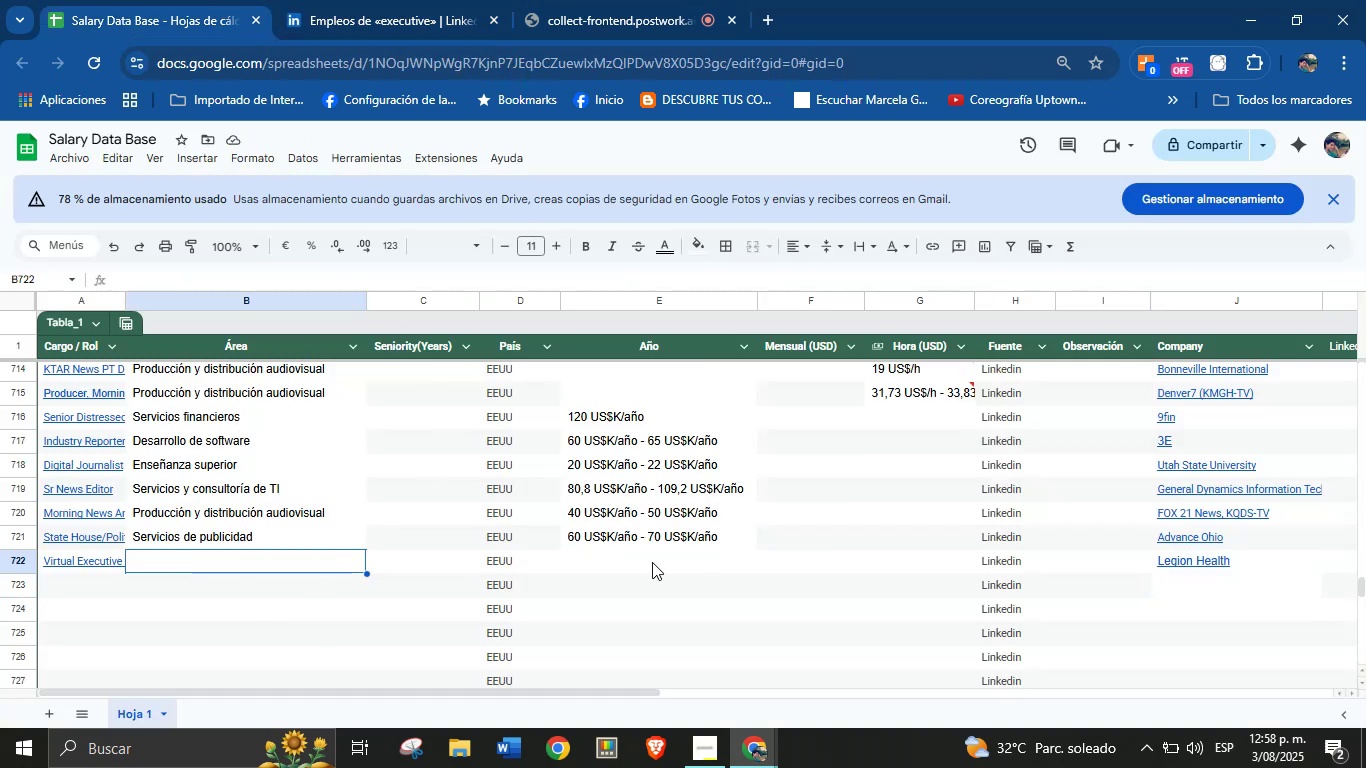 
key(Control+V)
 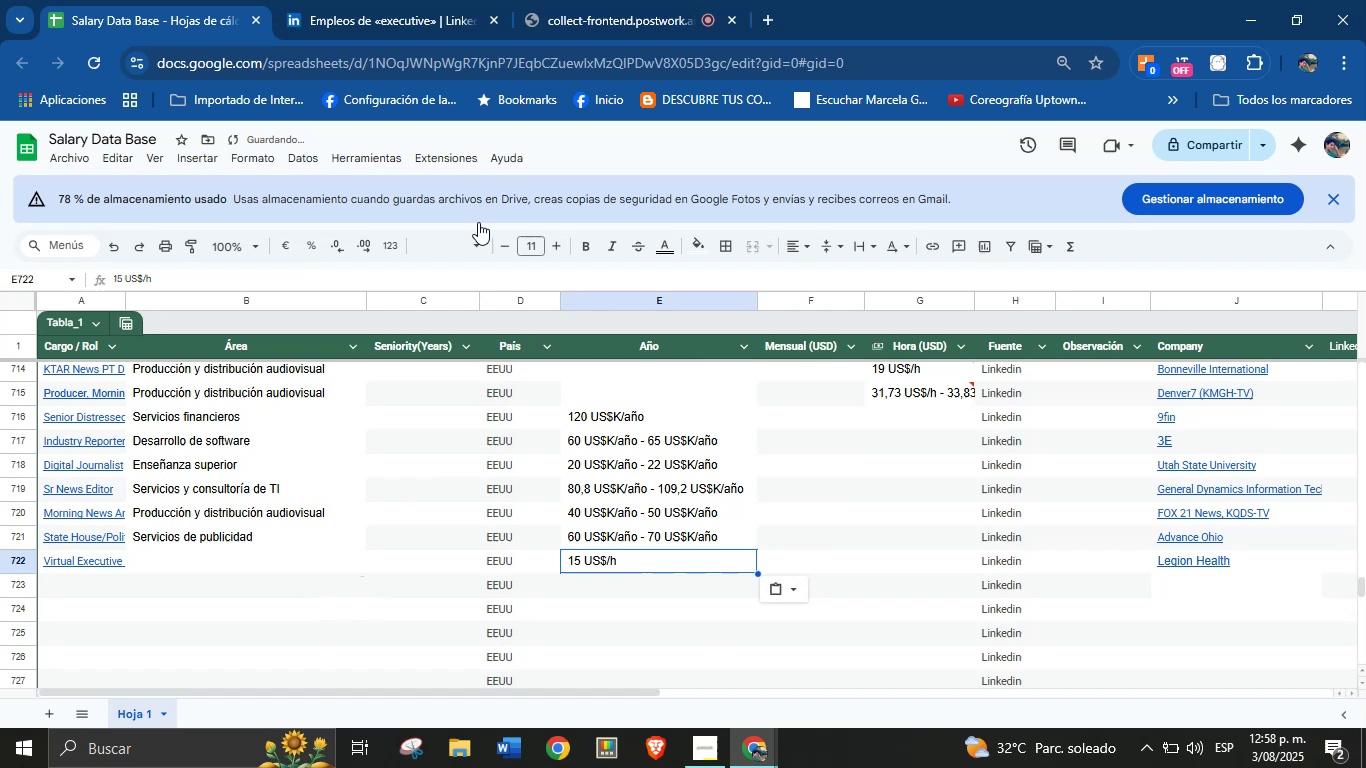 
left_click([389, 0])
 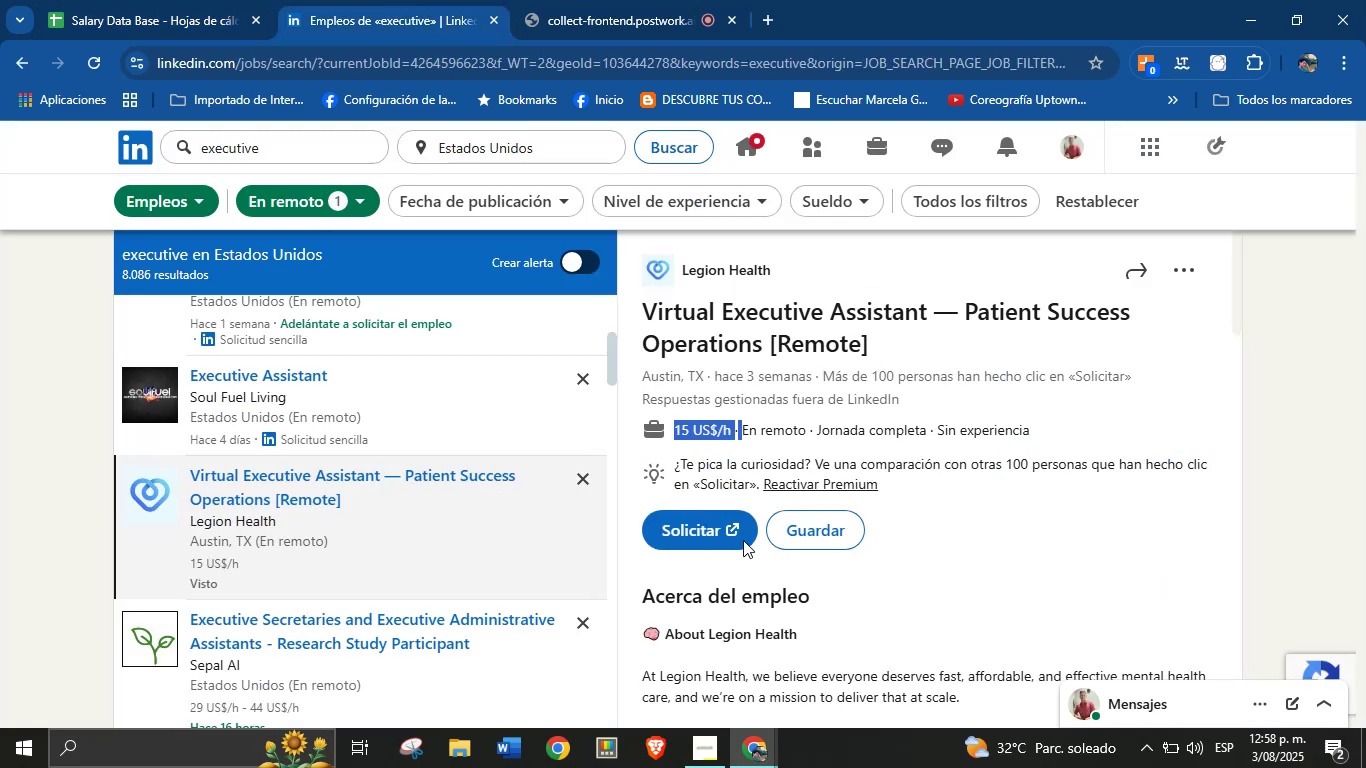 
scroll: coordinate [871, 495], scroll_direction: down, amount: 23.0
 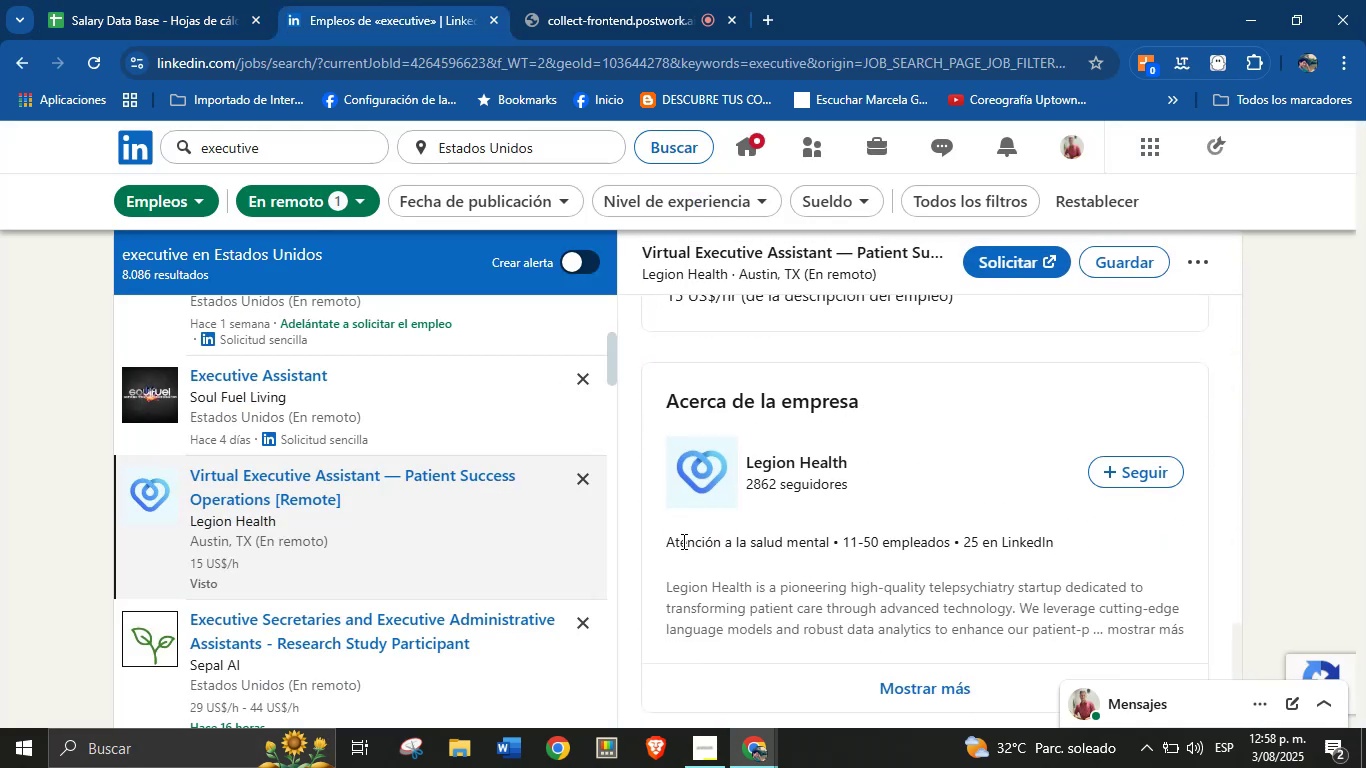 
left_click_drag(start_coordinate=[668, 541], to_coordinate=[839, 542])
 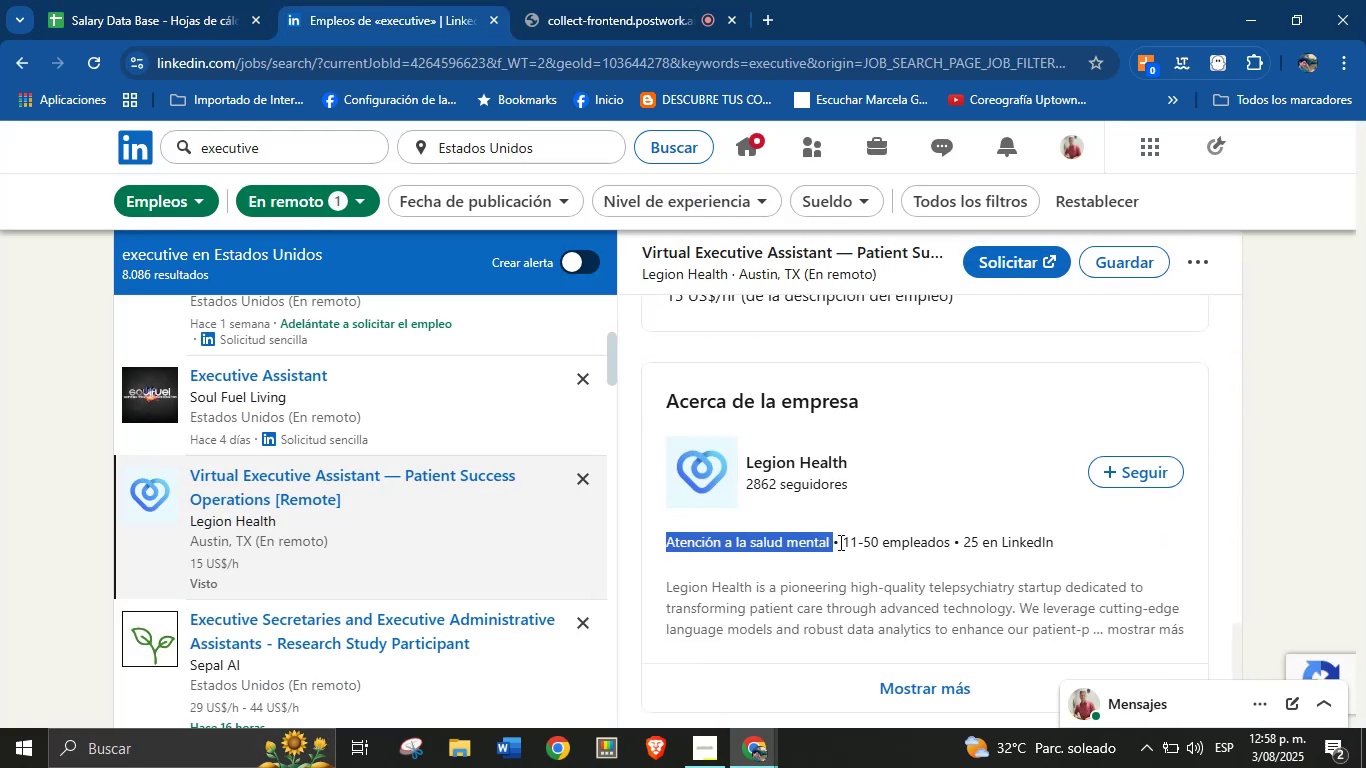 
key(Control+C)
 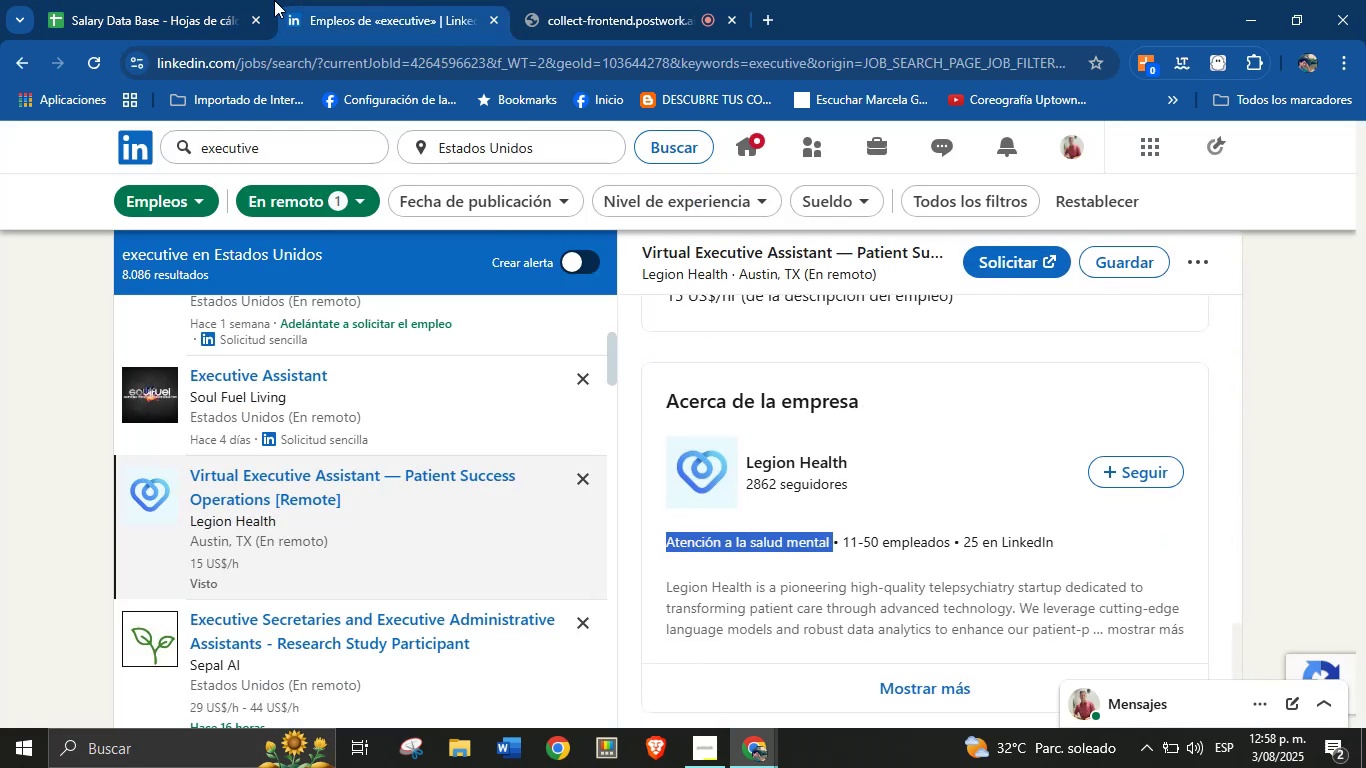 
left_click([270, 0])
 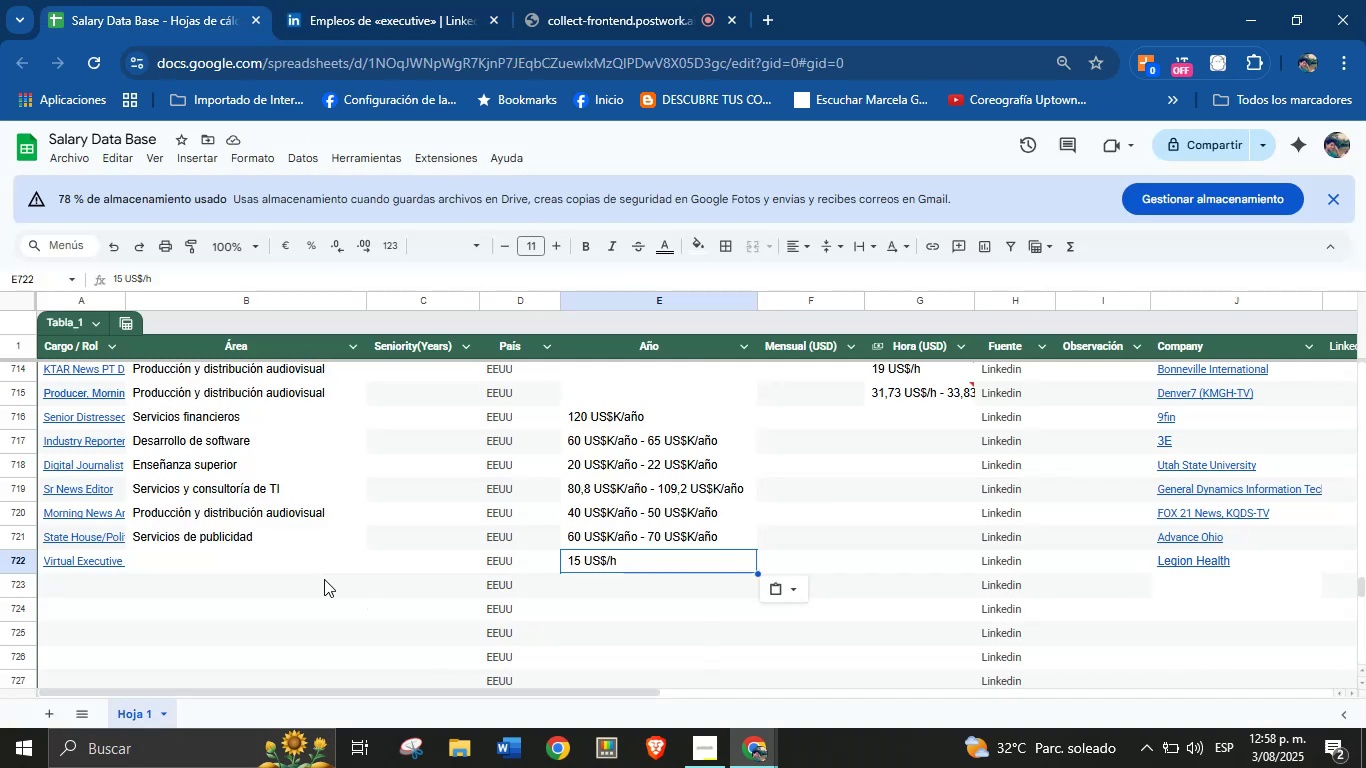 
left_click([284, 573])
 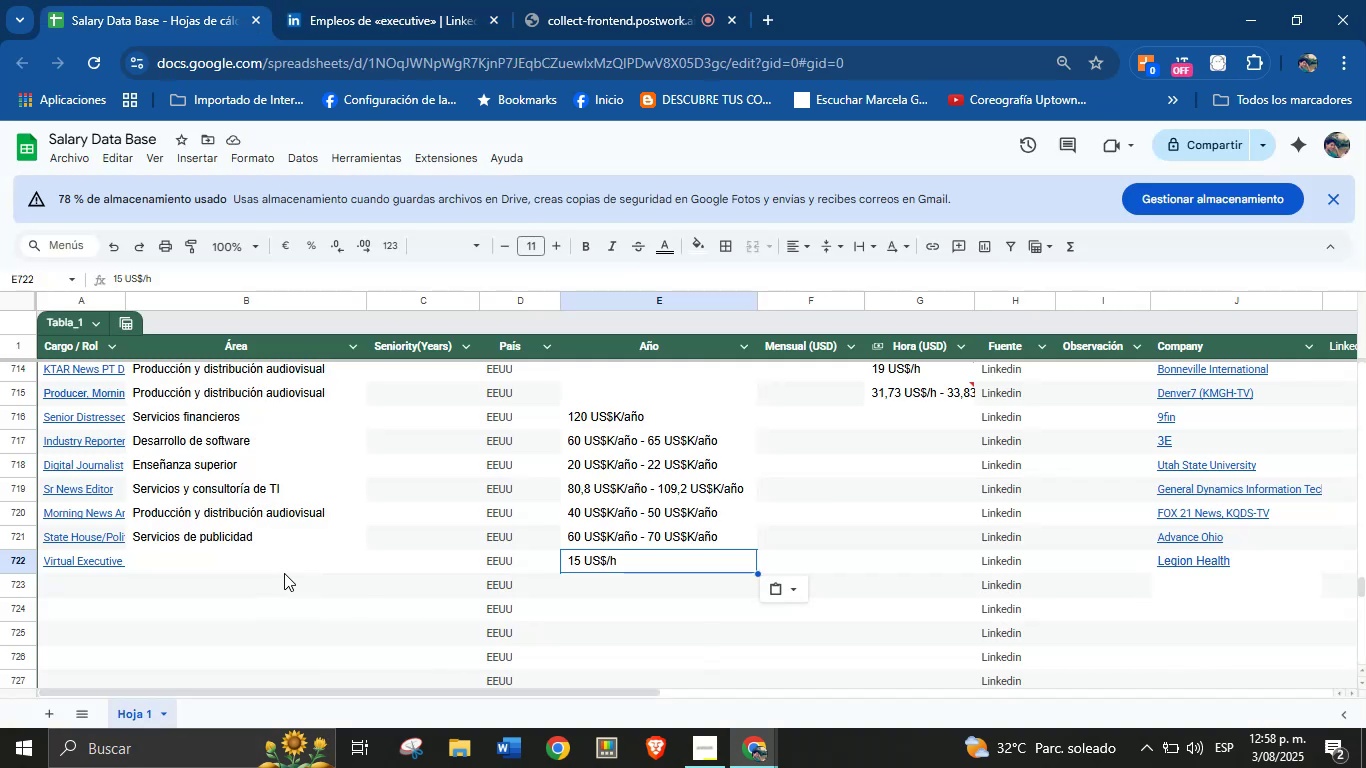 
hold_key(key=ControlLeft, duration=0.81)
 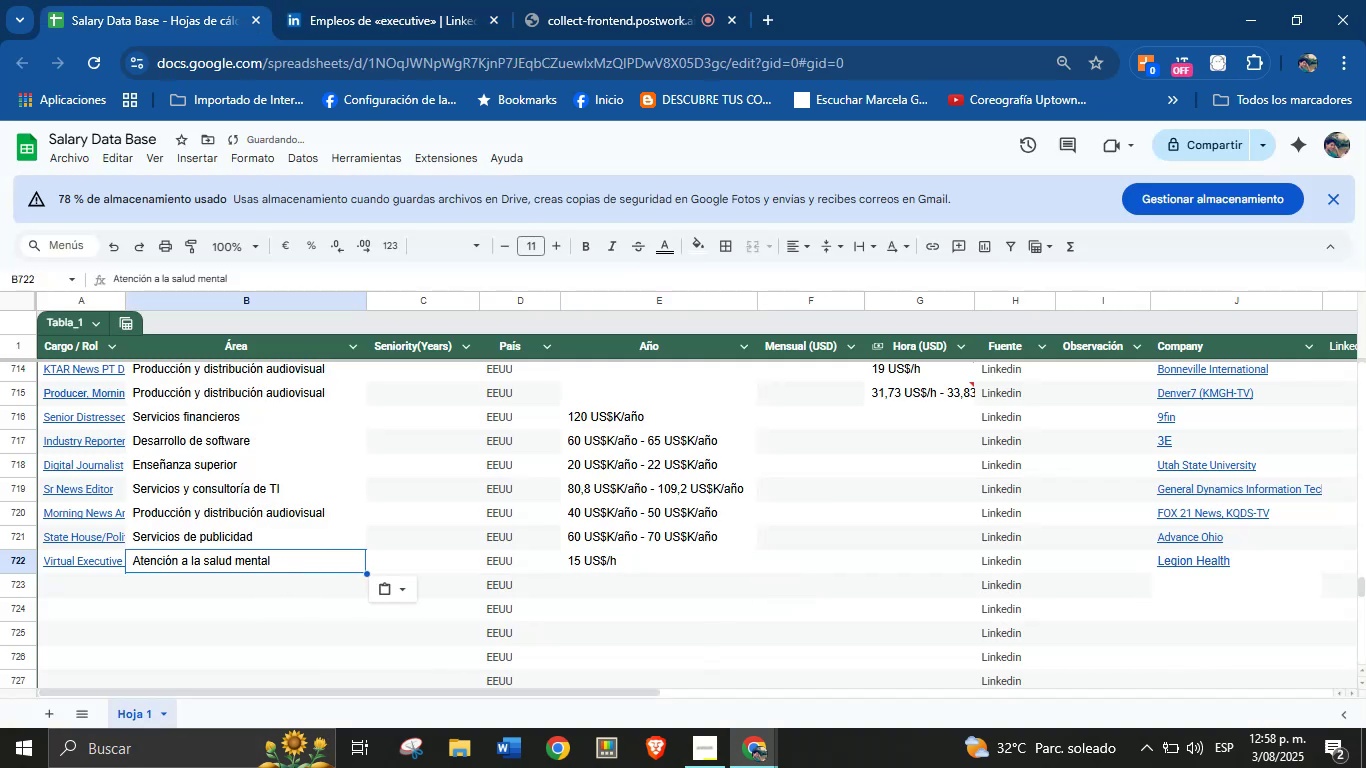 
hold_key(key=V, duration=19.92)
 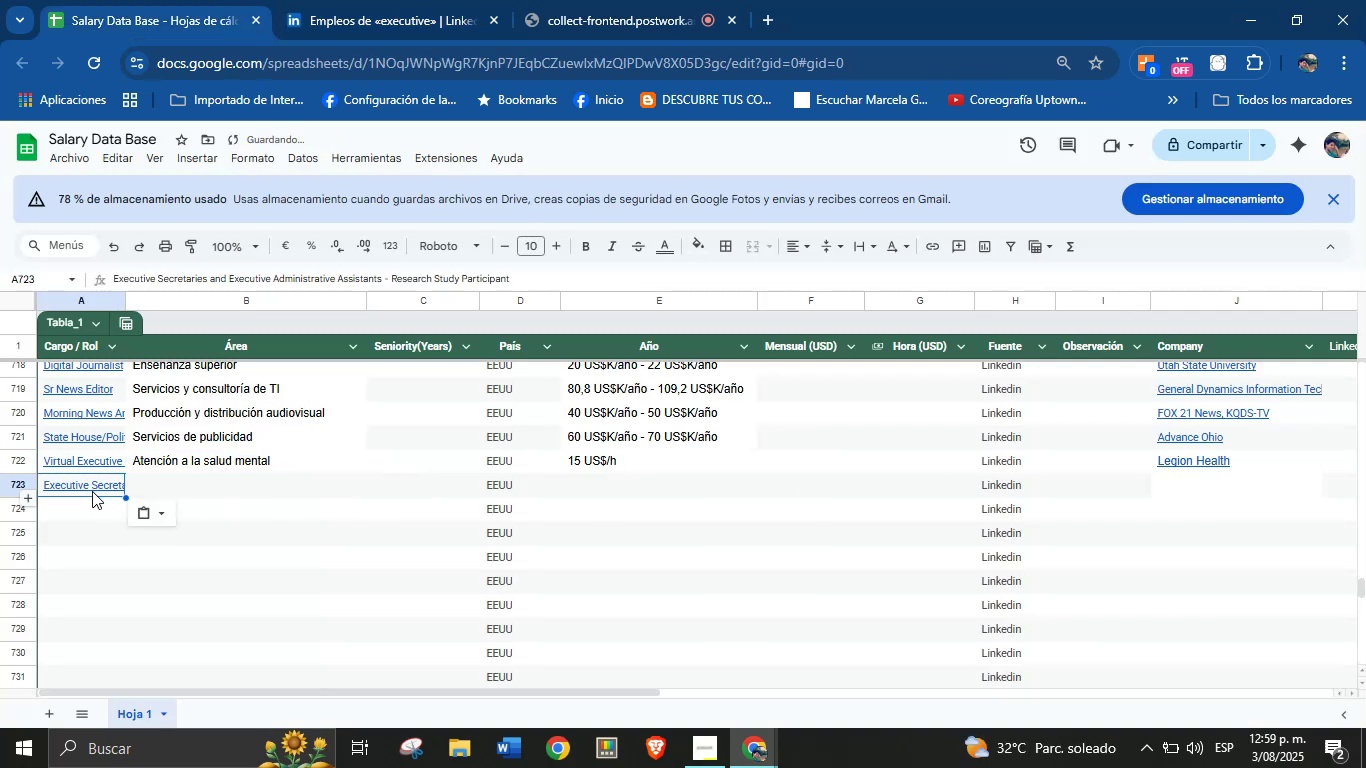 
scroll: coordinate [344, 520], scroll_direction: down, amount: 1.0
 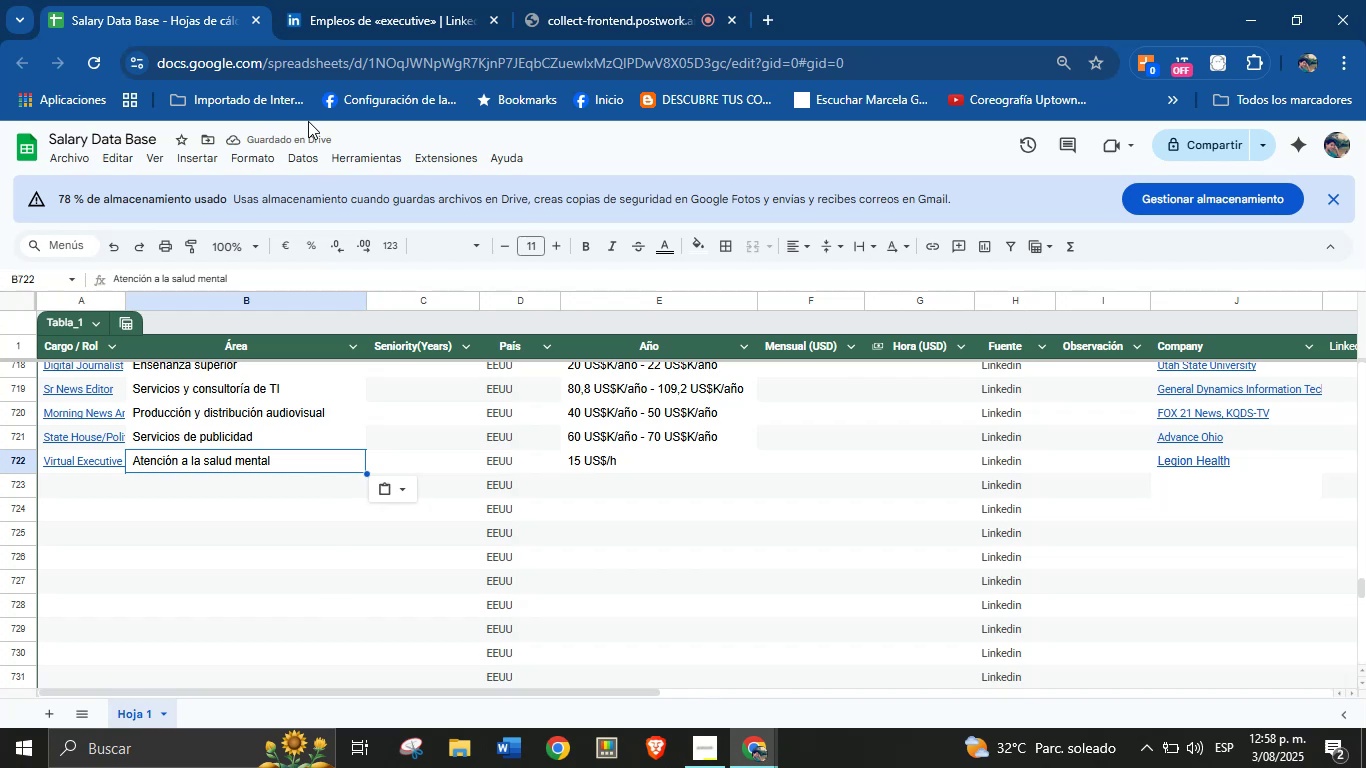 
left_click([424, 0])
 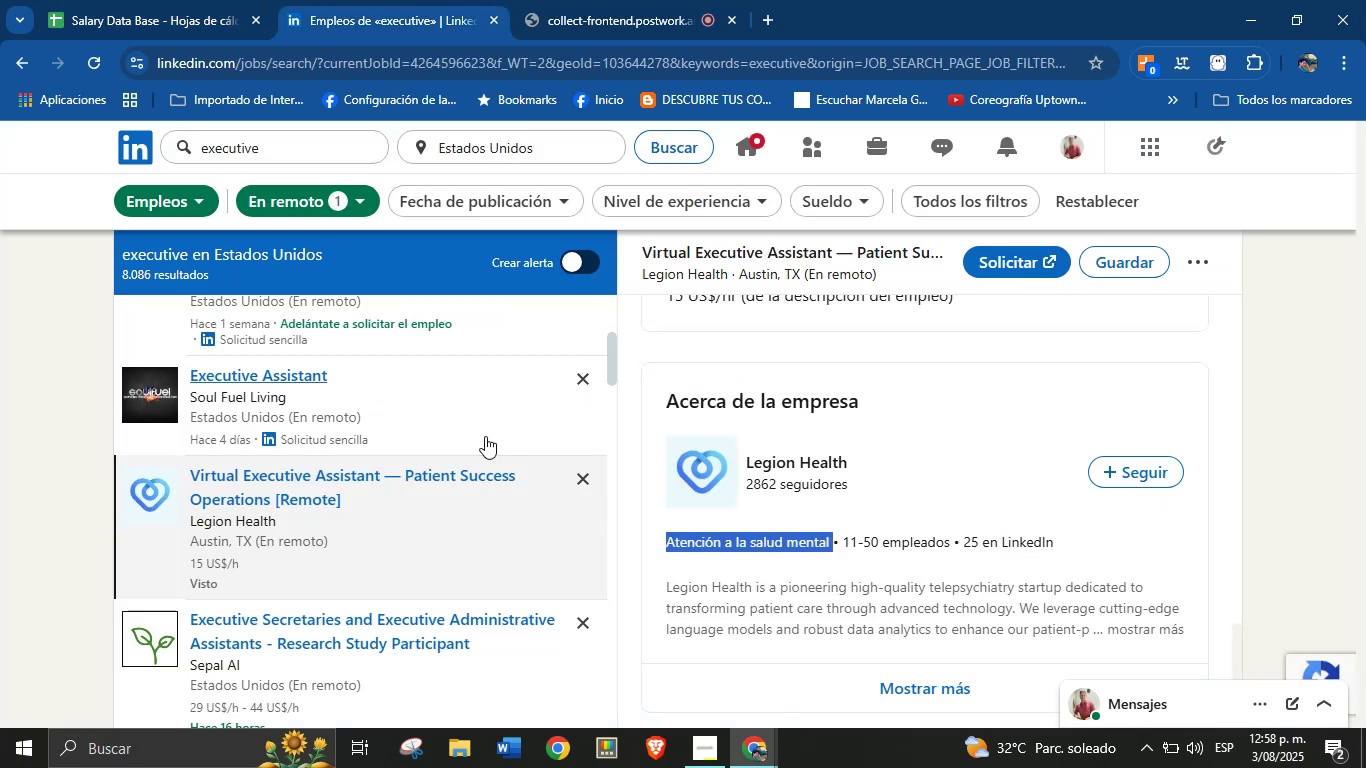 
scroll: coordinate [384, 493], scroll_direction: down, amount: 1.0
 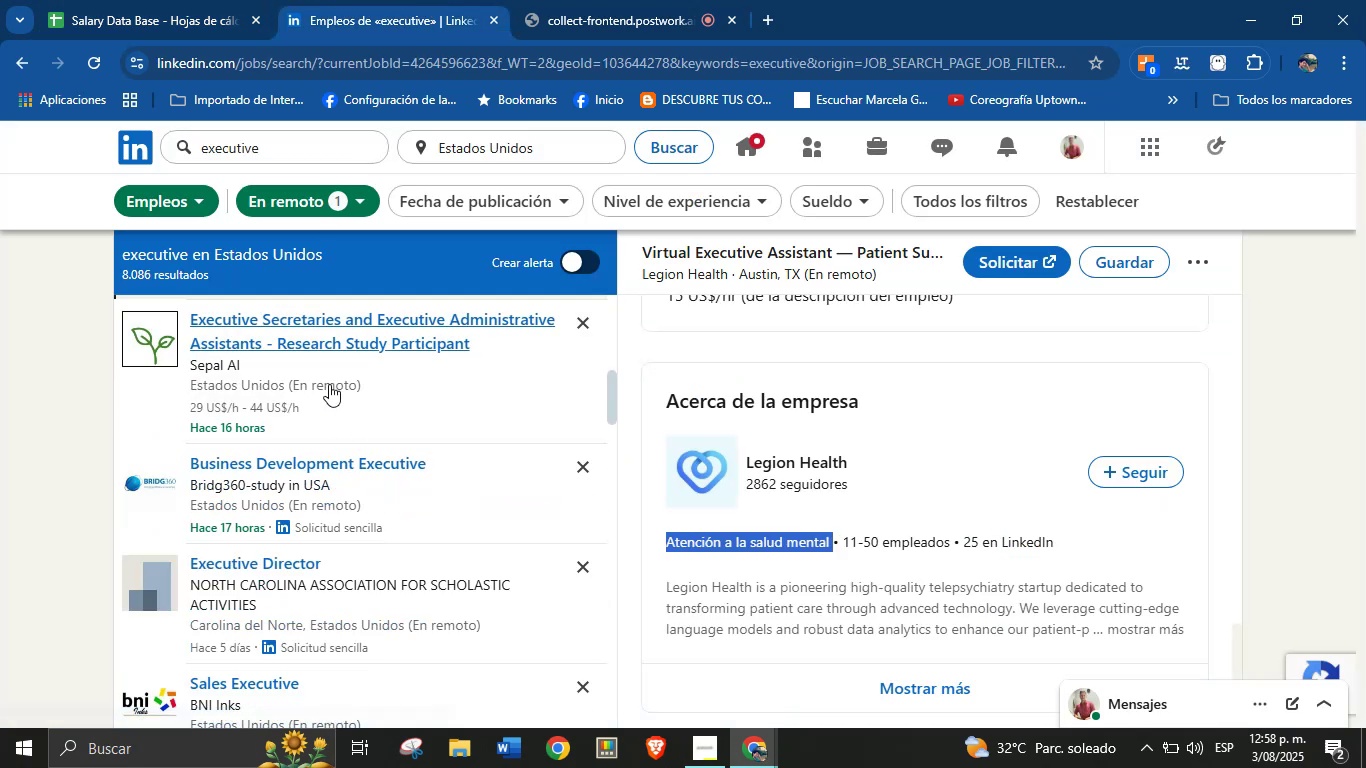 
left_click([300, 339])
 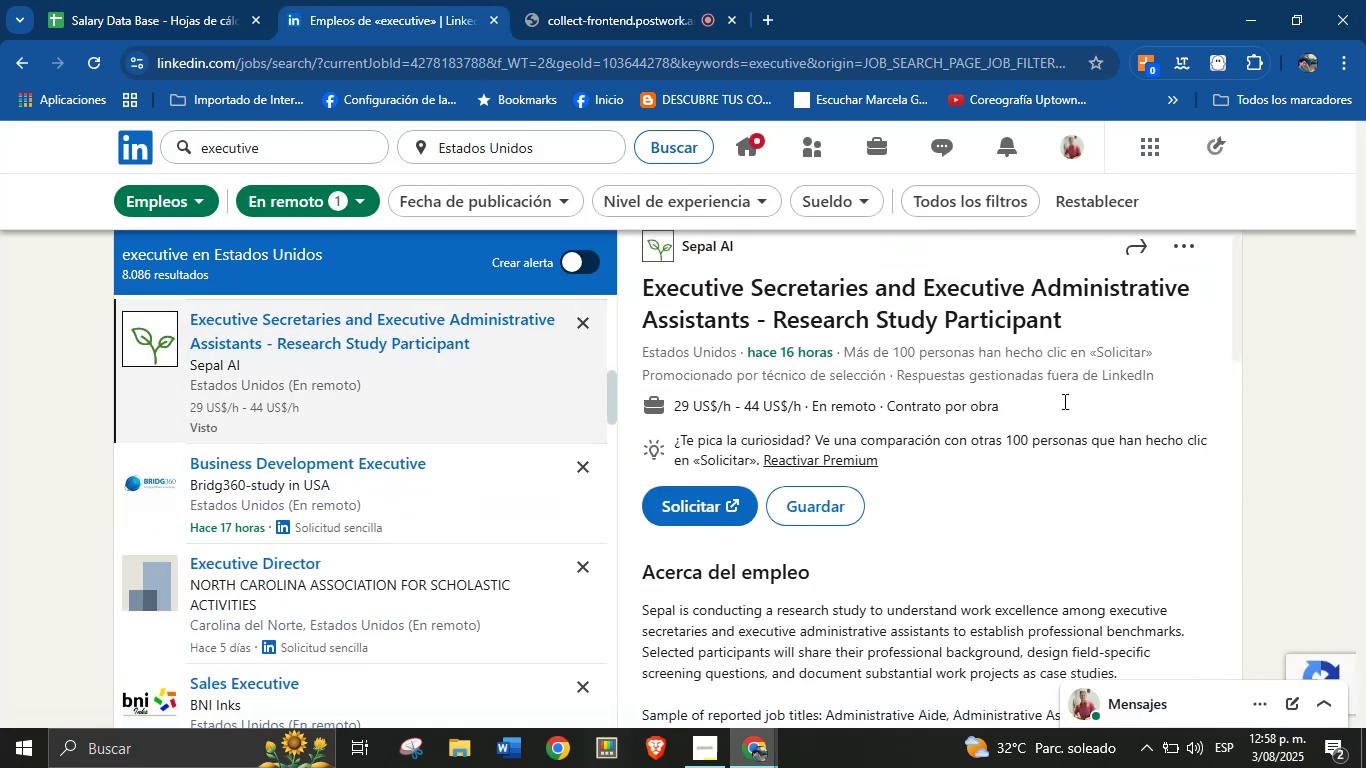 
left_click_drag(start_coordinate=[1081, 315], to_coordinate=[644, 287])
 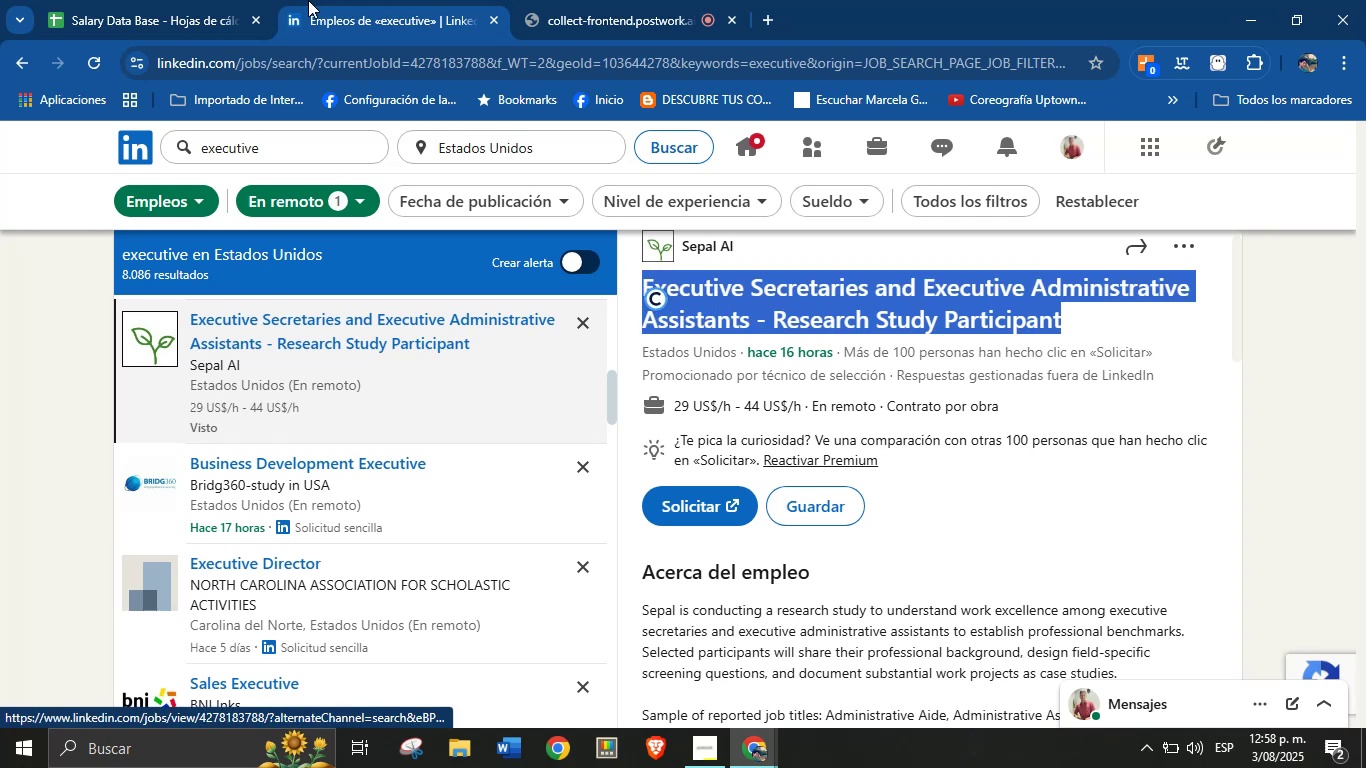 
hold_key(key=ControlLeft, duration=0.42)
 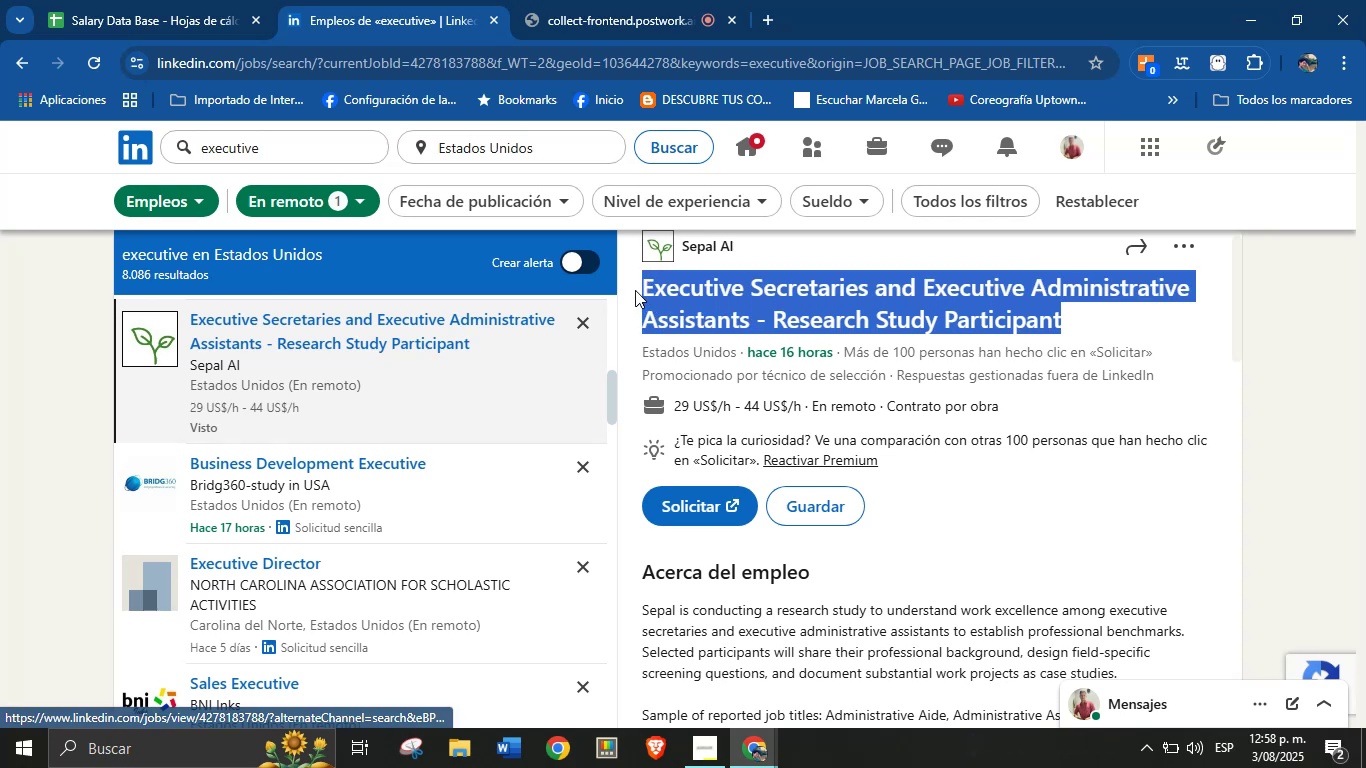 
key(Control+C)
 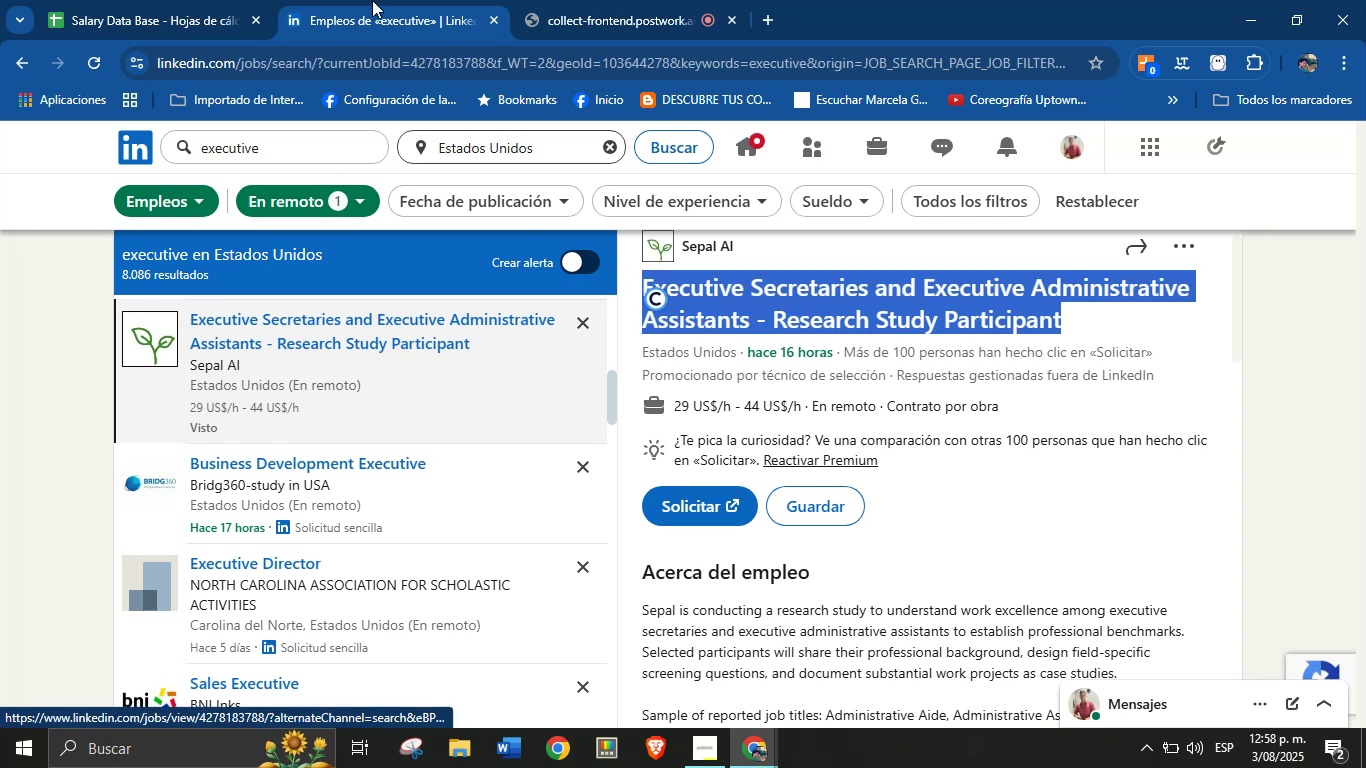 
left_click([230, 0])
 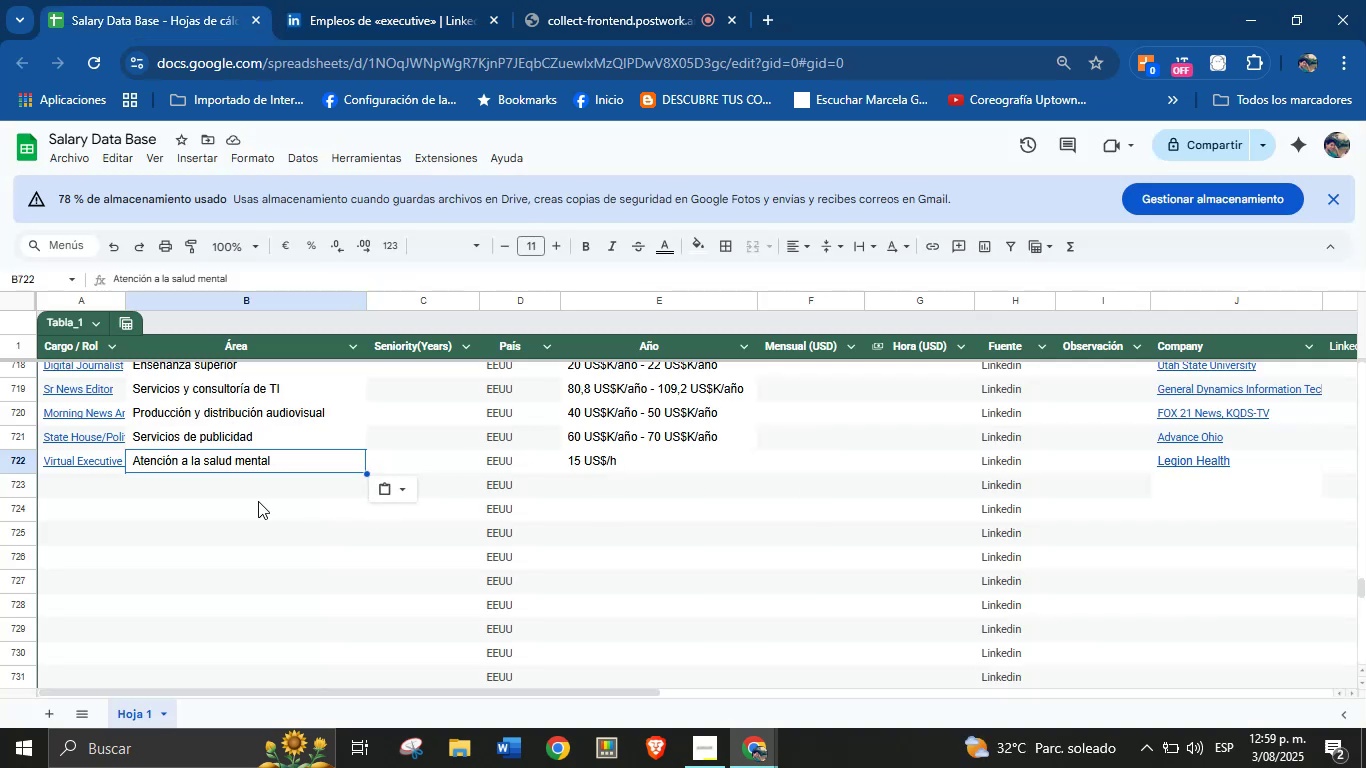 
hold_key(key=ControlLeft, duration=0.8)
 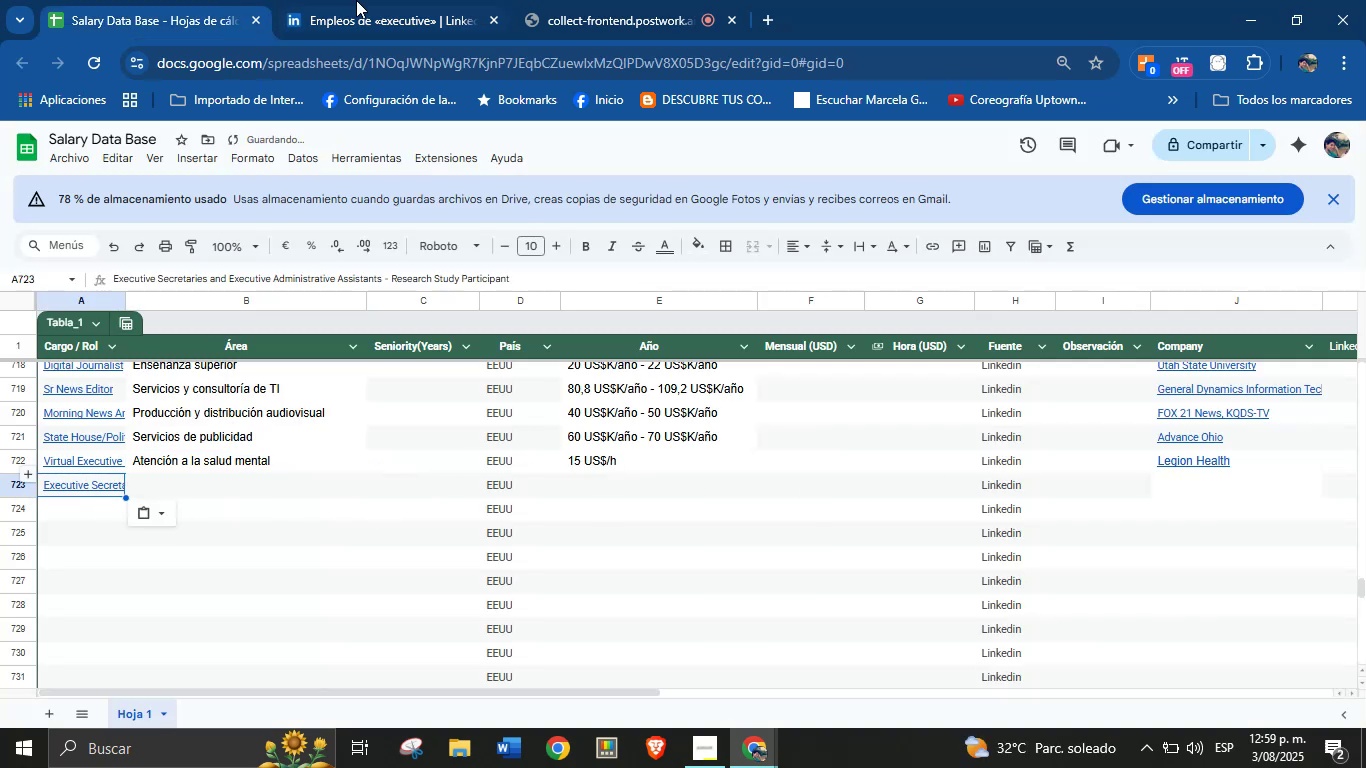 
left_click([365, 0])
 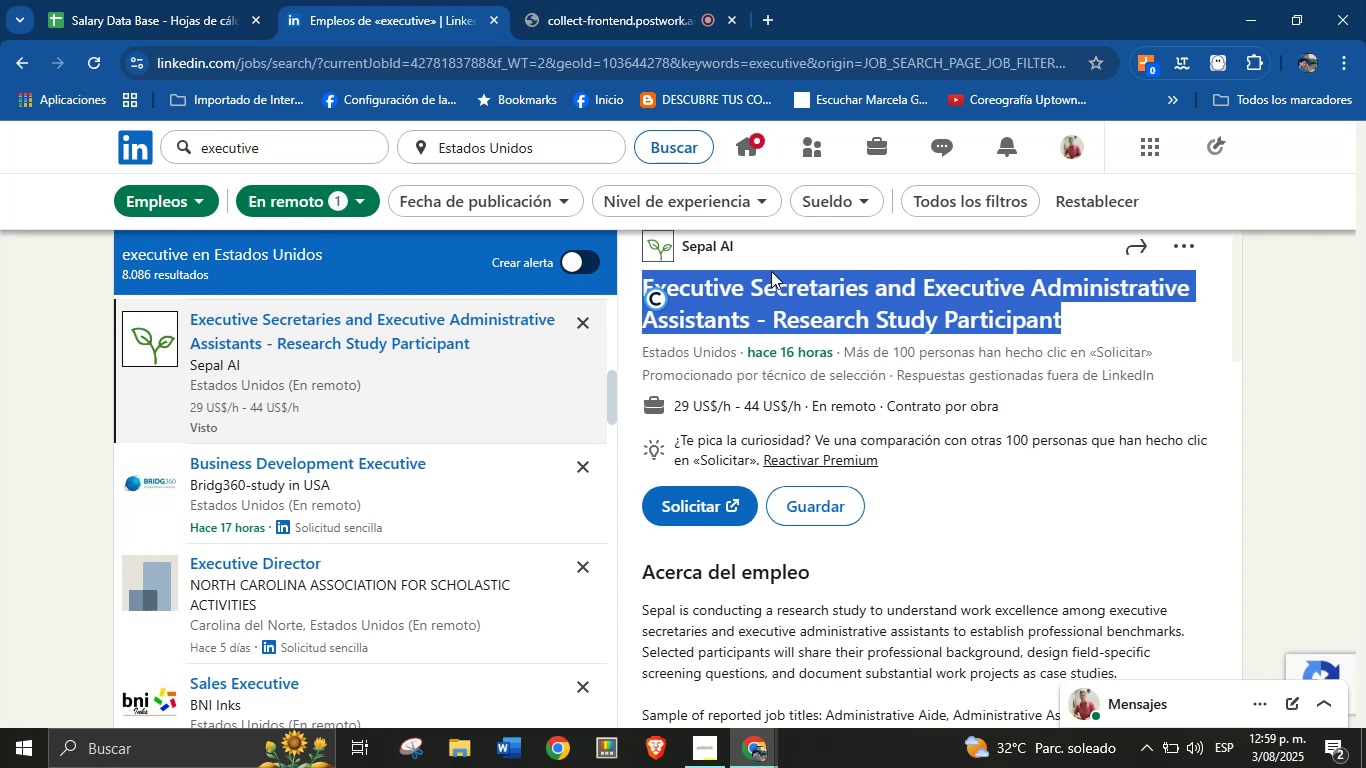 
left_click([771, 252])
 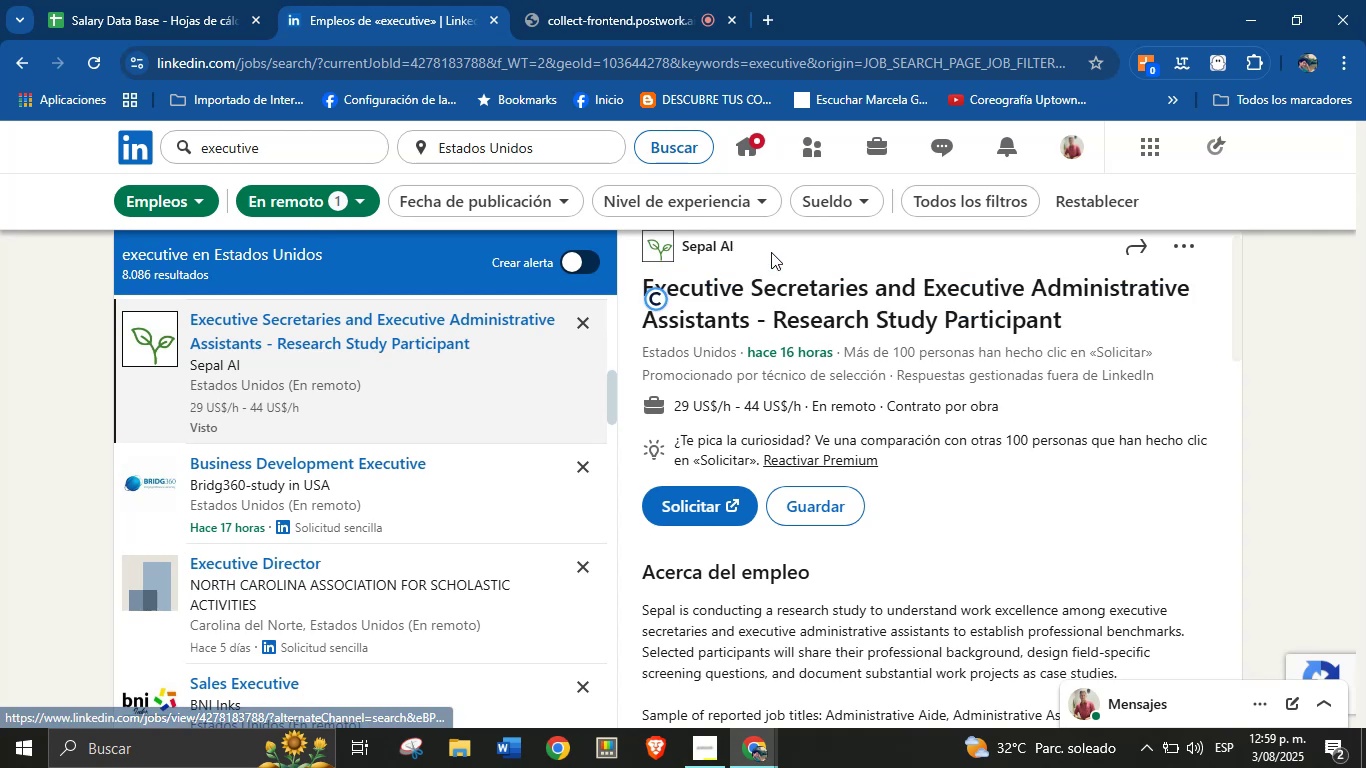 
left_click_drag(start_coordinate=[752, 247], to_coordinate=[683, 271])
 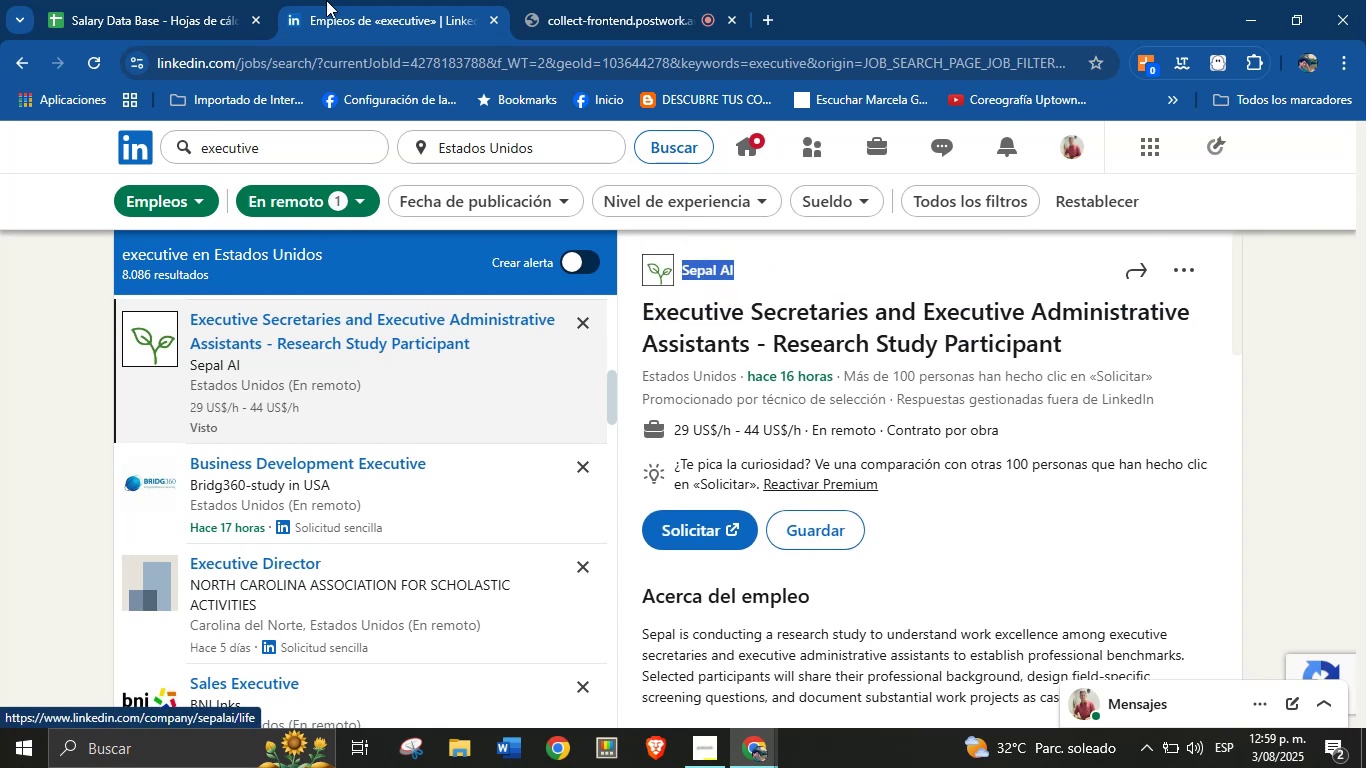 
key(Control+C)
 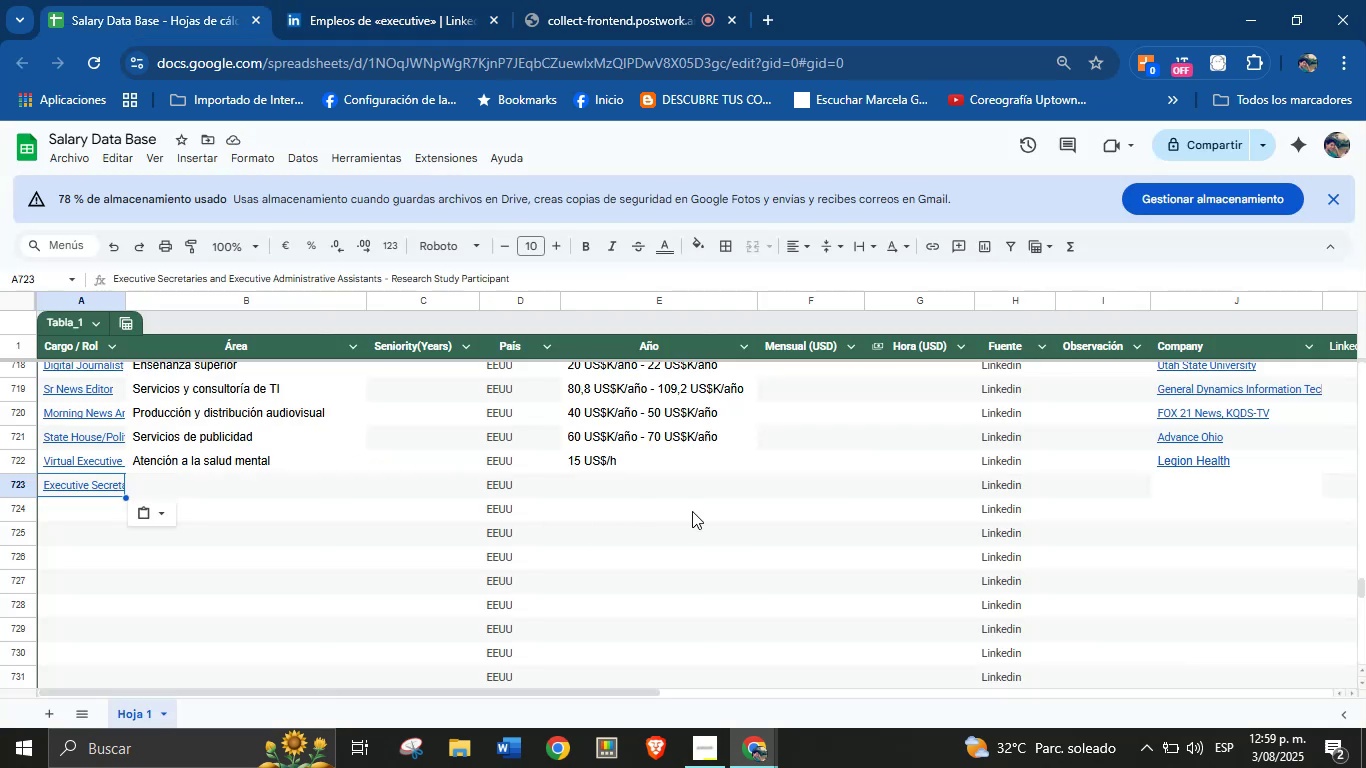 
left_click([1165, 492])
 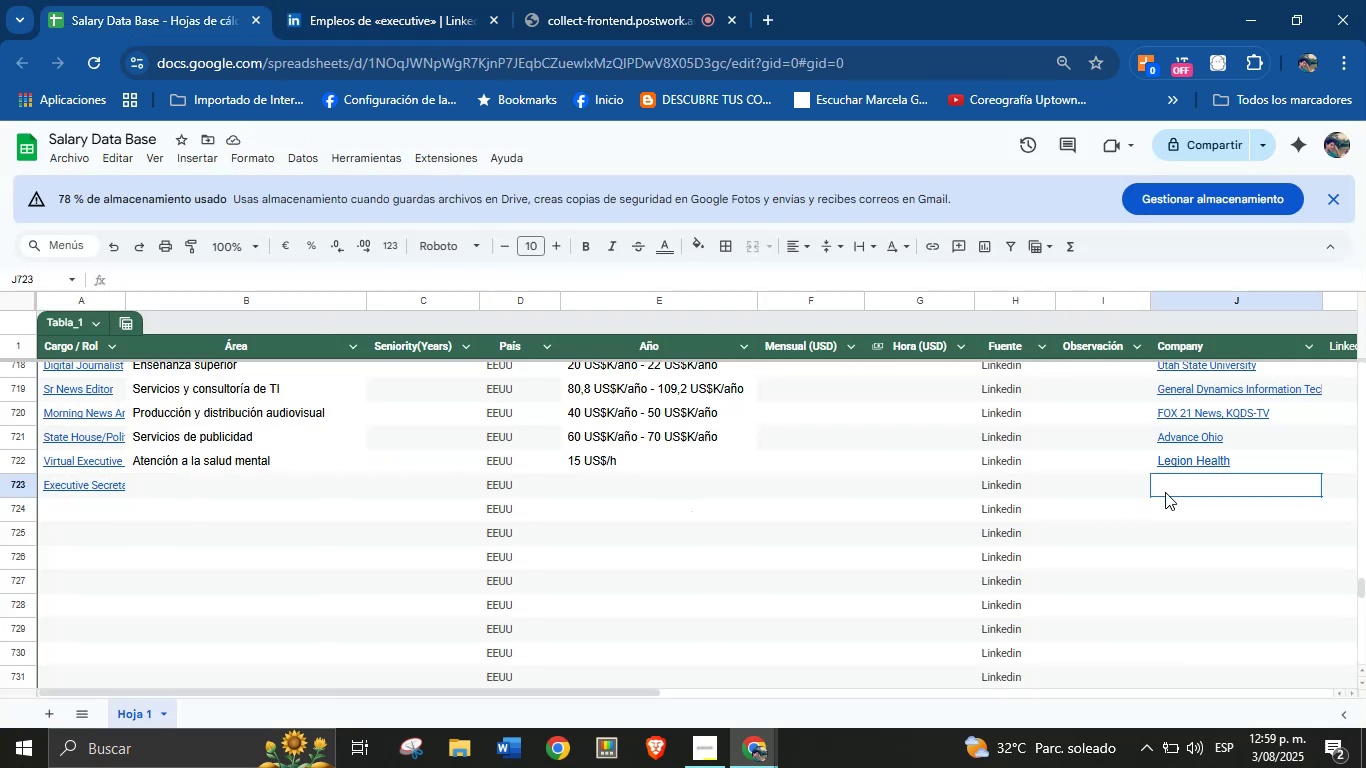 
key(Control+V)
 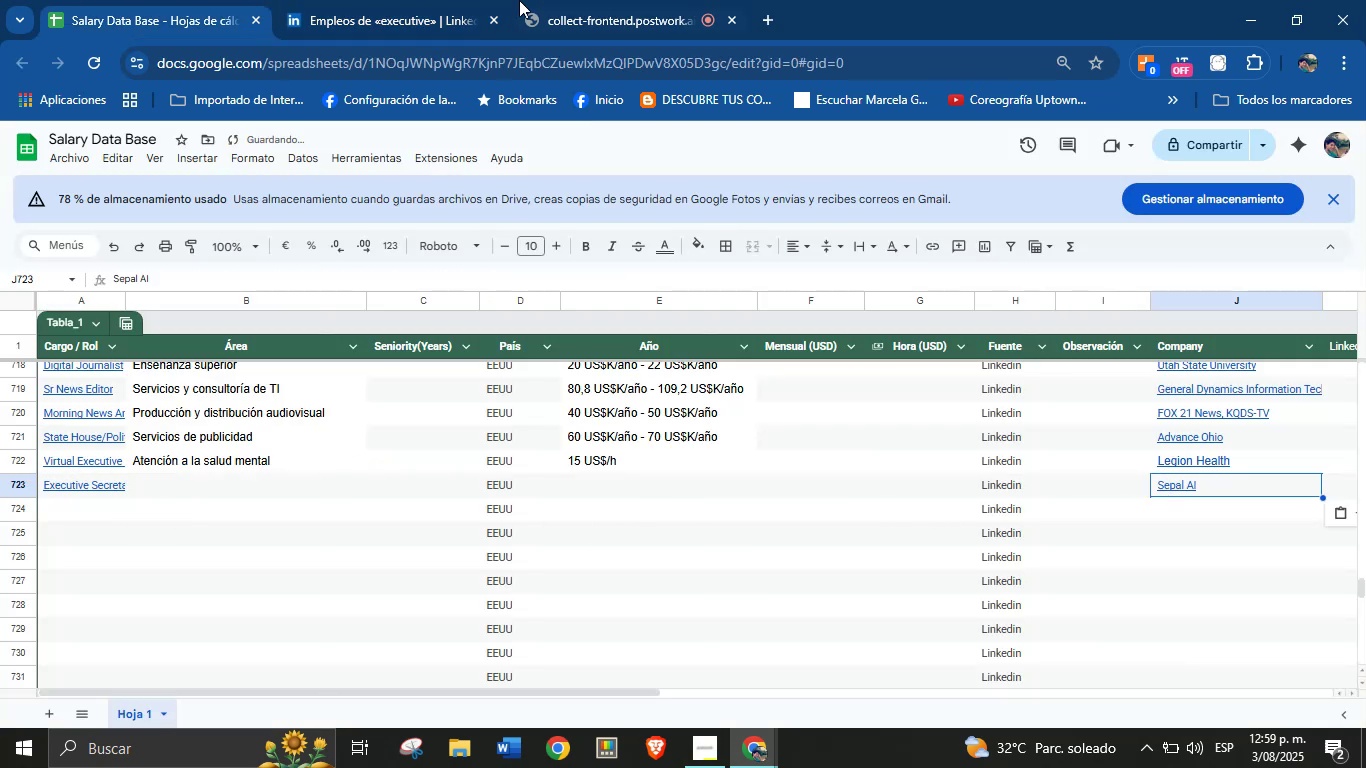 
left_click([388, 0])
 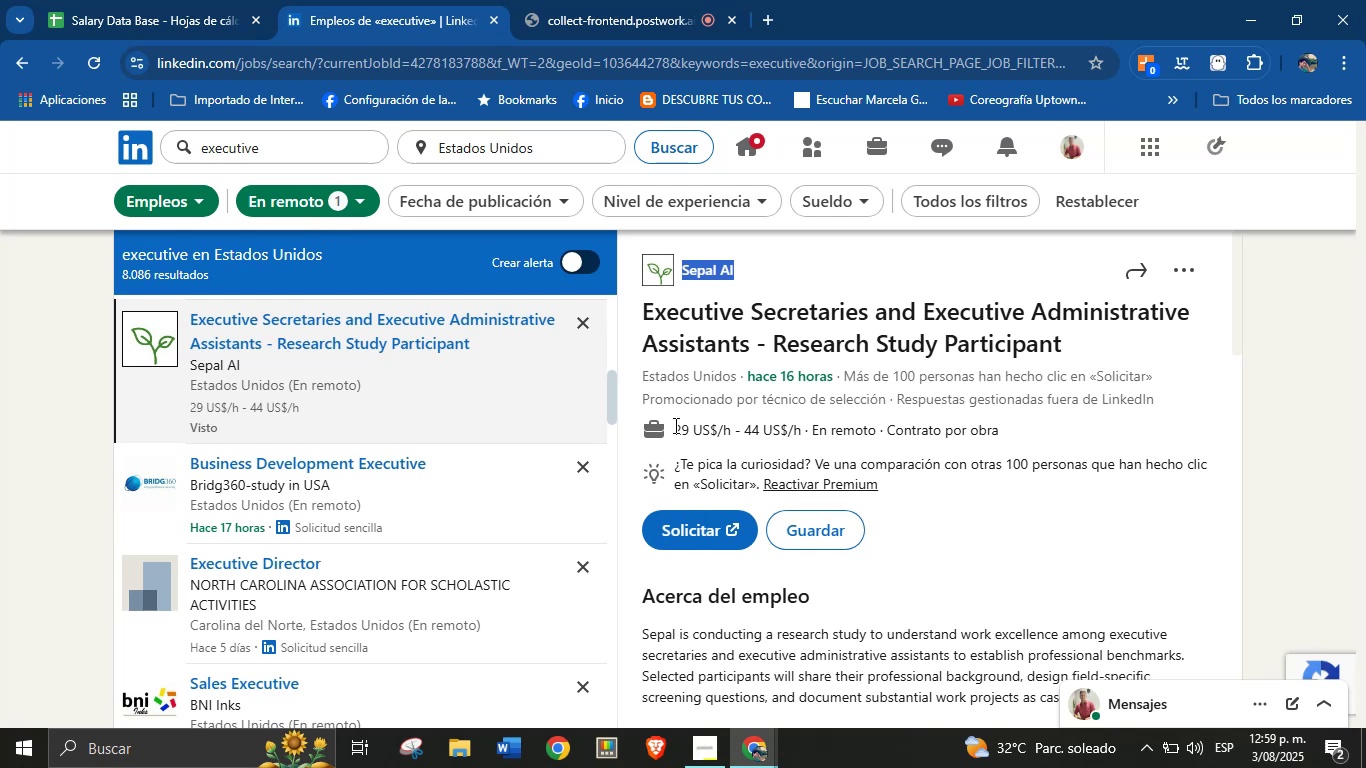 
left_click_drag(start_coordinate=[674, 426], to_coordinate=[802, 426])
 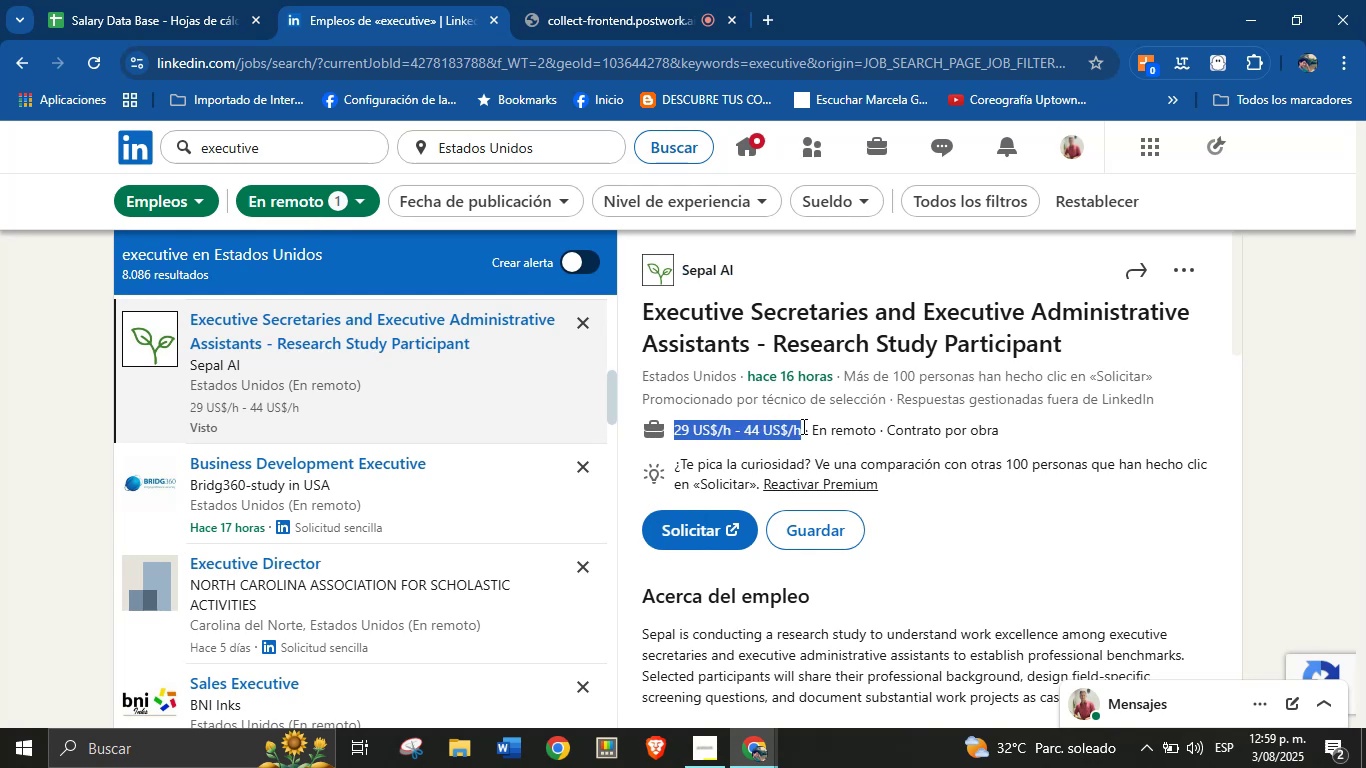 
key(Control+C)
 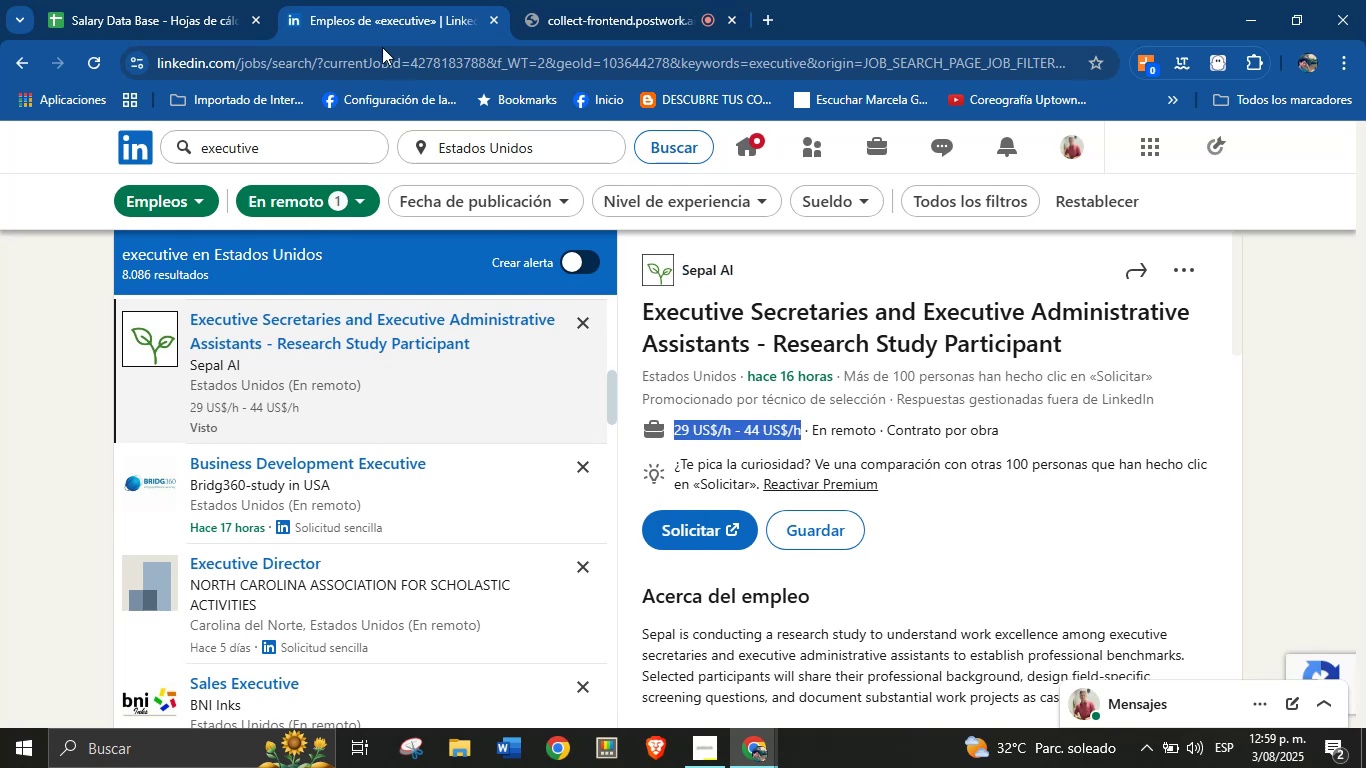 
left_click([219, 0])
 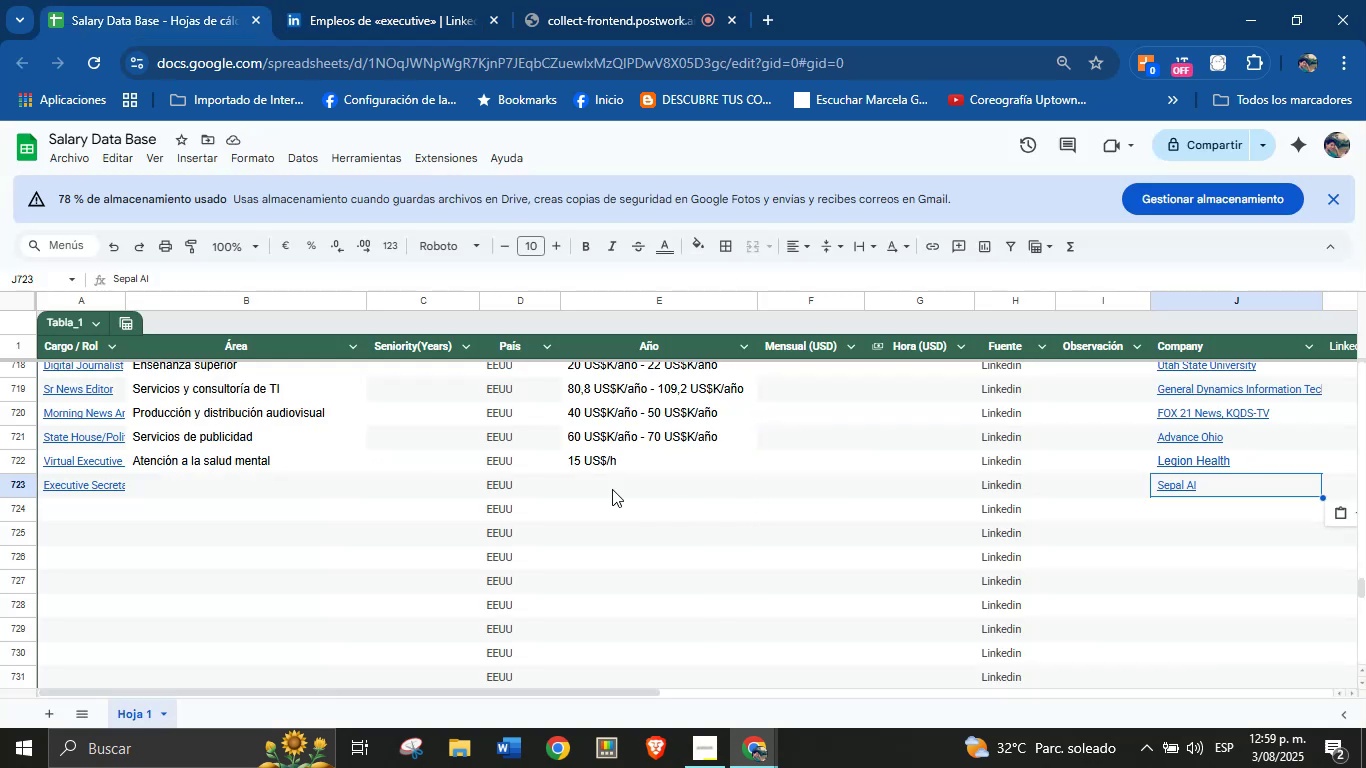 
left_click([579, 482])
 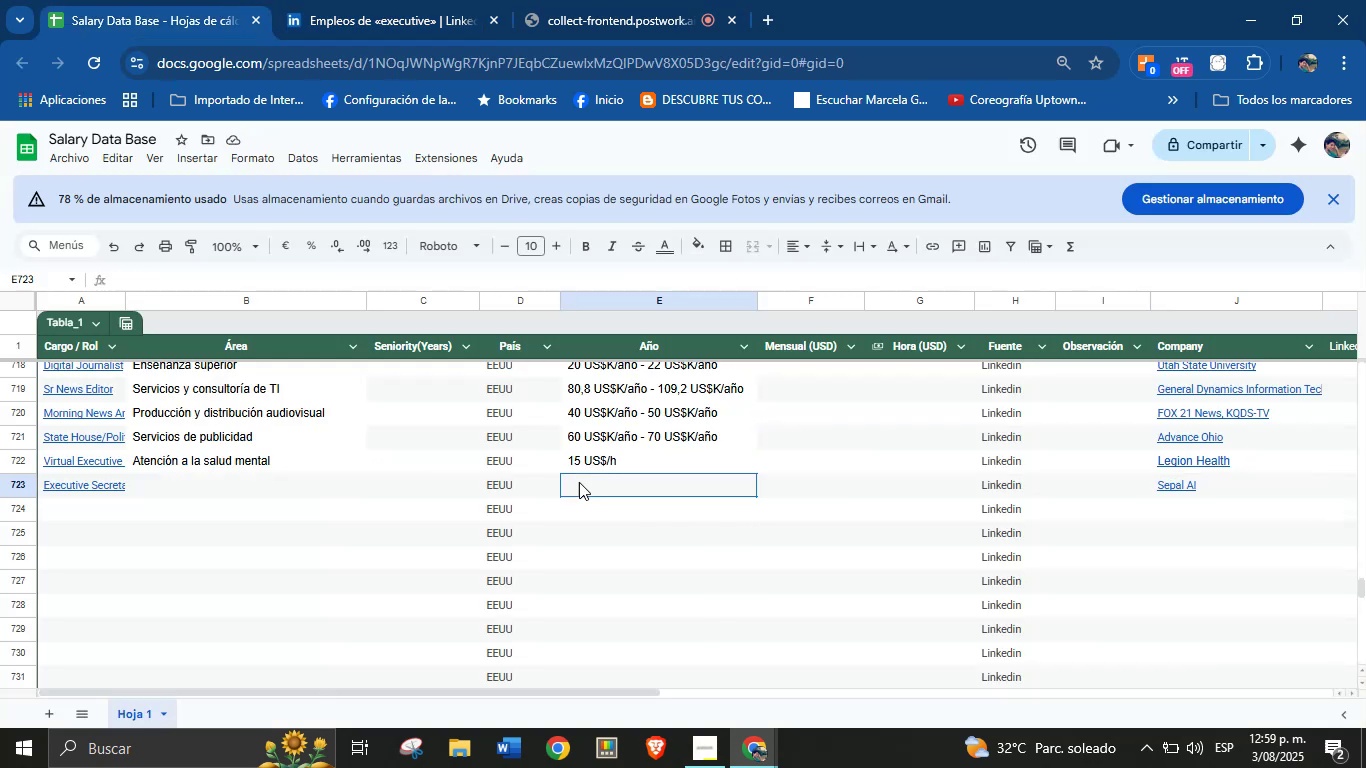 
key(Control+V)
 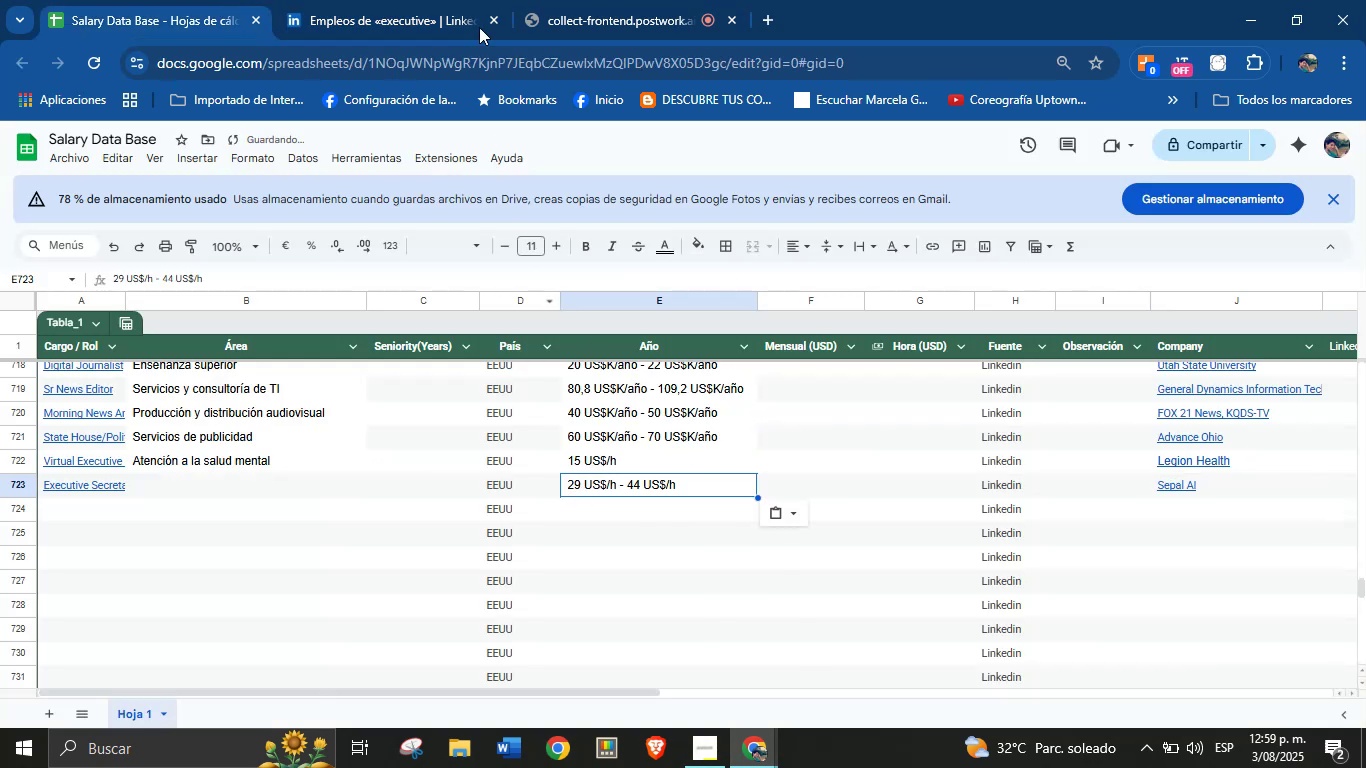 
left_click([450, 0])
 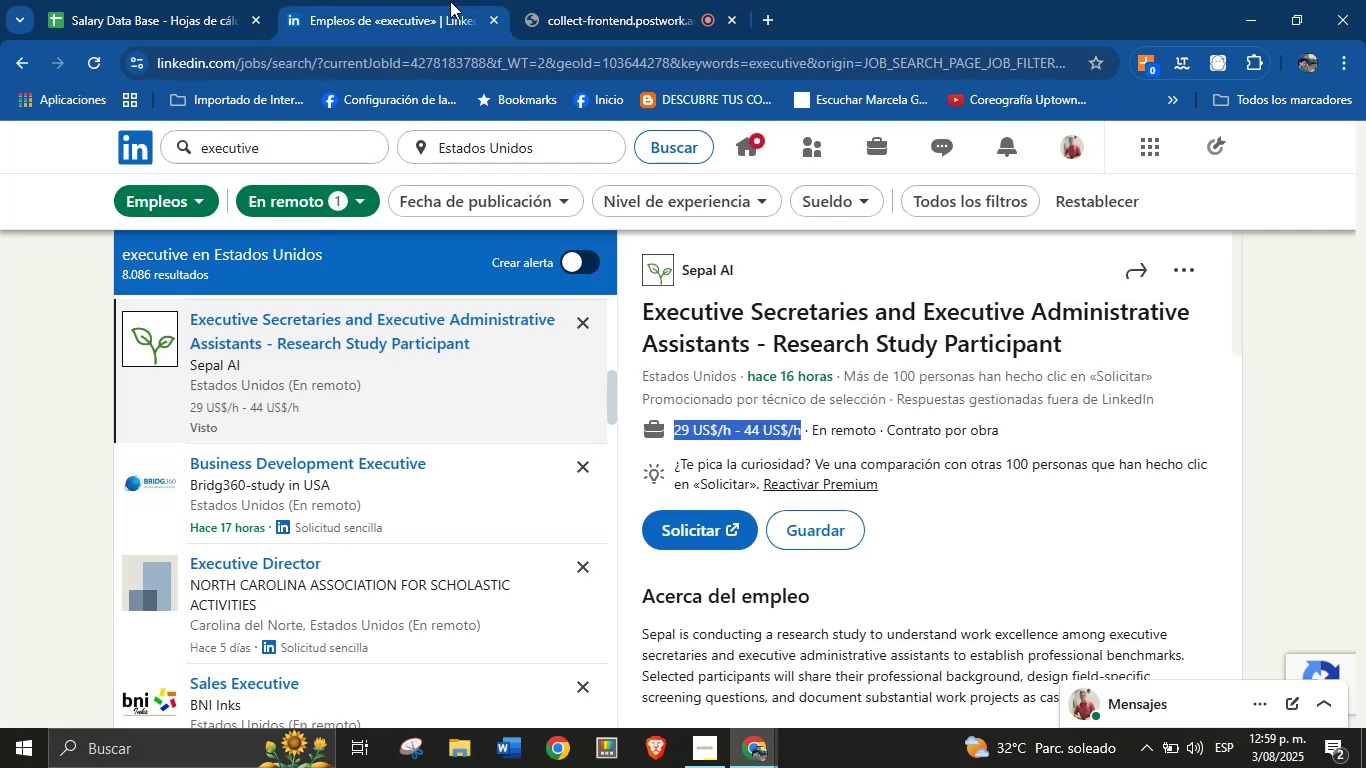 
scroll: coordinate [843, 515], scroll_direction: down, amount: 24.0
 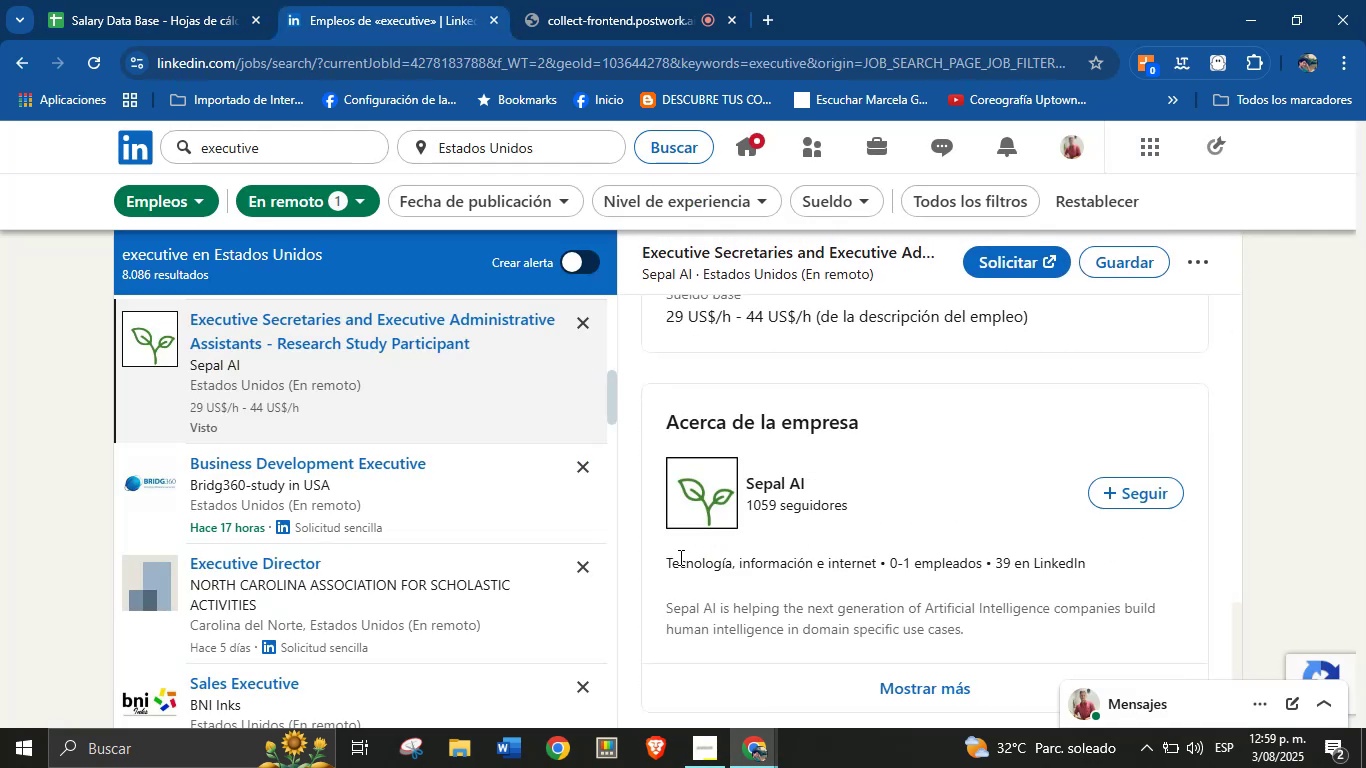 
left_click_drag(start_coordinate=[672, 561], to_coordinate=[699, 561])
 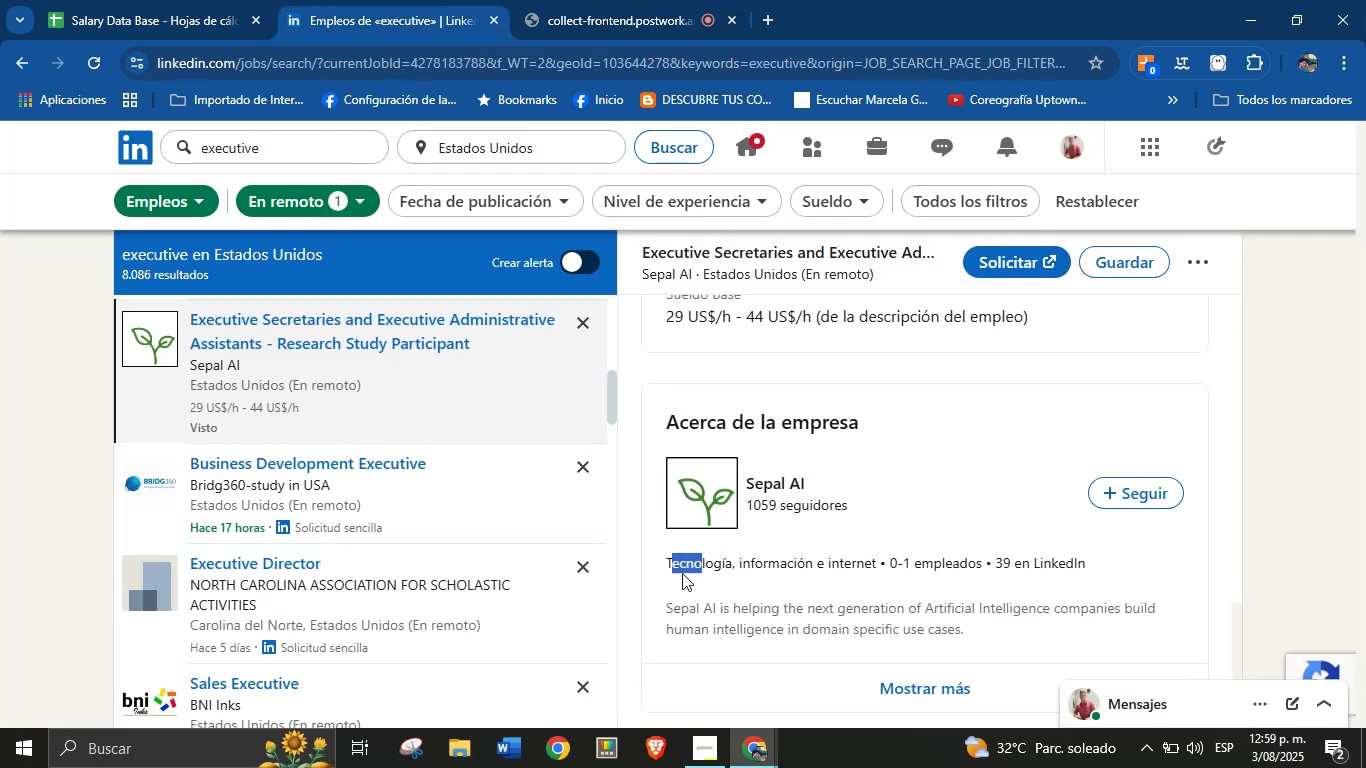 
left_click([676, 577])
 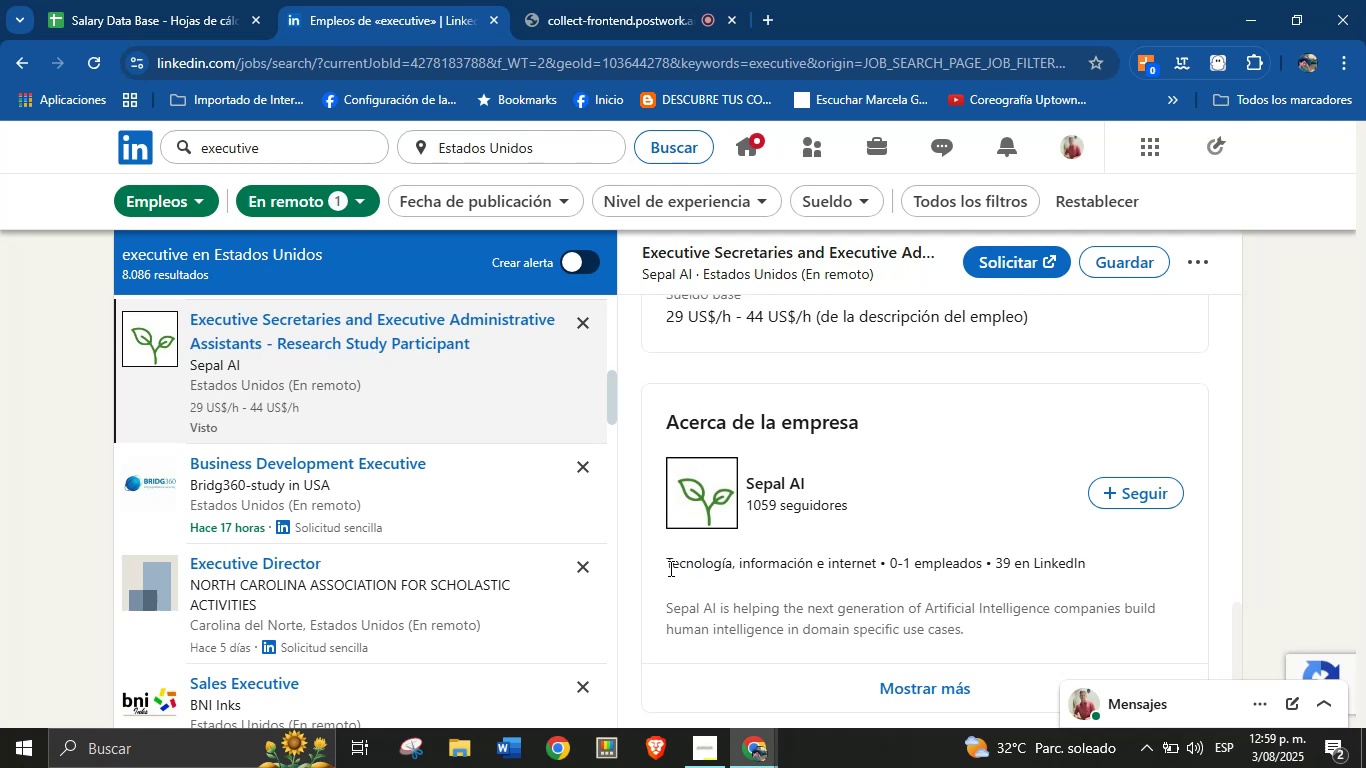 
left_click_drag(start_coordinate=[665, 562], to_coordinate=[879, 561])
 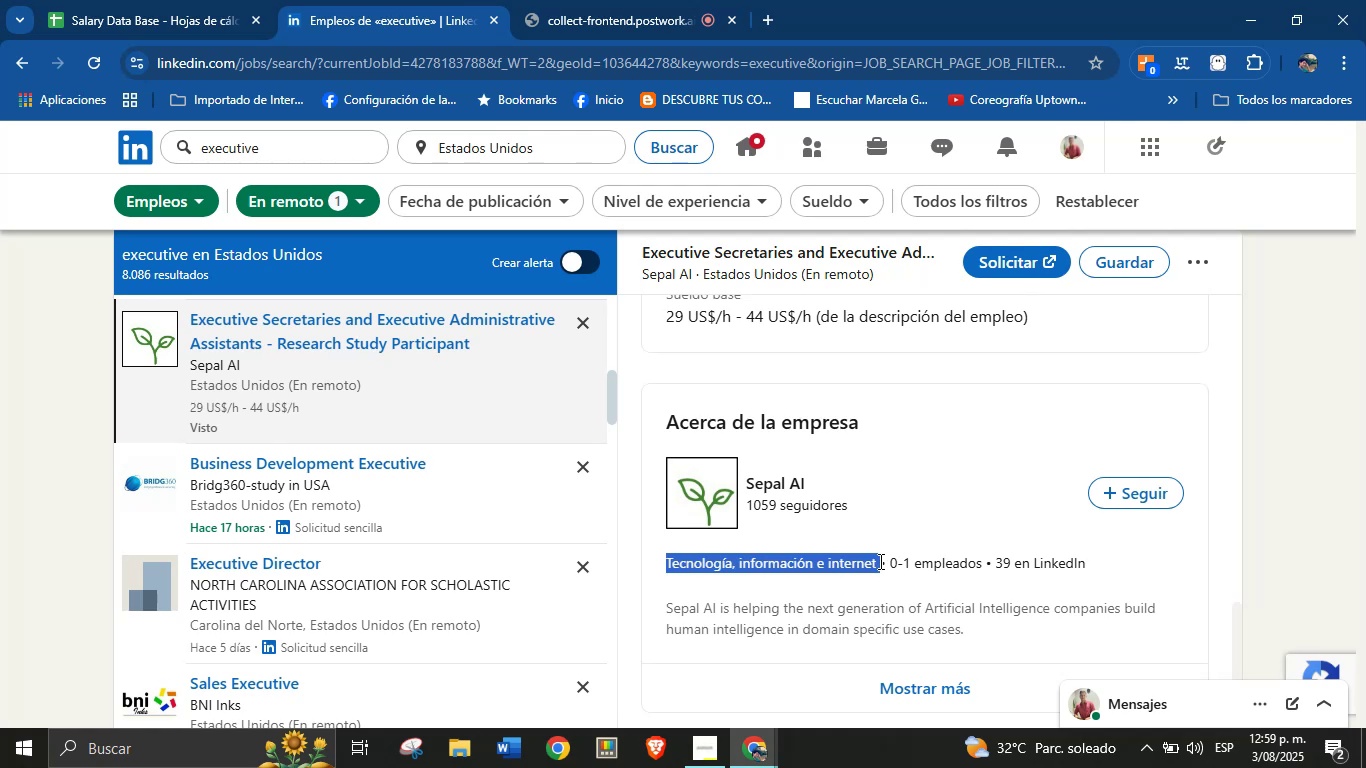 
key(Control+C)
 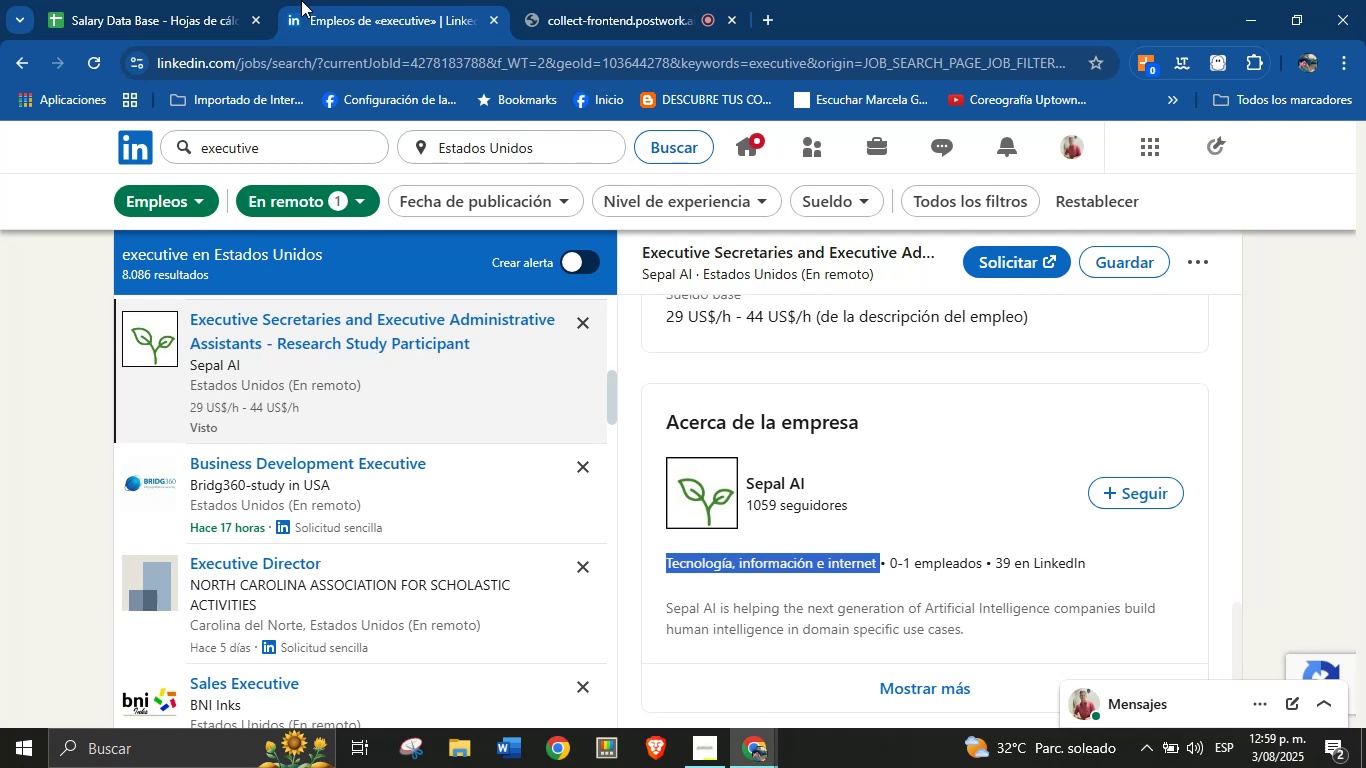 
left_click([205, 0])
 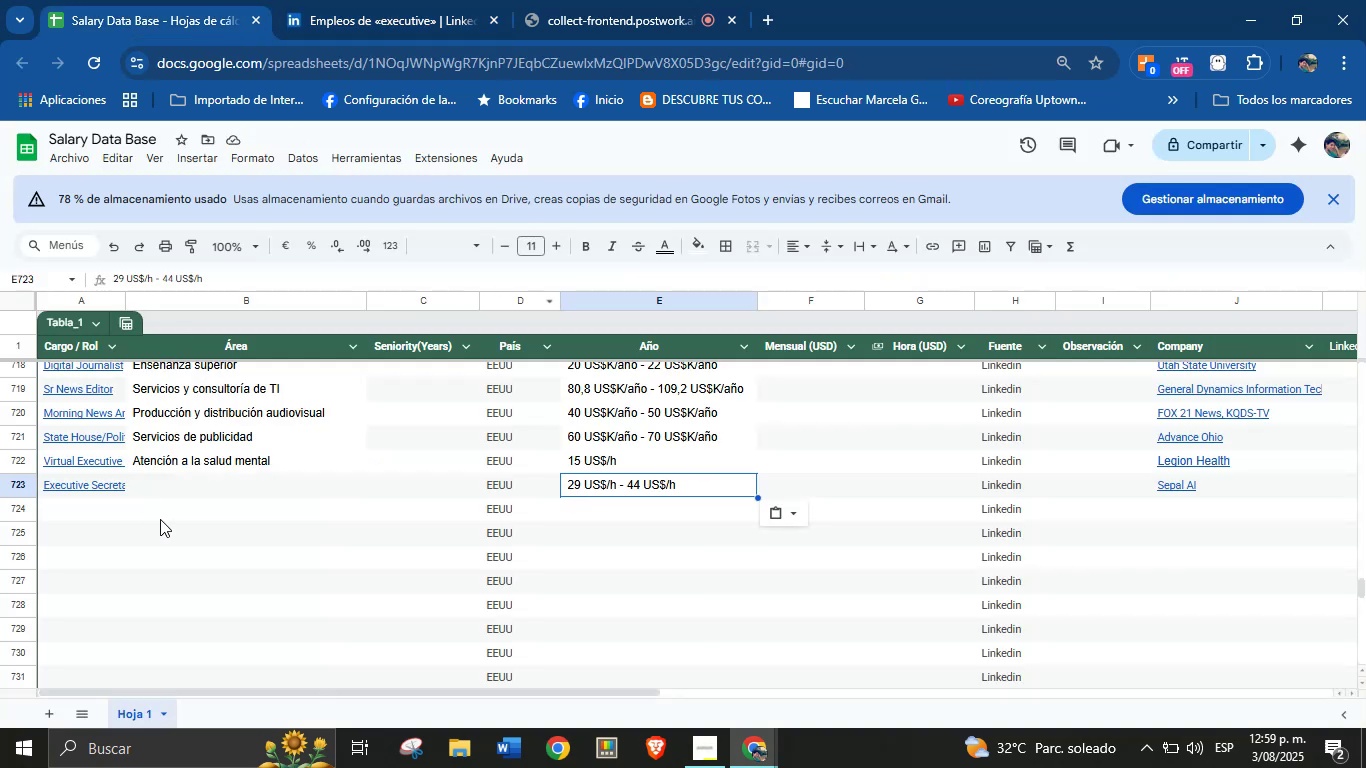 
left_click([182, 494])
 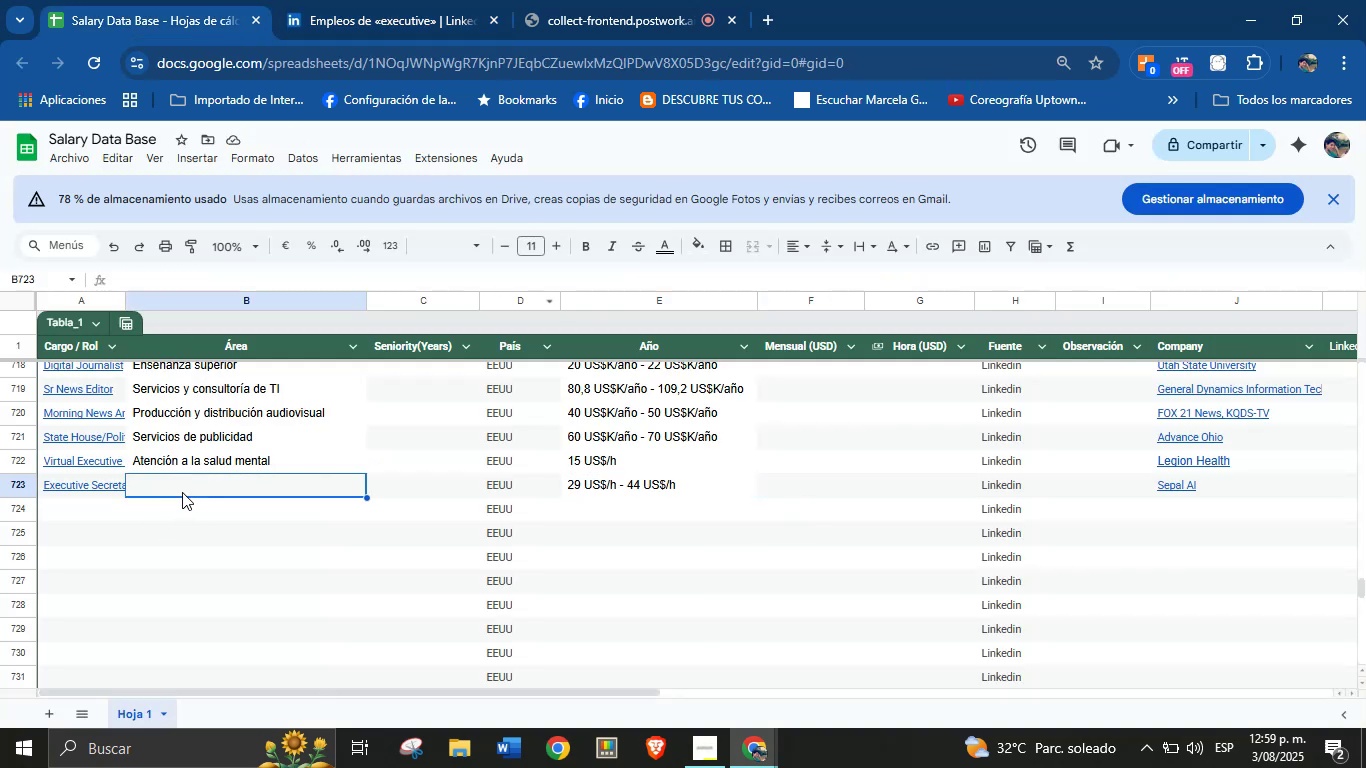 
key(Control+V)
 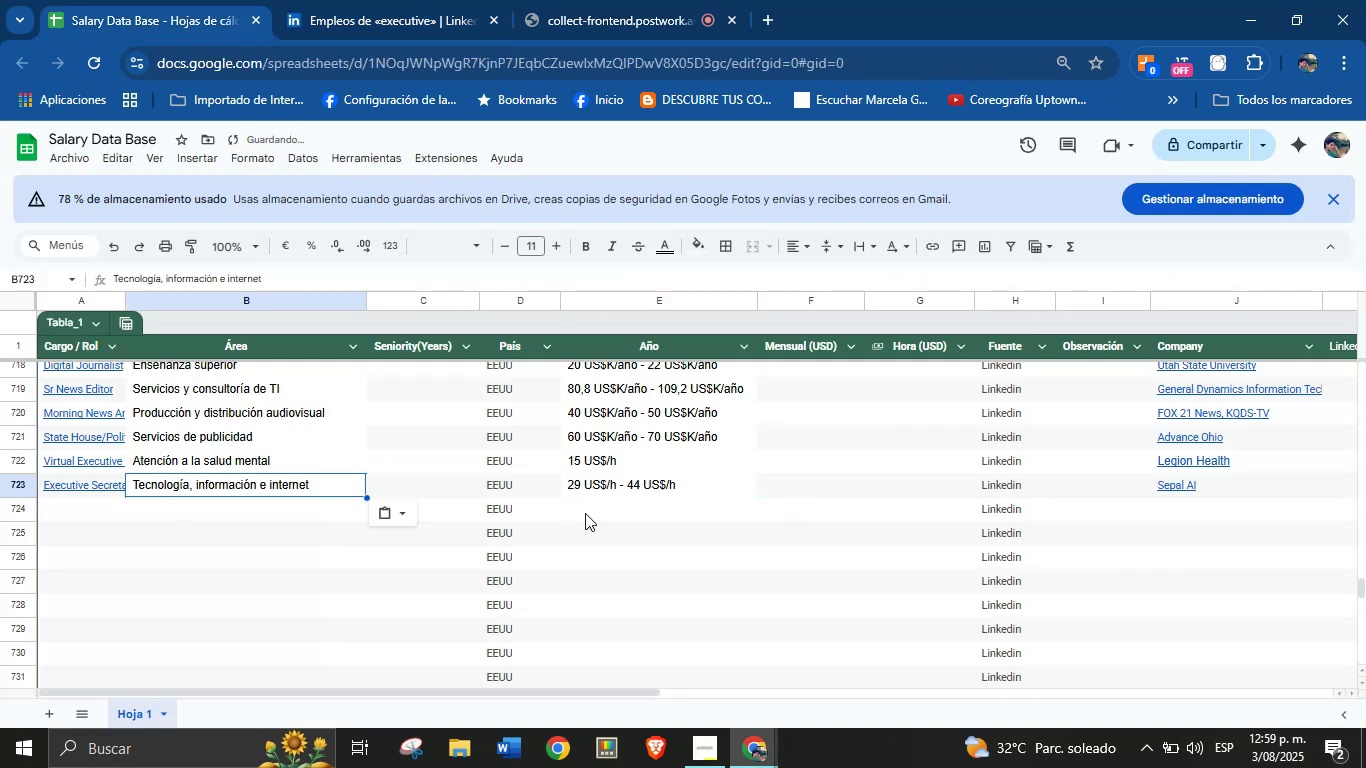 
scroll: coordinate [564, 519], scroll_direction: down, amount: 1.0
 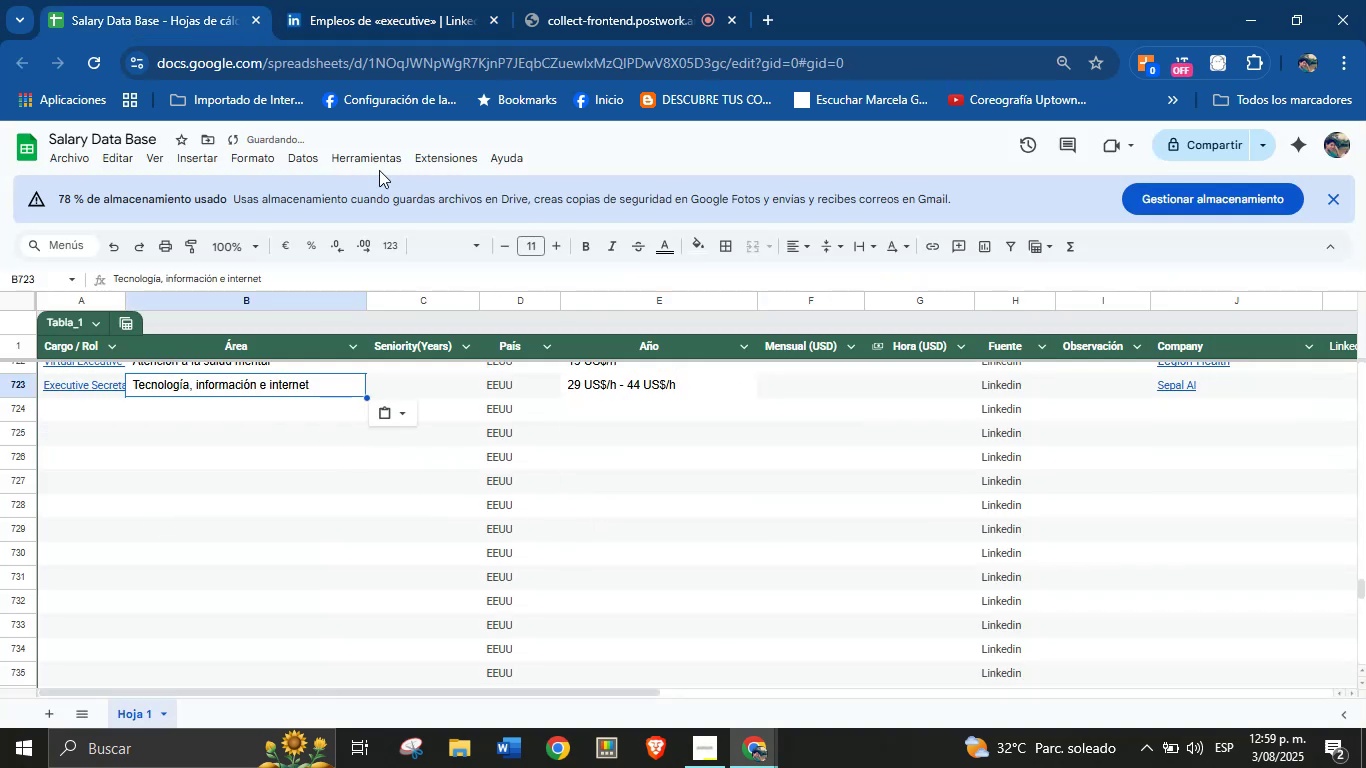 
left_click([477, 0])
 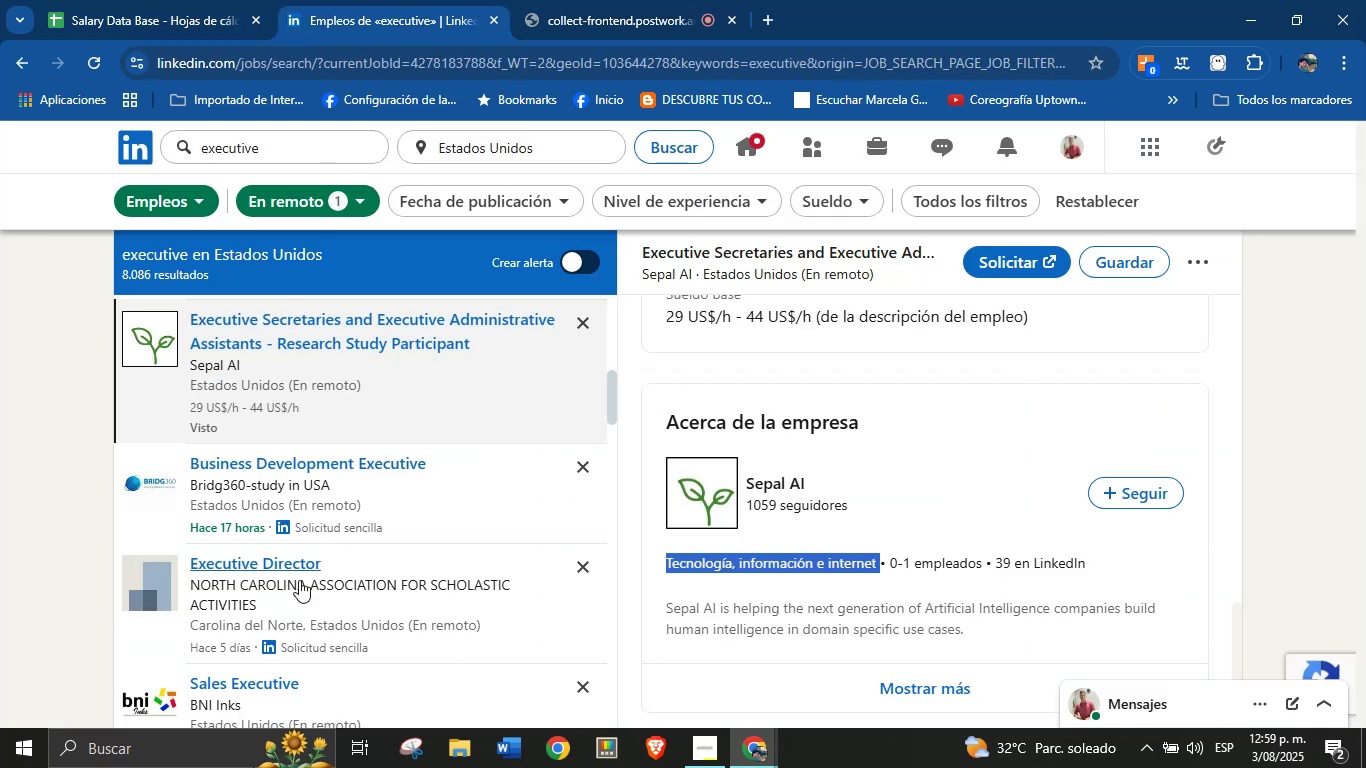 
scroll: coordinate [336, 460], scroll_direction: down, amount: 3.0
 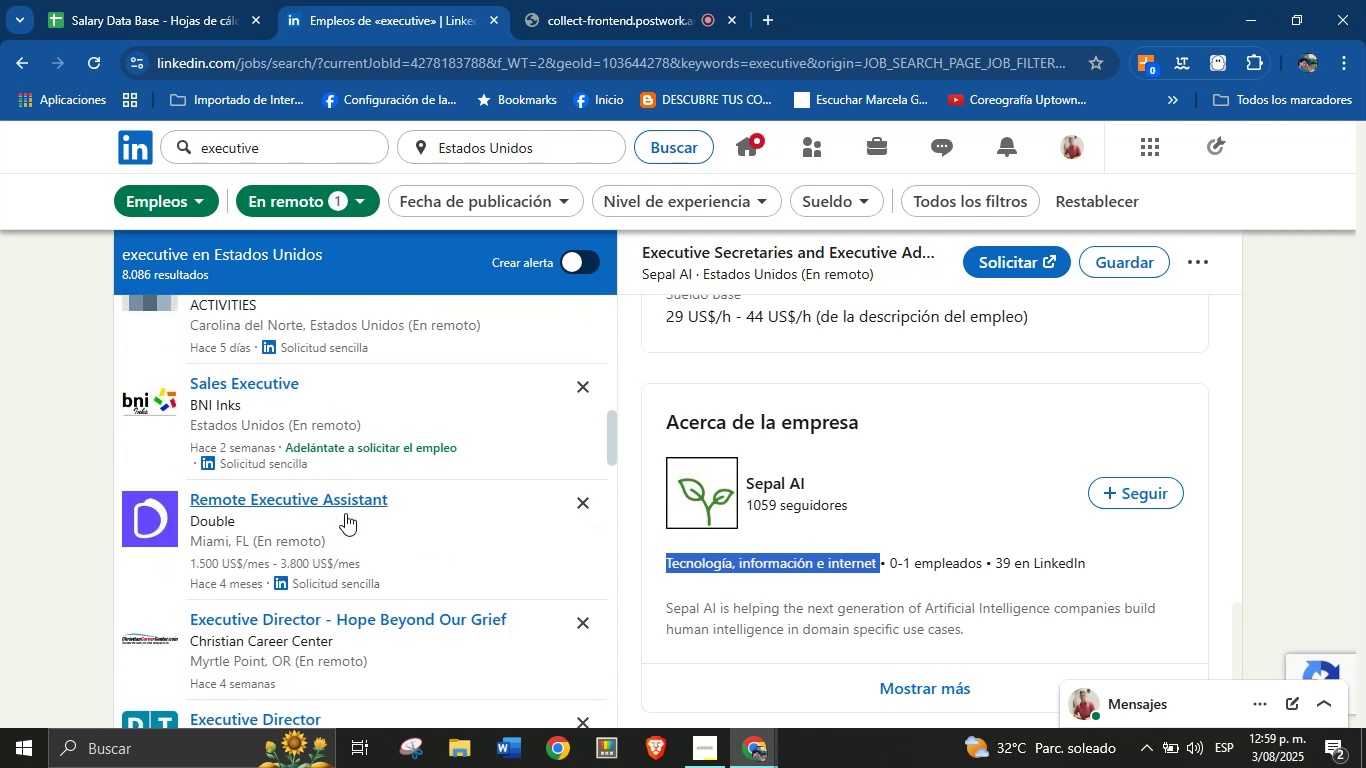 
mouse_move([344, 481])
 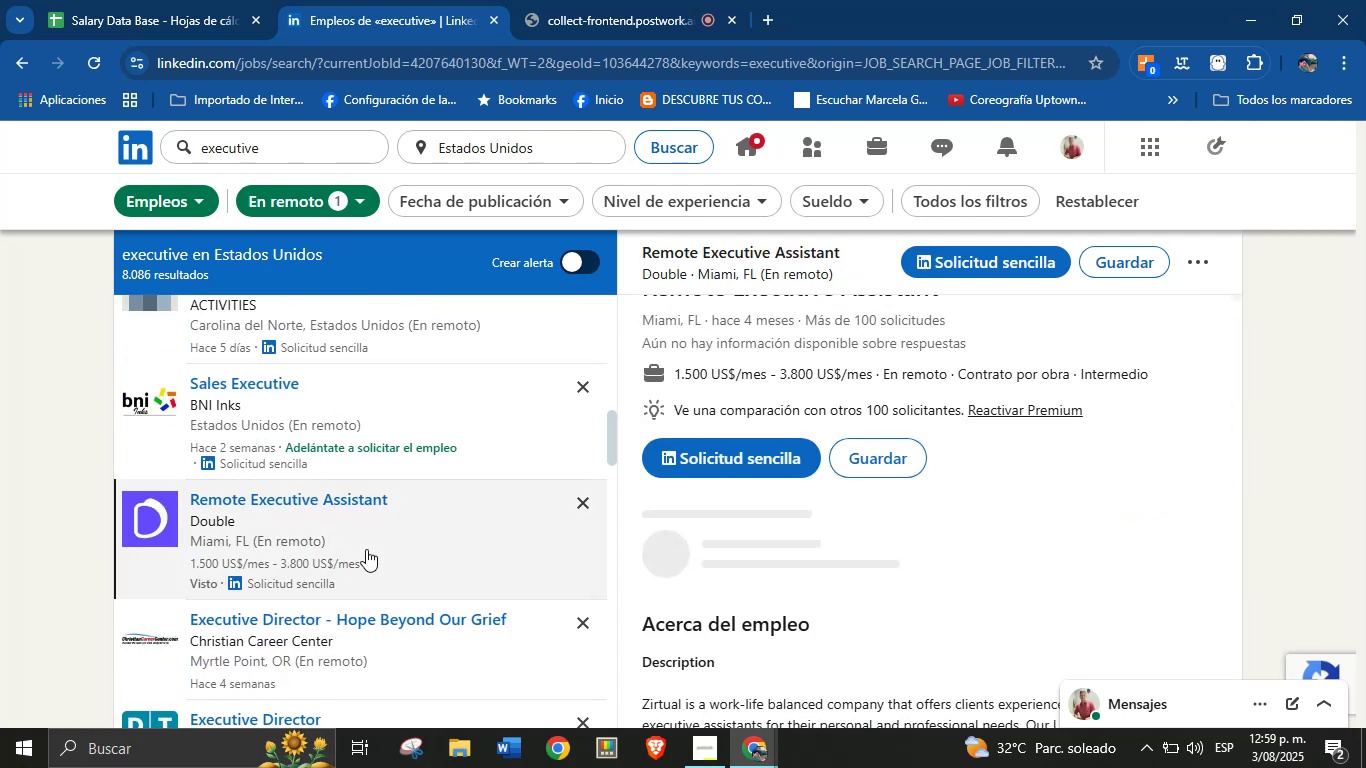 
scroll: coordinate [810, 436], scroll_direction: up, amount: 9.0
 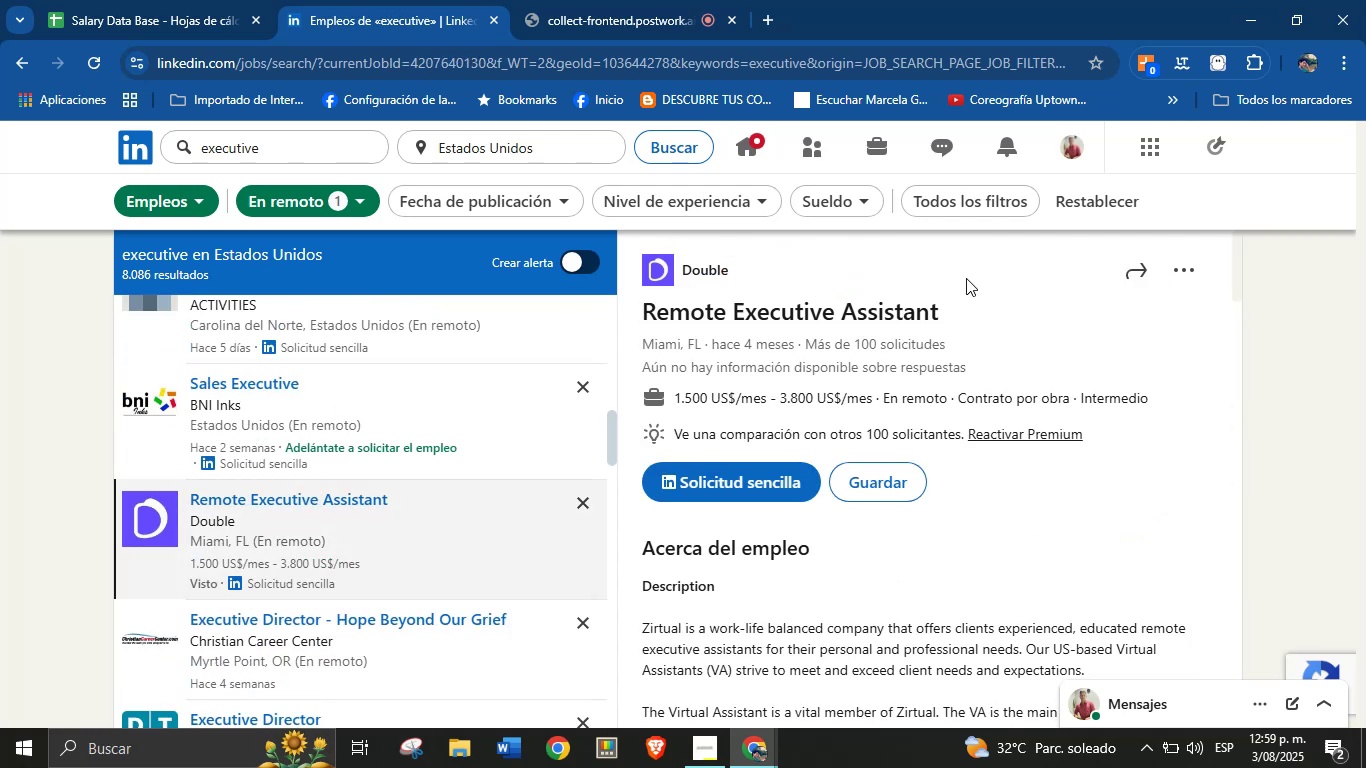 
left_click_drag(start_coordinate=[959, 300], to_coordinate=[647, 311])
 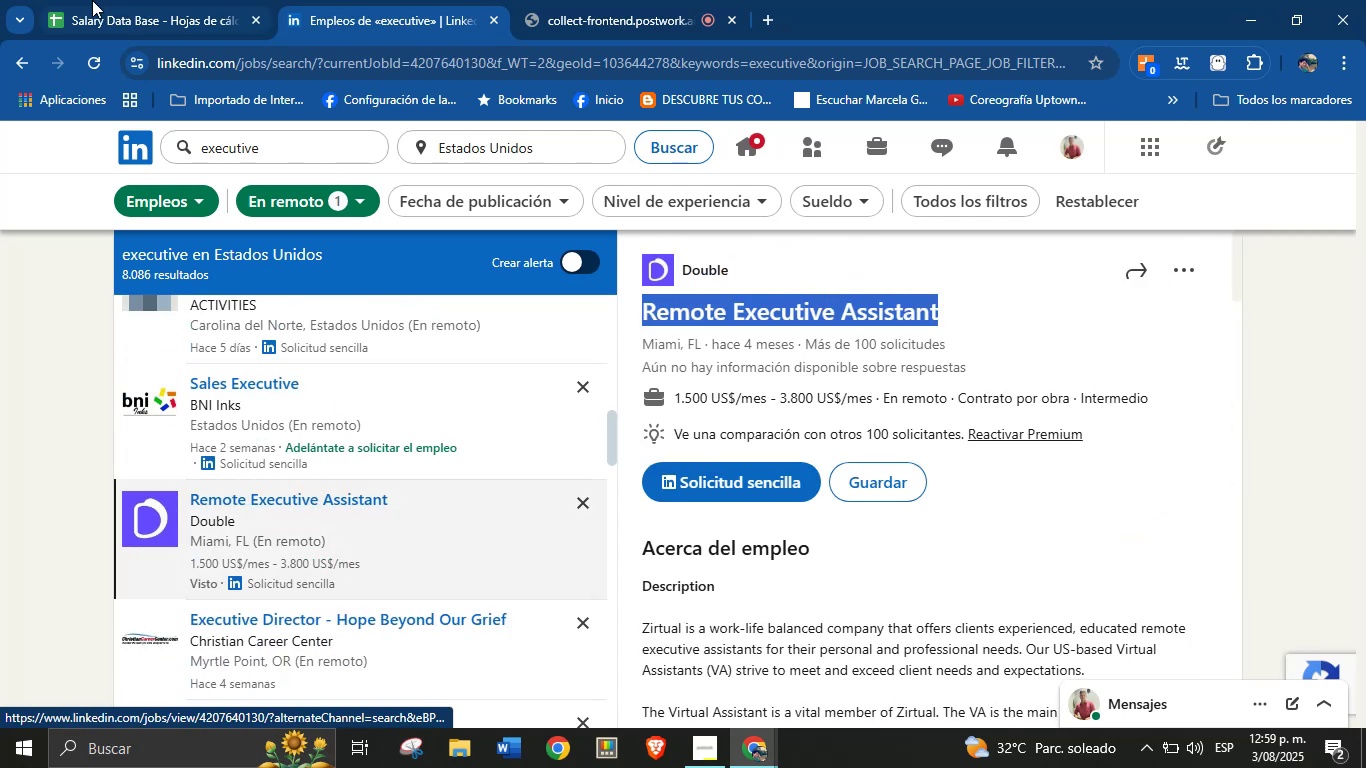 
key(Control+C)
 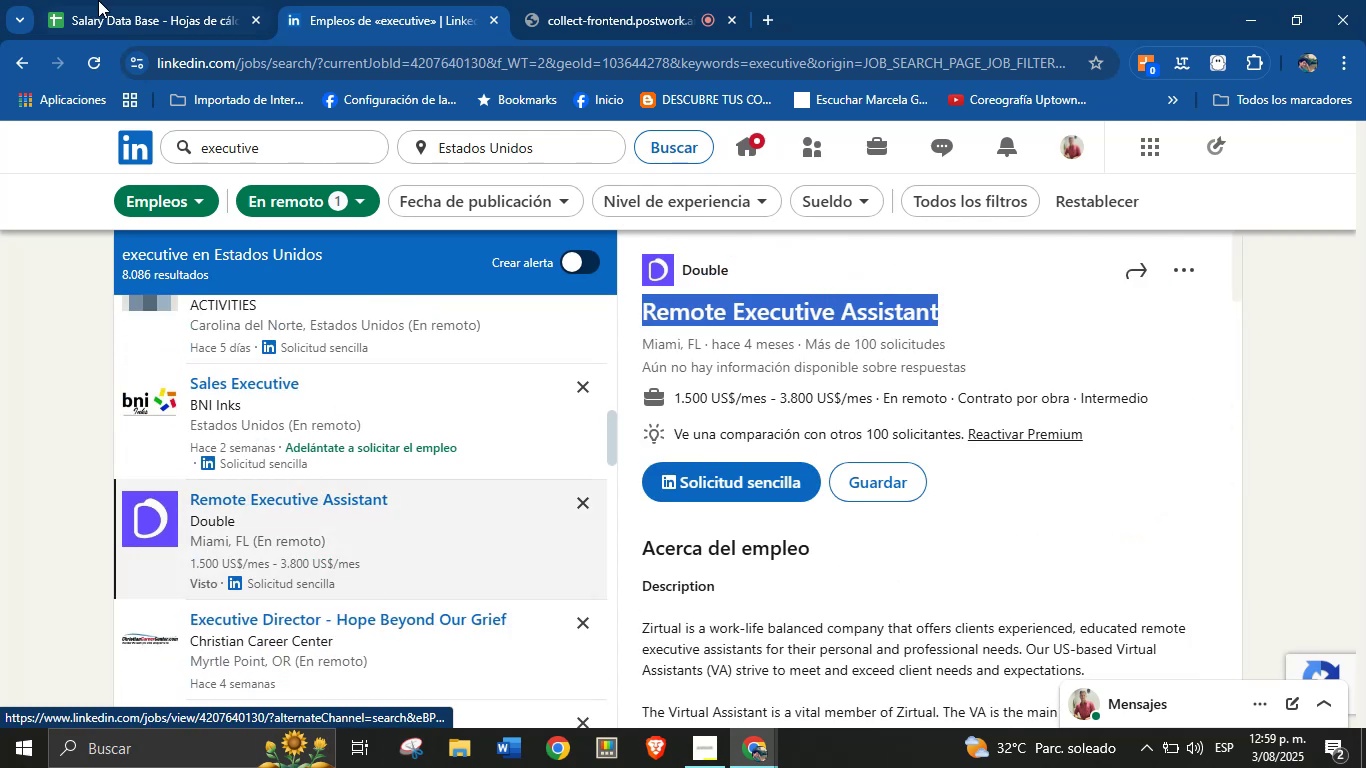 
left_click([92, 0])
 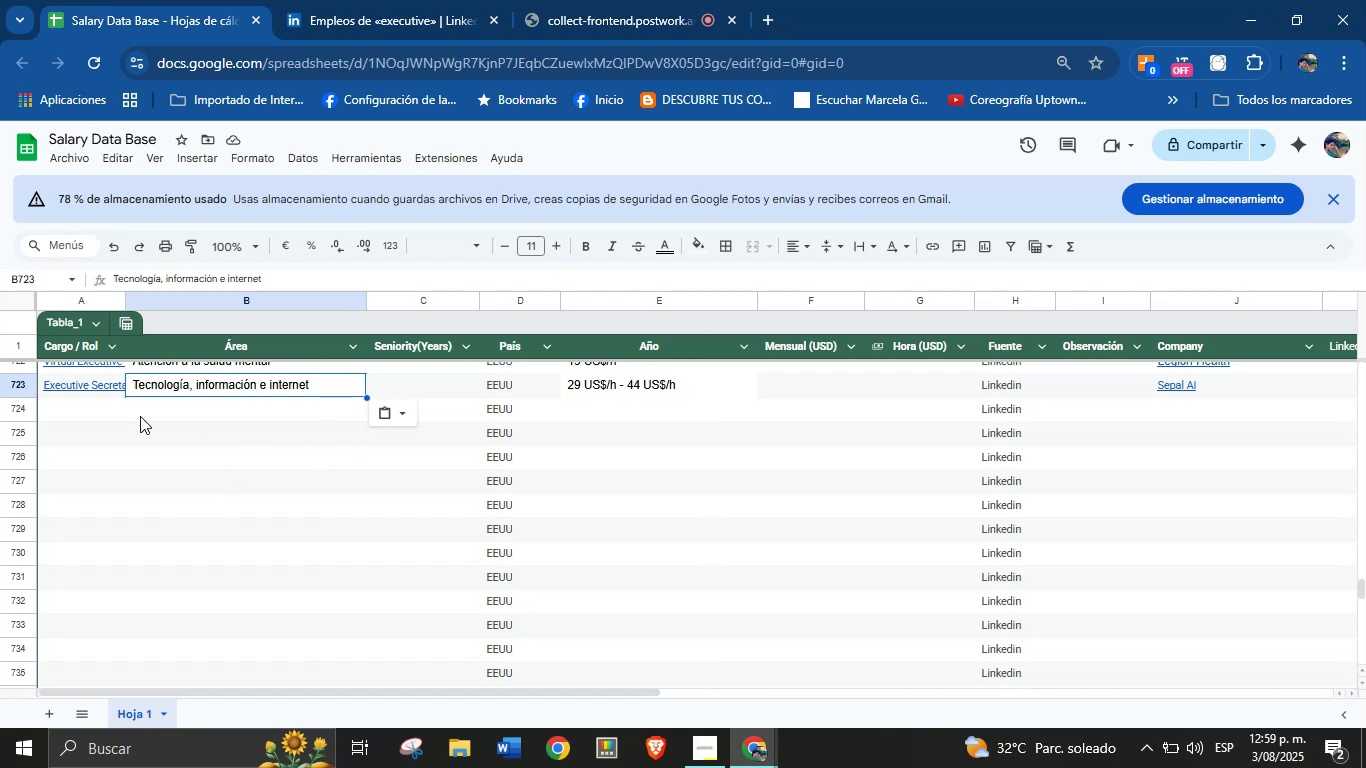 
key(Control+V)
 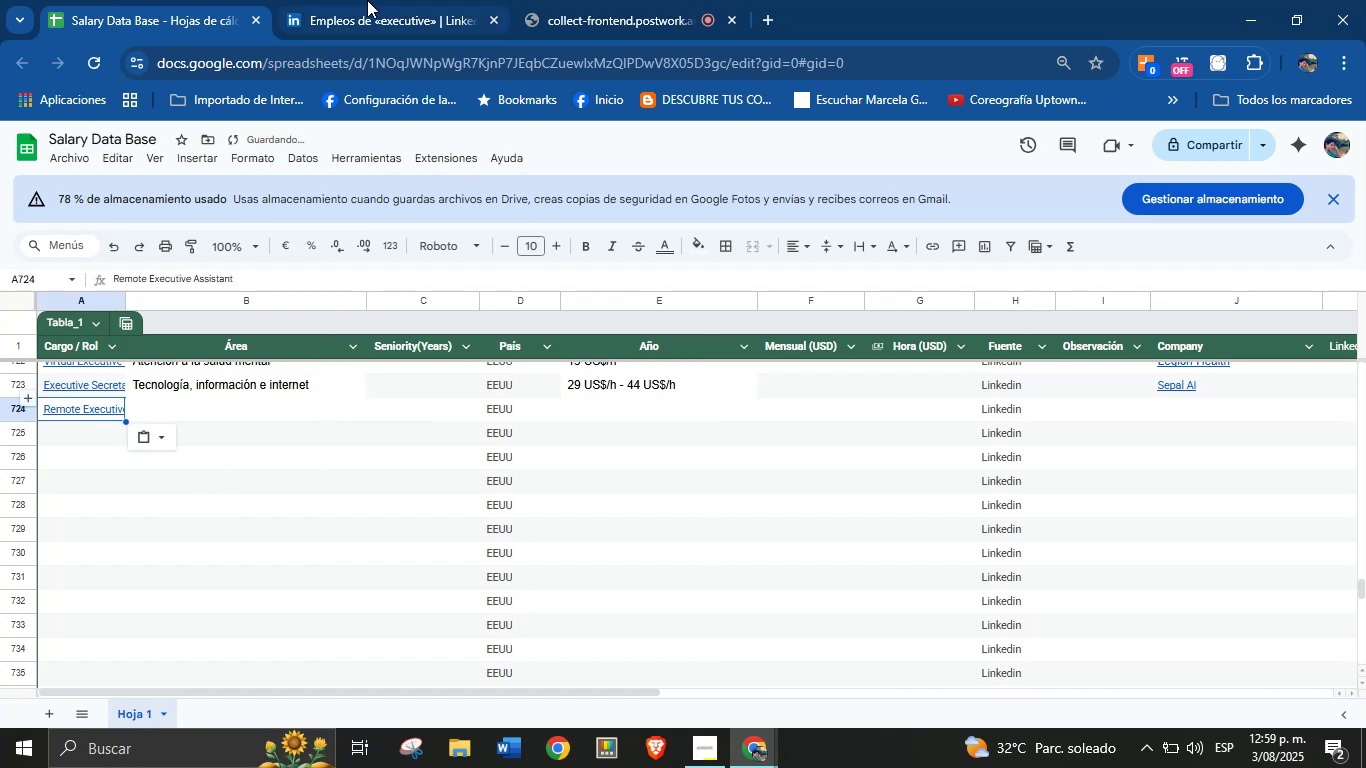 
left_click([367, 0])
 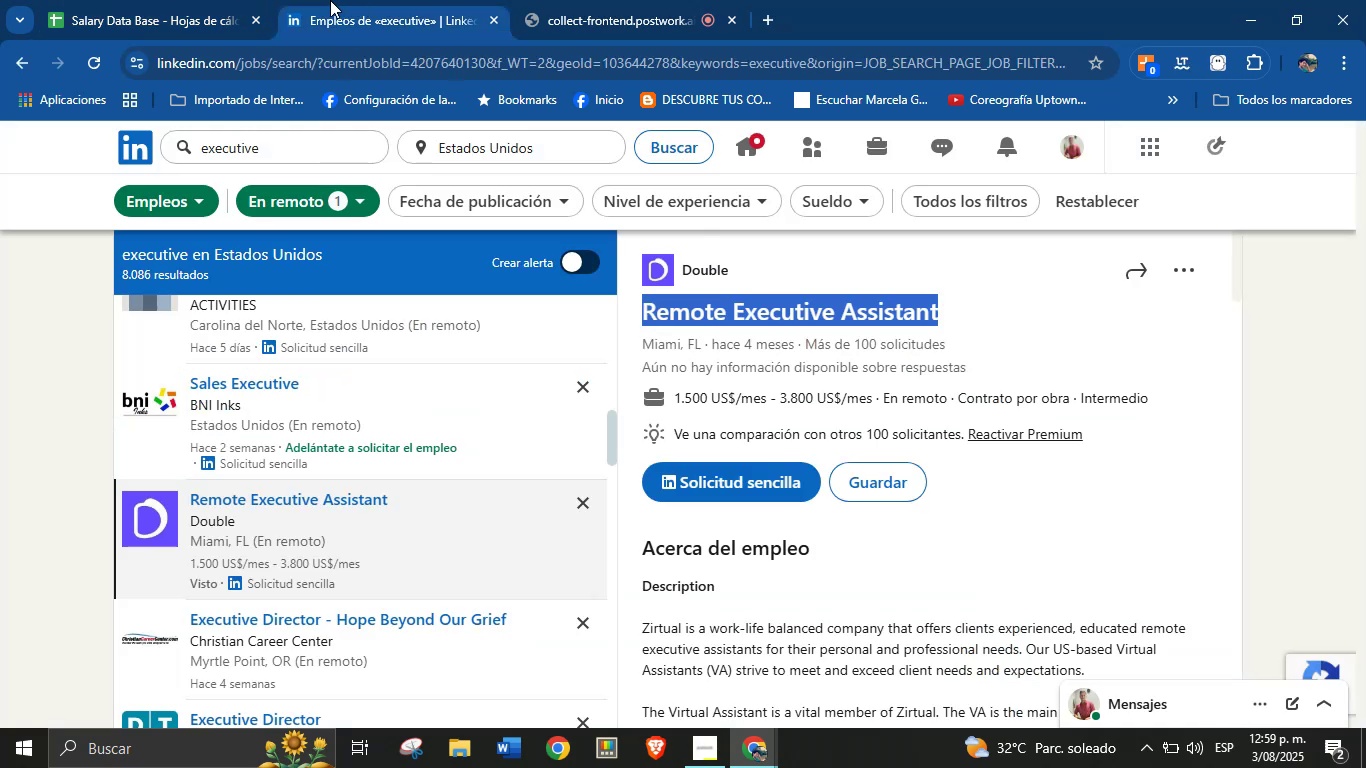 
left_click([211, 0])
 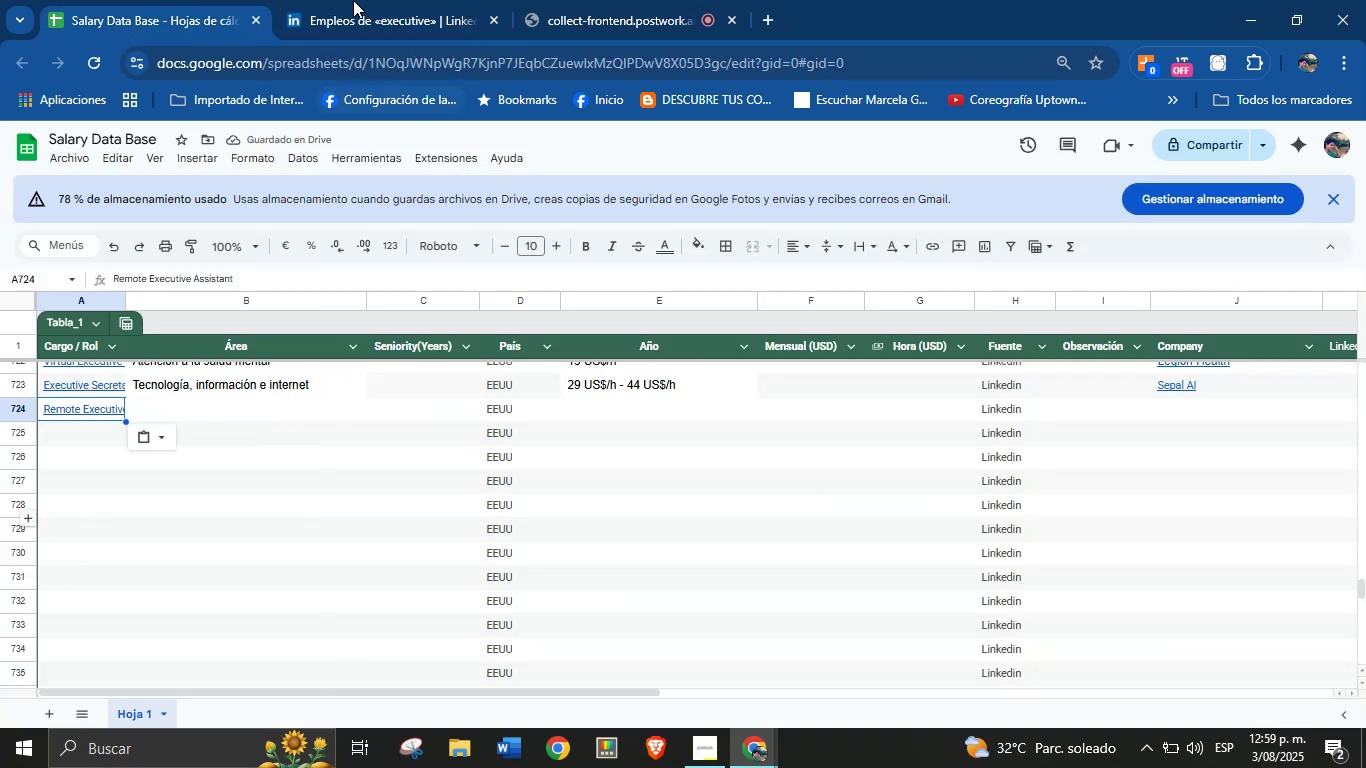 
left_click([361, 0])
 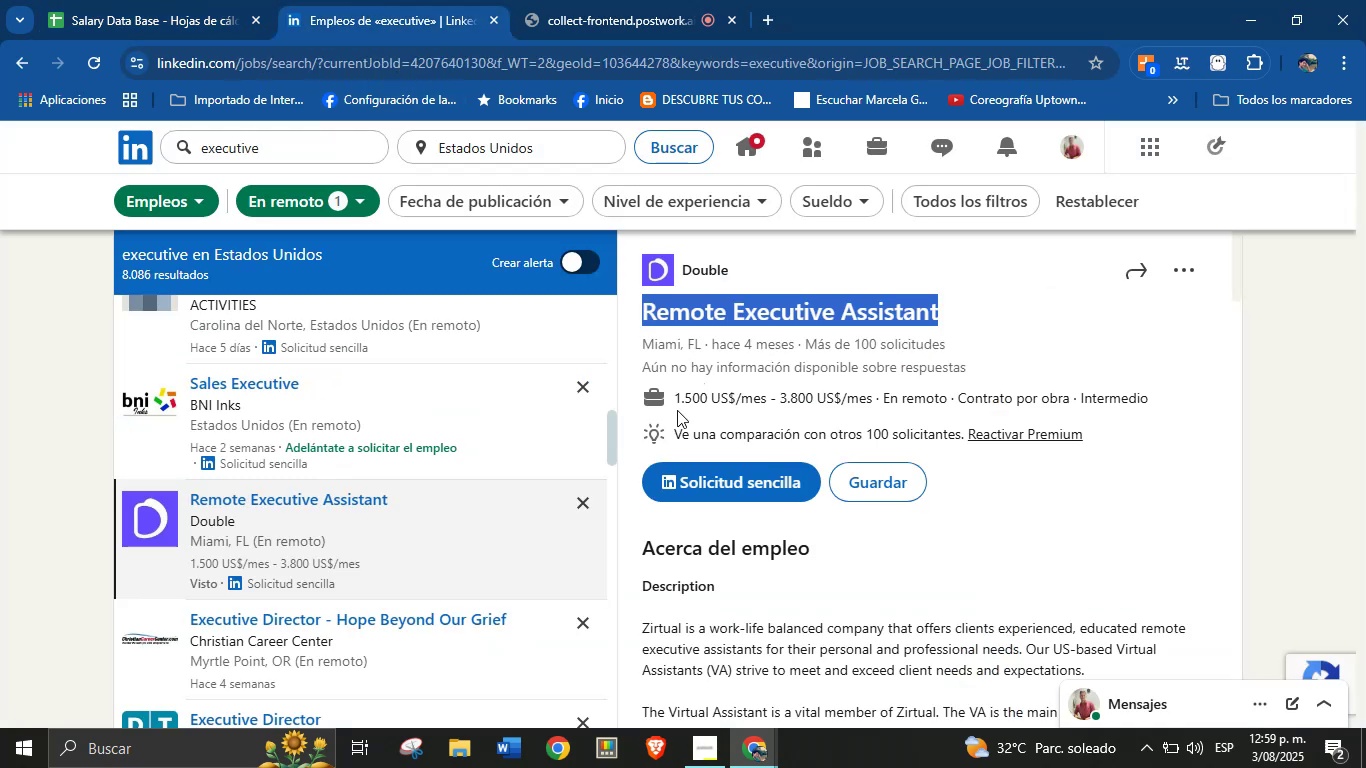 
left_click_drag(start_coordinate=[674, 405], to_coordinate=[878, 408])
 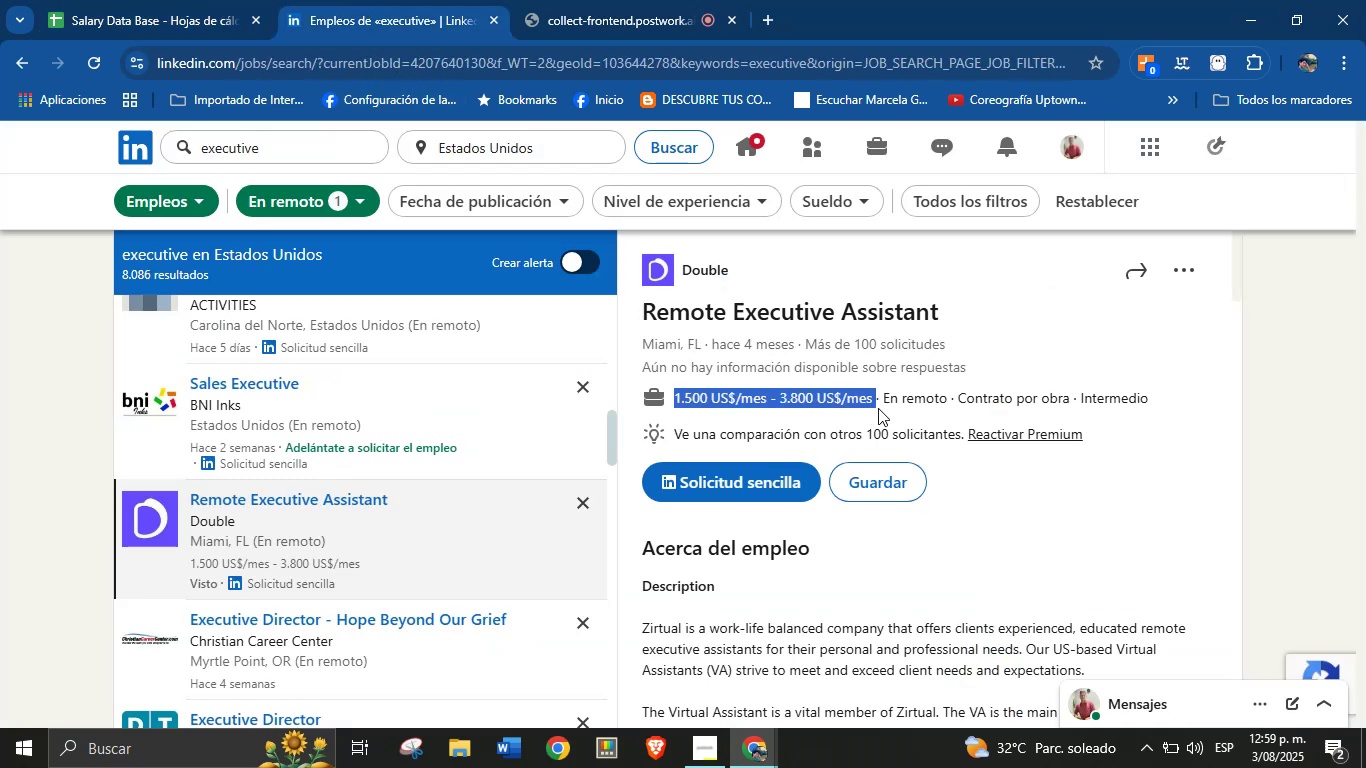 
key(Control+C)
 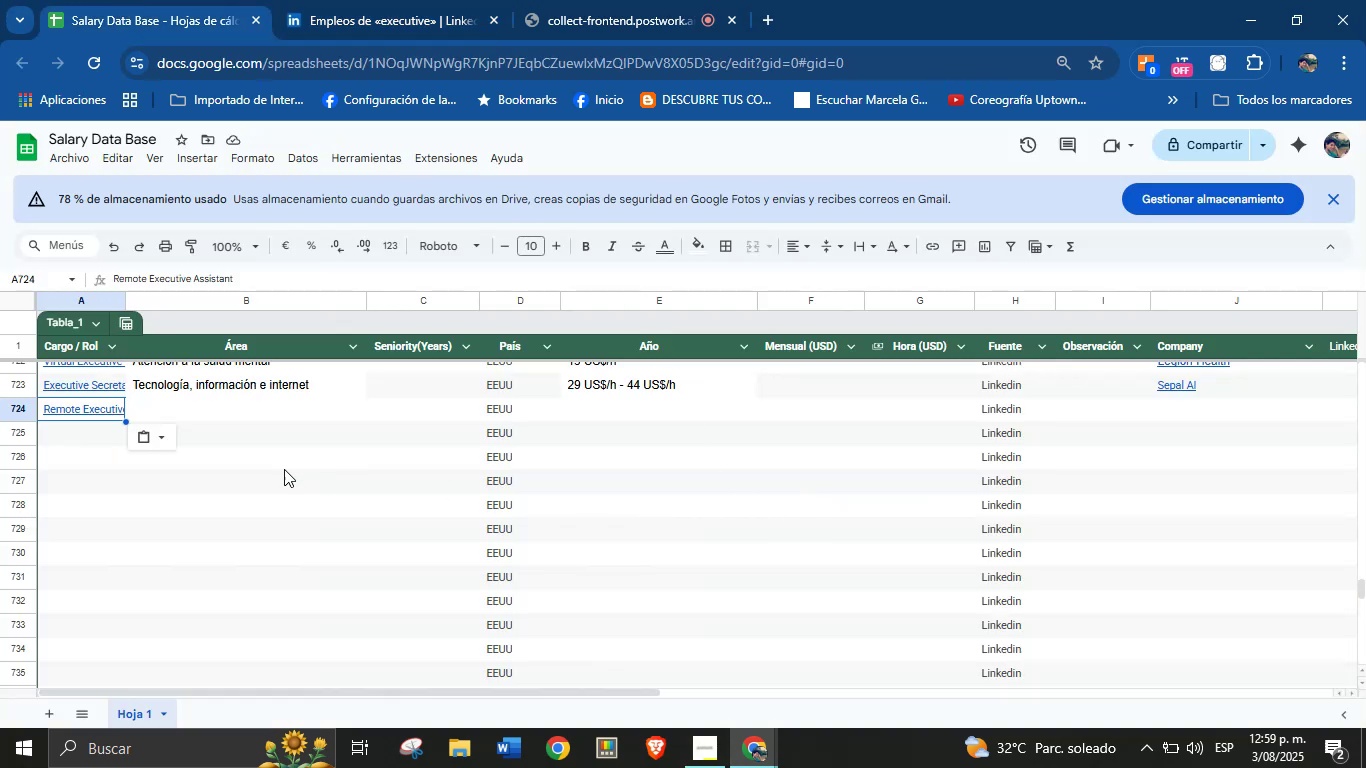 
left_click([835, 418])
 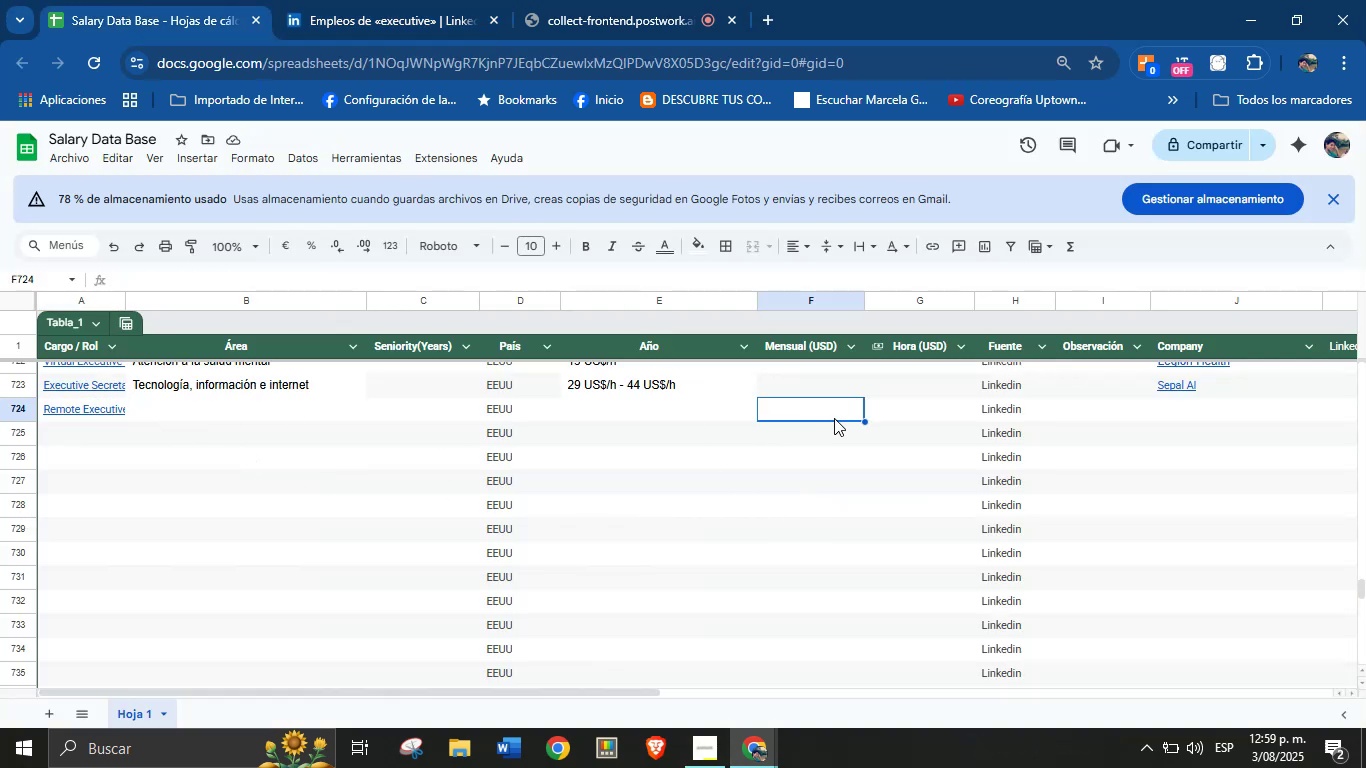 
key(Control+V)
 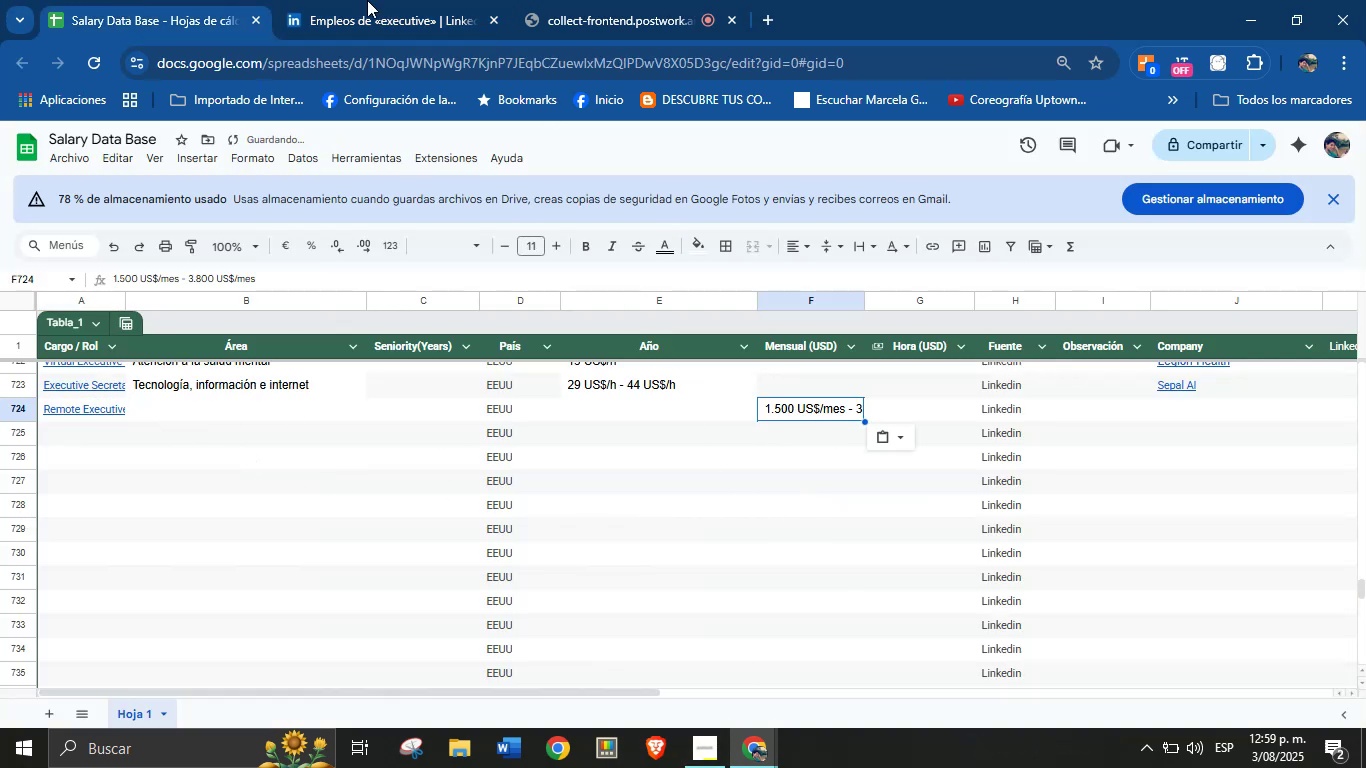 
left_click([365, 0])
 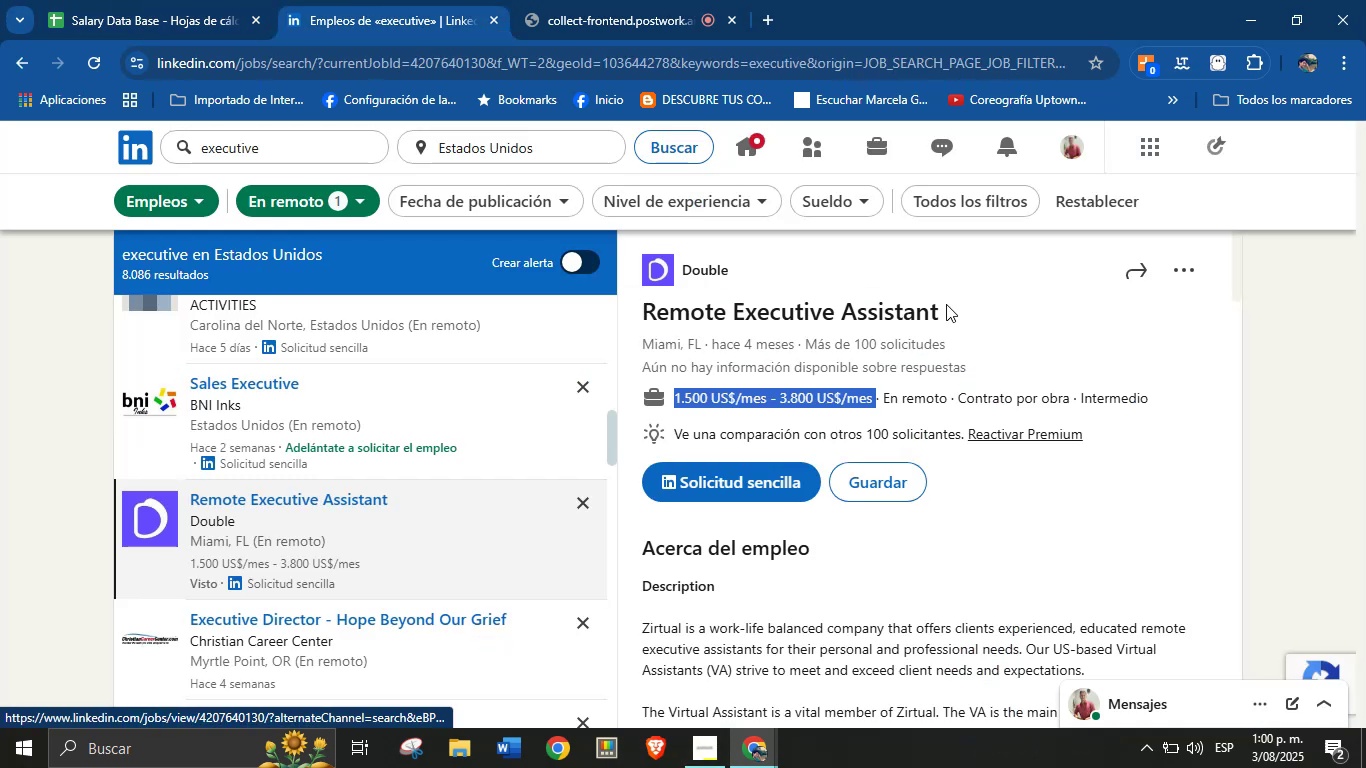 
left_click([237, 0])
 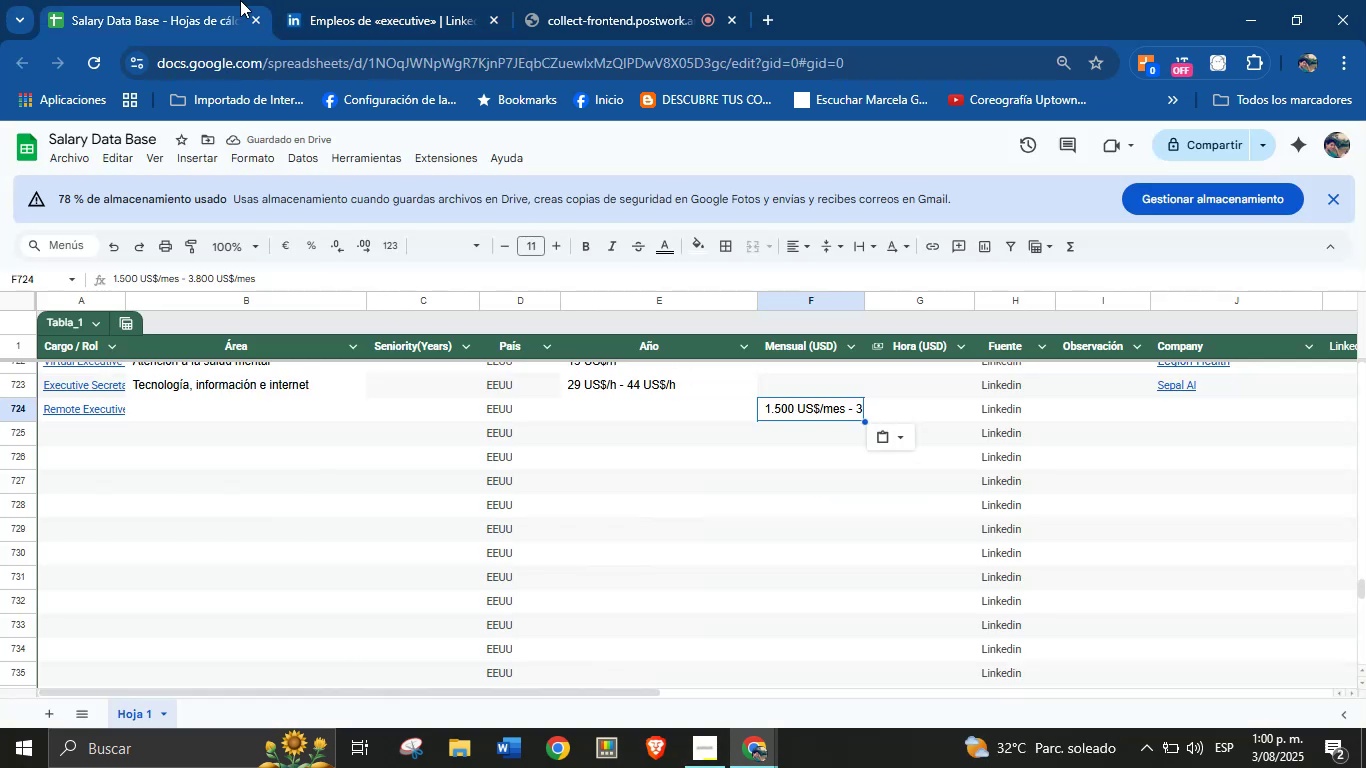 
left_click([383, 0])
 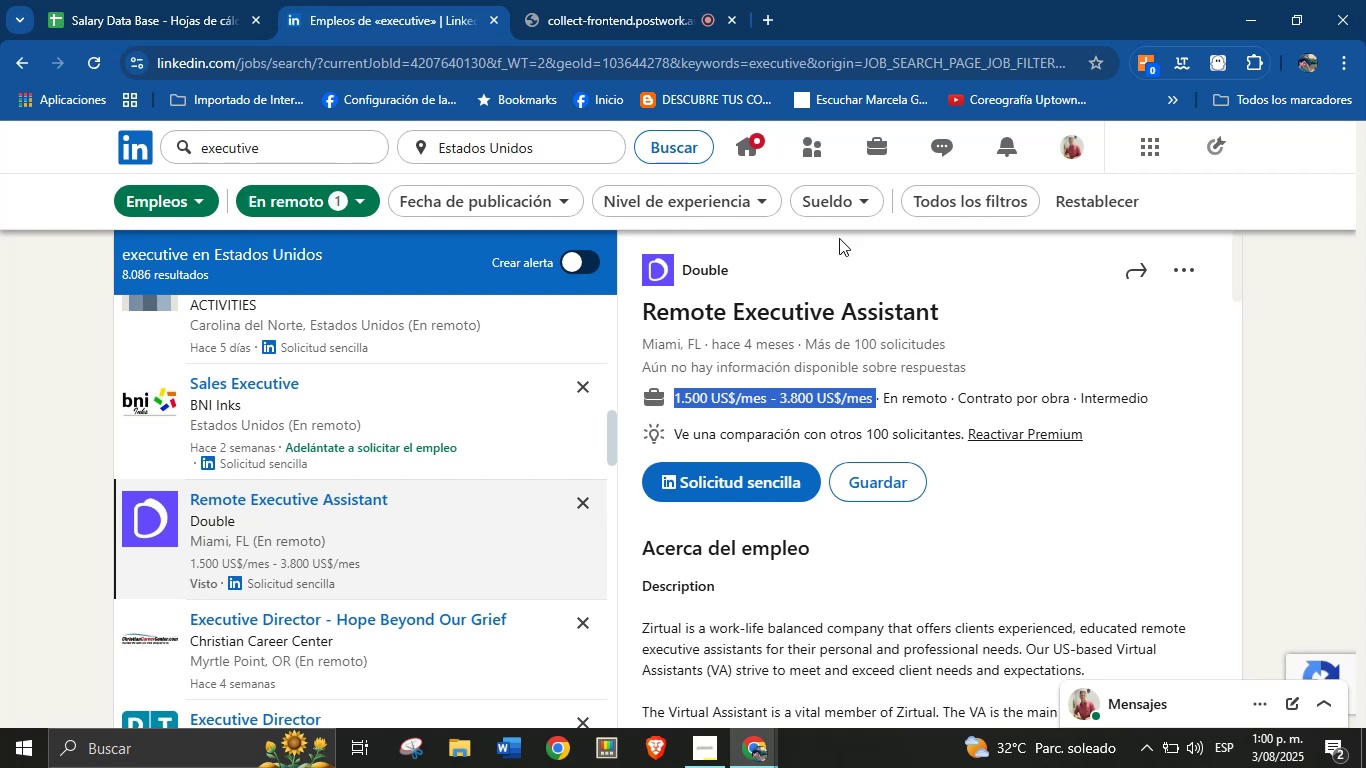 
left_click([176, 0])
 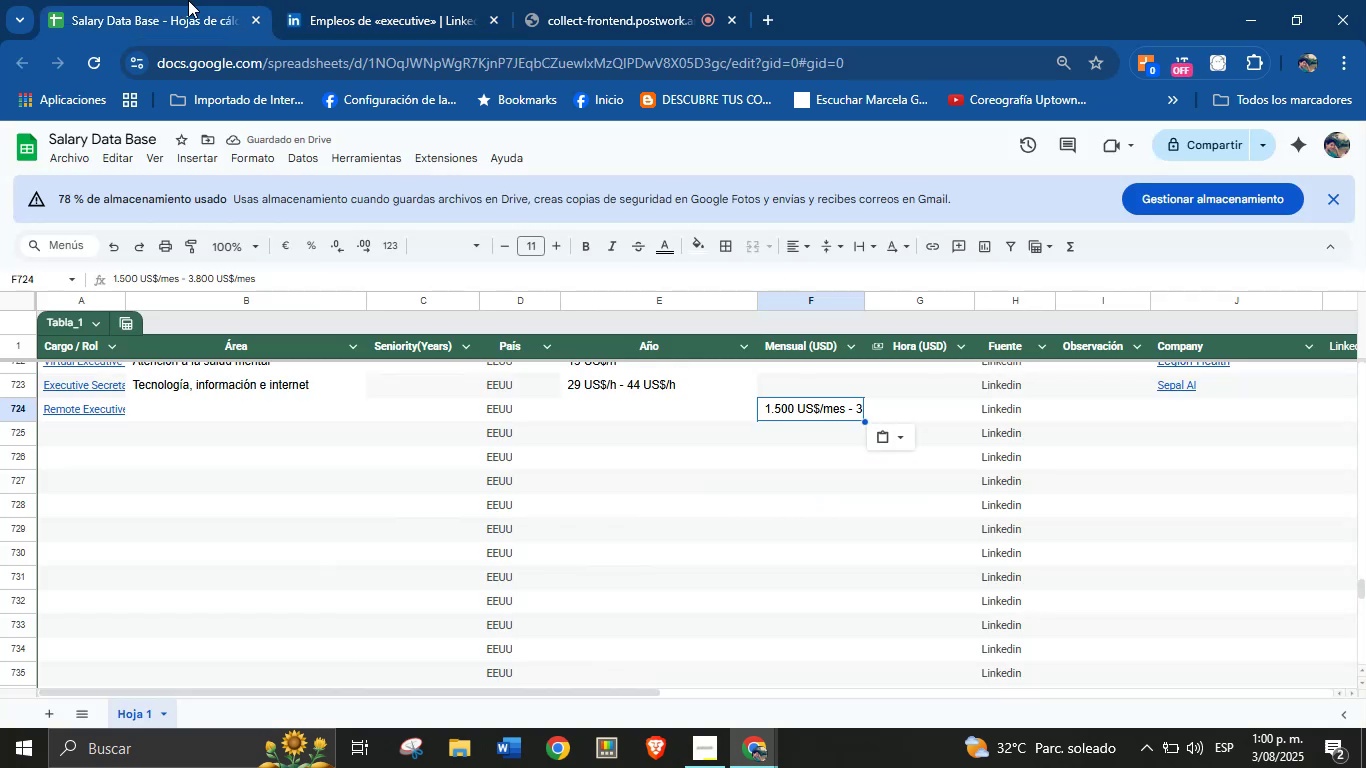 
left_click([303, 0])
 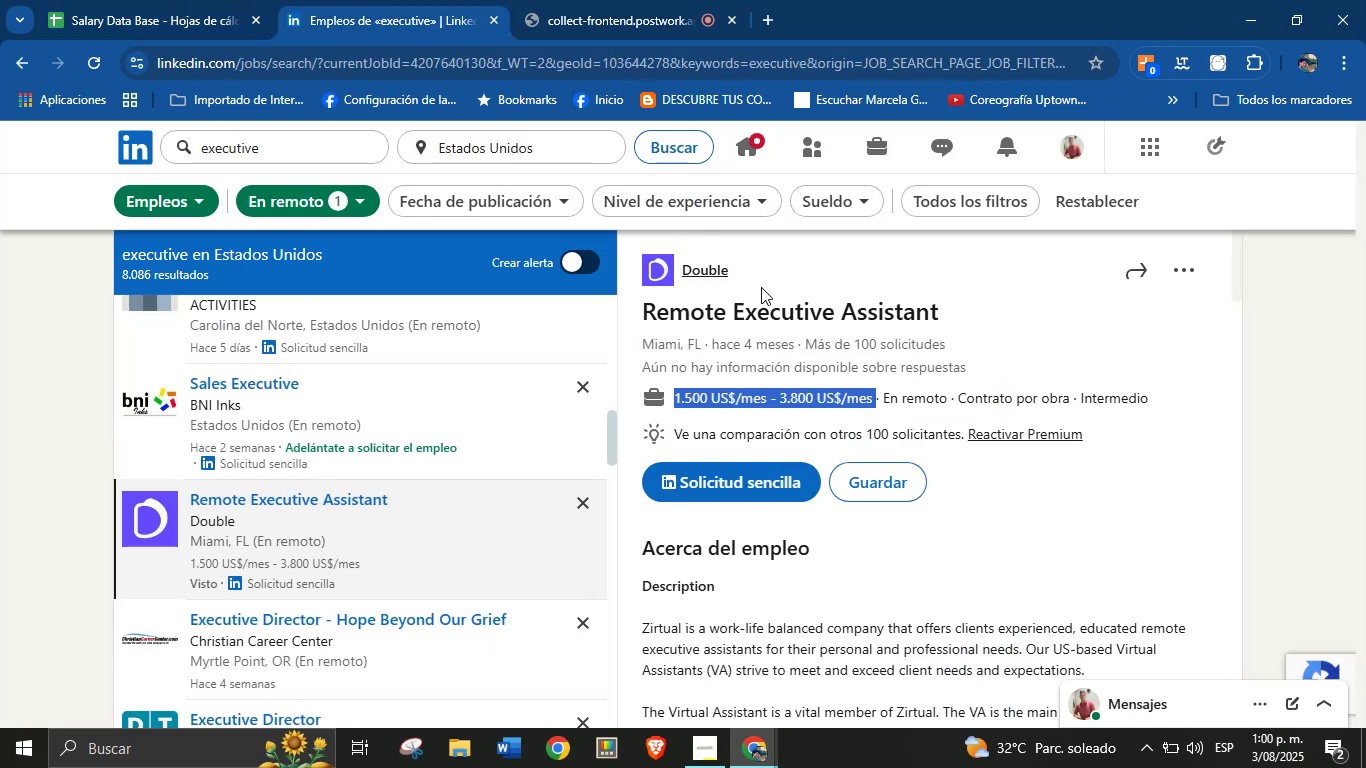 
left_click_drag(start_coordinate=[755, 267], to_coordinate=[684, 267])
 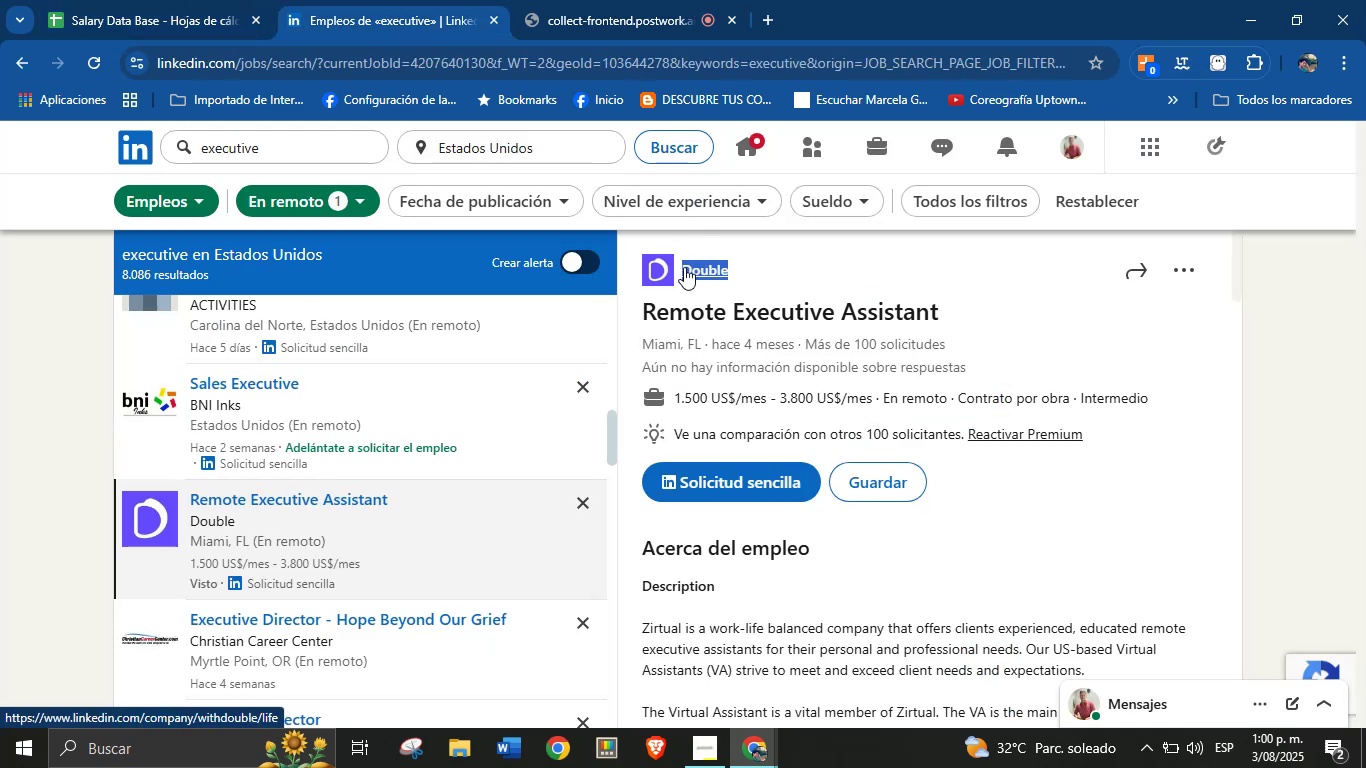 
key(Control+C)
 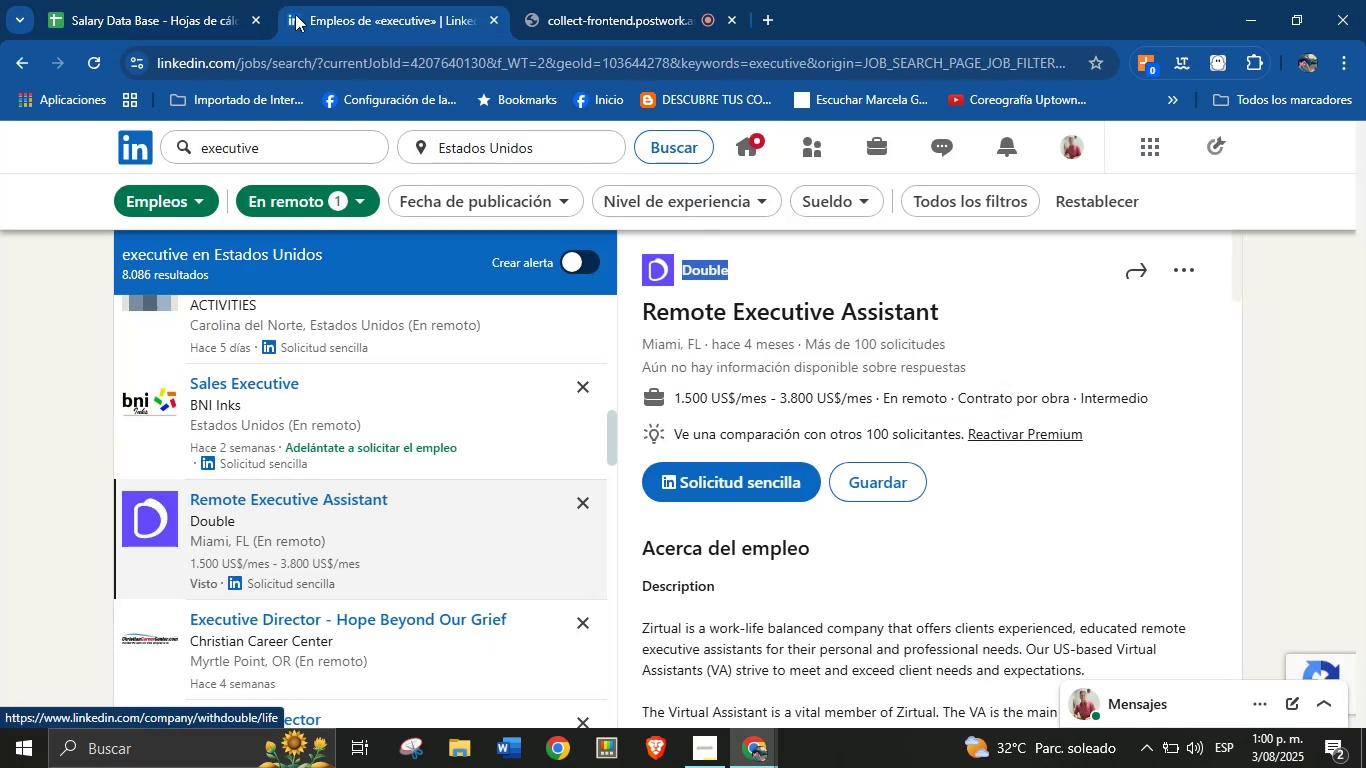 
left_click([200, 0])
 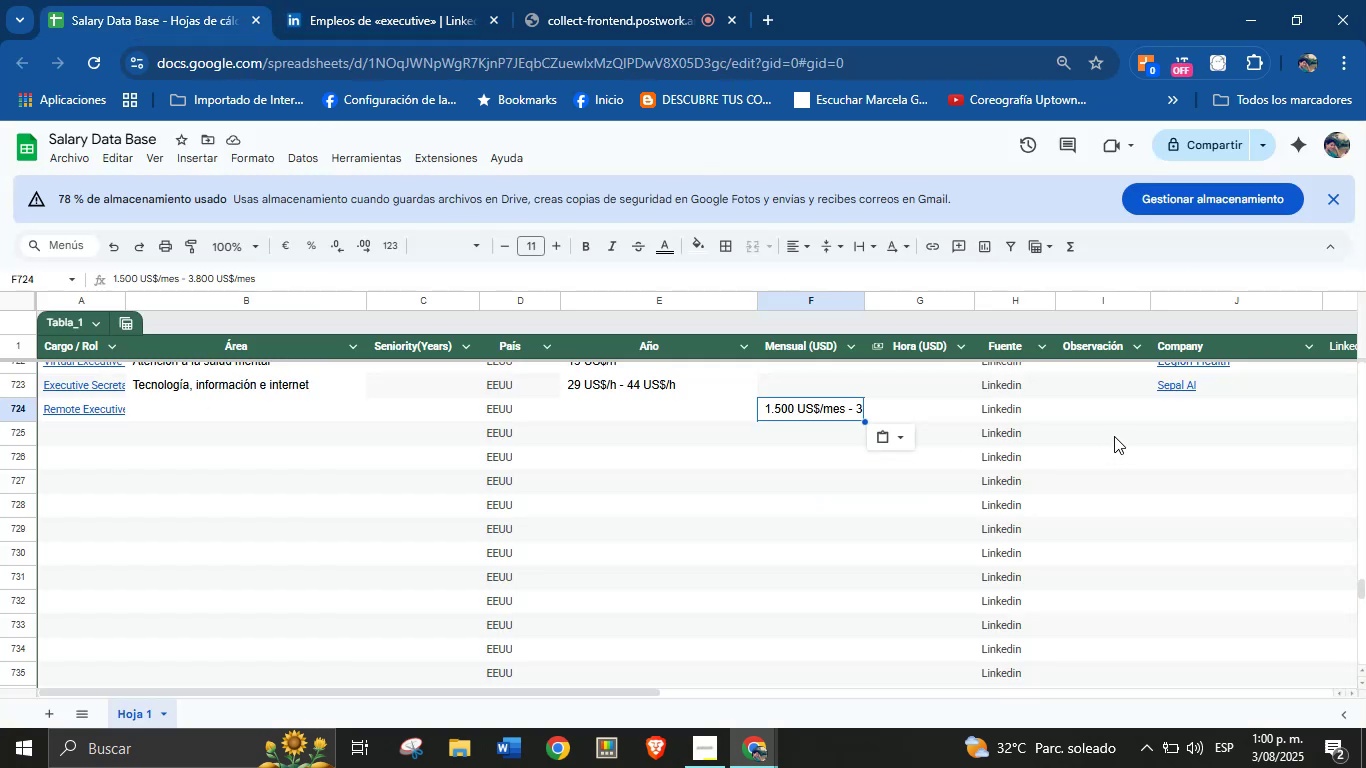 
hold_key(key=ControlLeft, duration=0.34)
 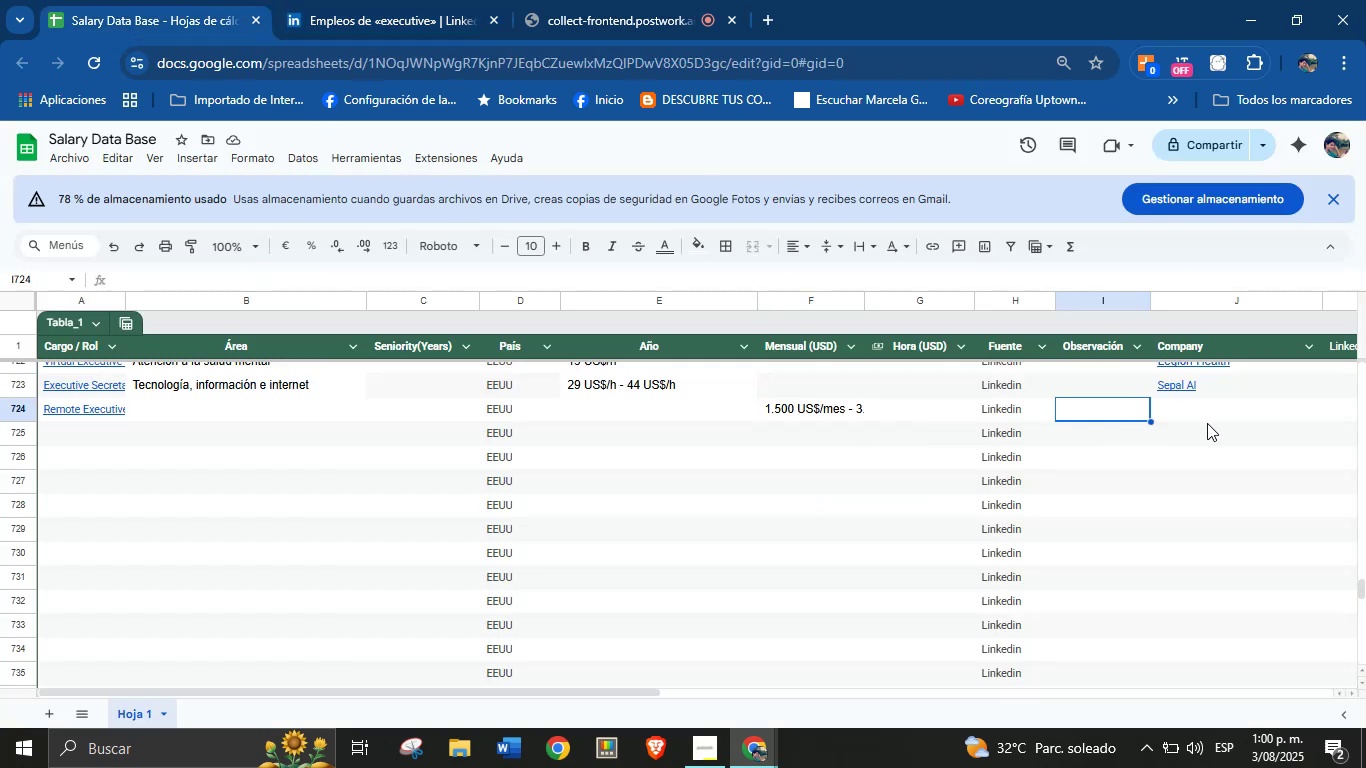 
left_click([1208, 423])
 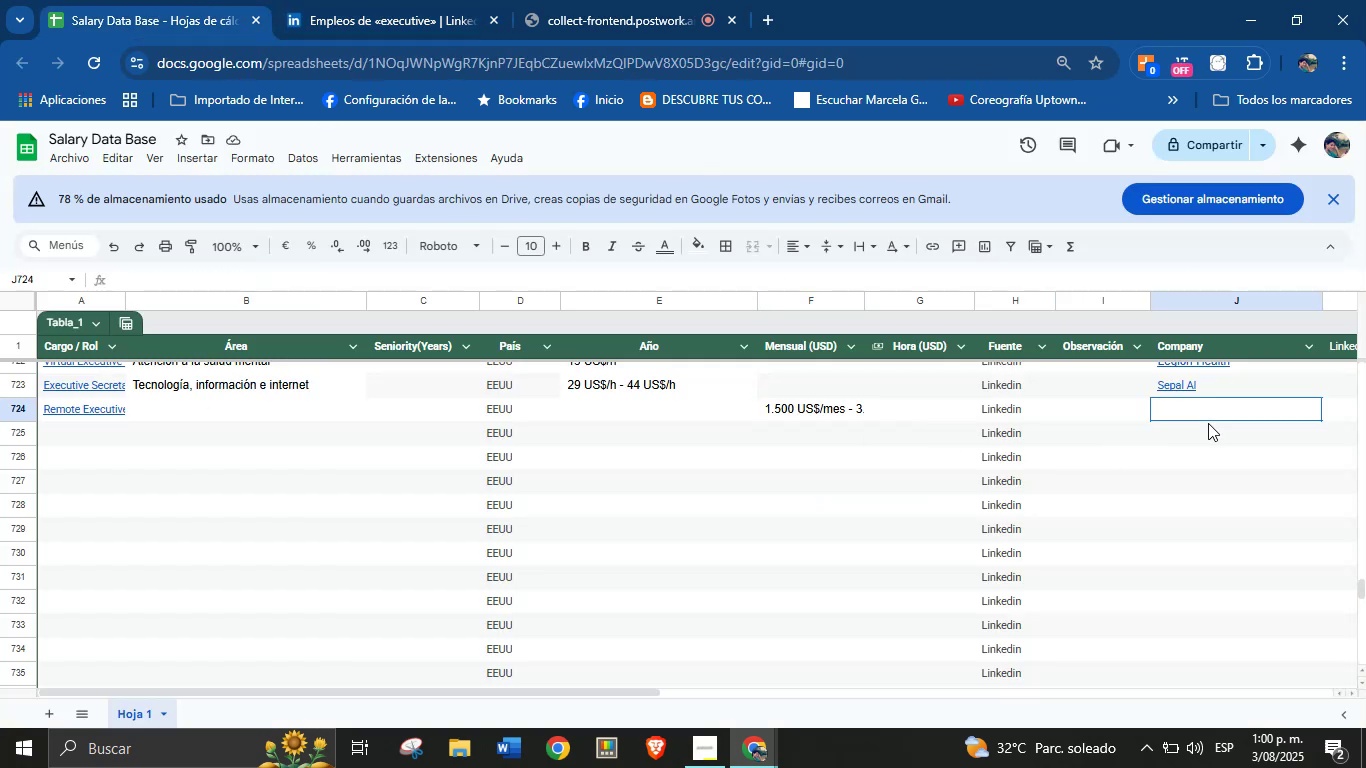 
key(Control+V)
 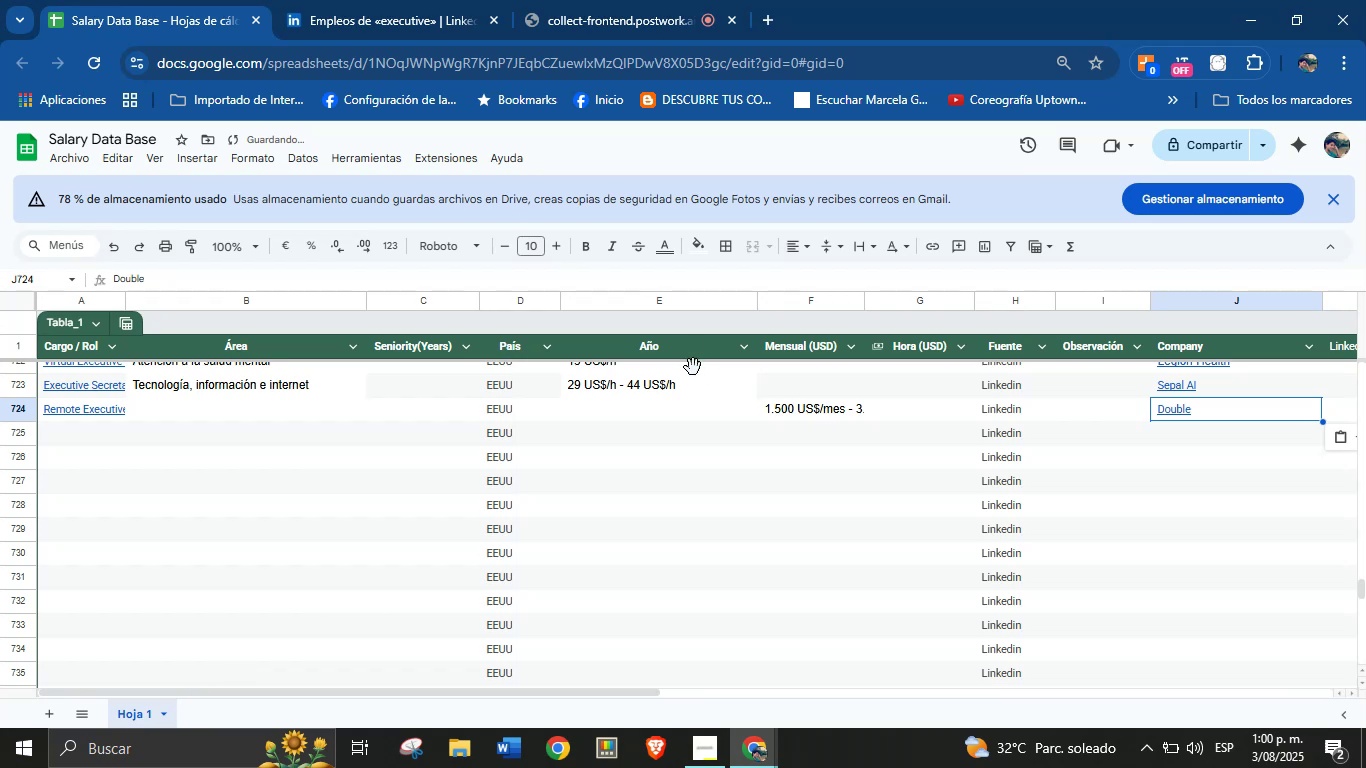 
scroll: coordinate [978, 535], scroll_direction: up, amount: 1.0
 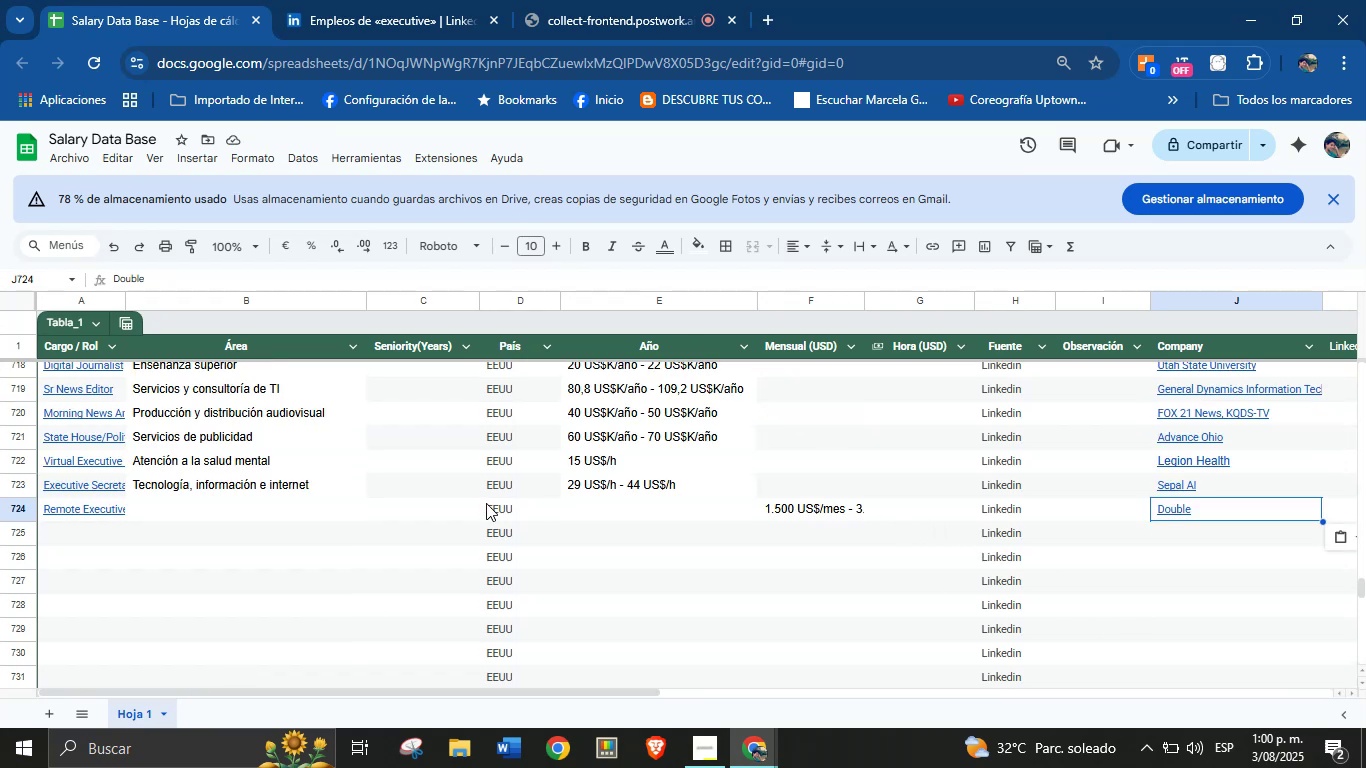 
wait(8.18)
 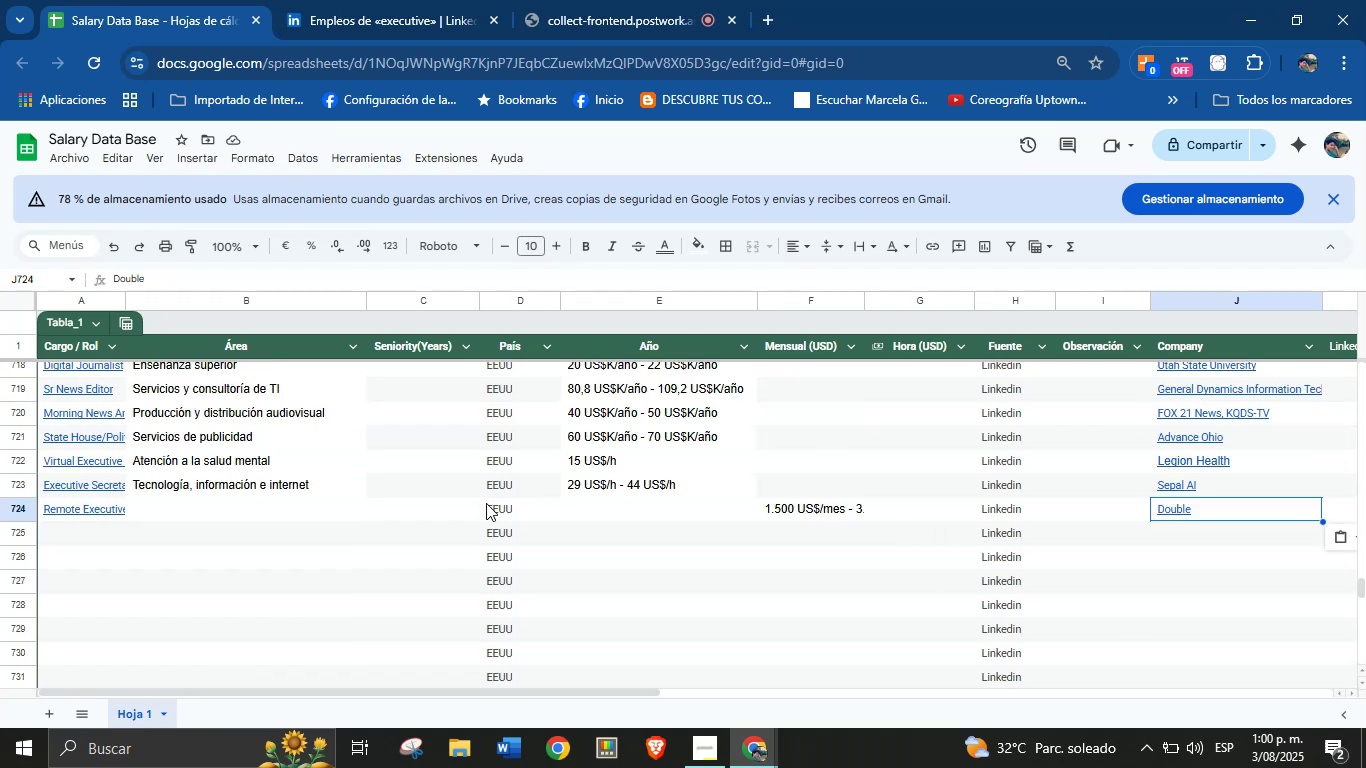 
scroll: coordinate [821, 498], scroll_direction: down, amount: 32.0
 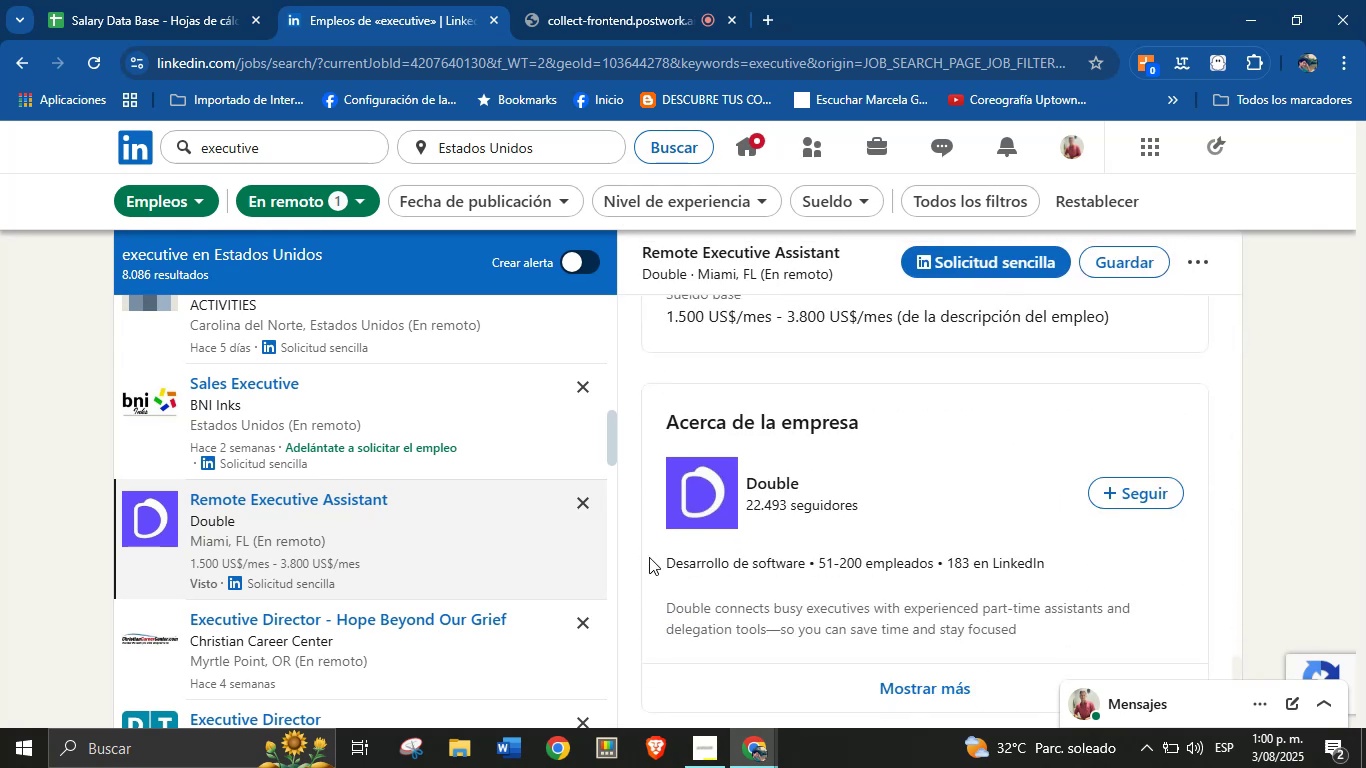 
left_click_drag(start_coordinate=[652, 557], to_coordinate=[804, 563])
 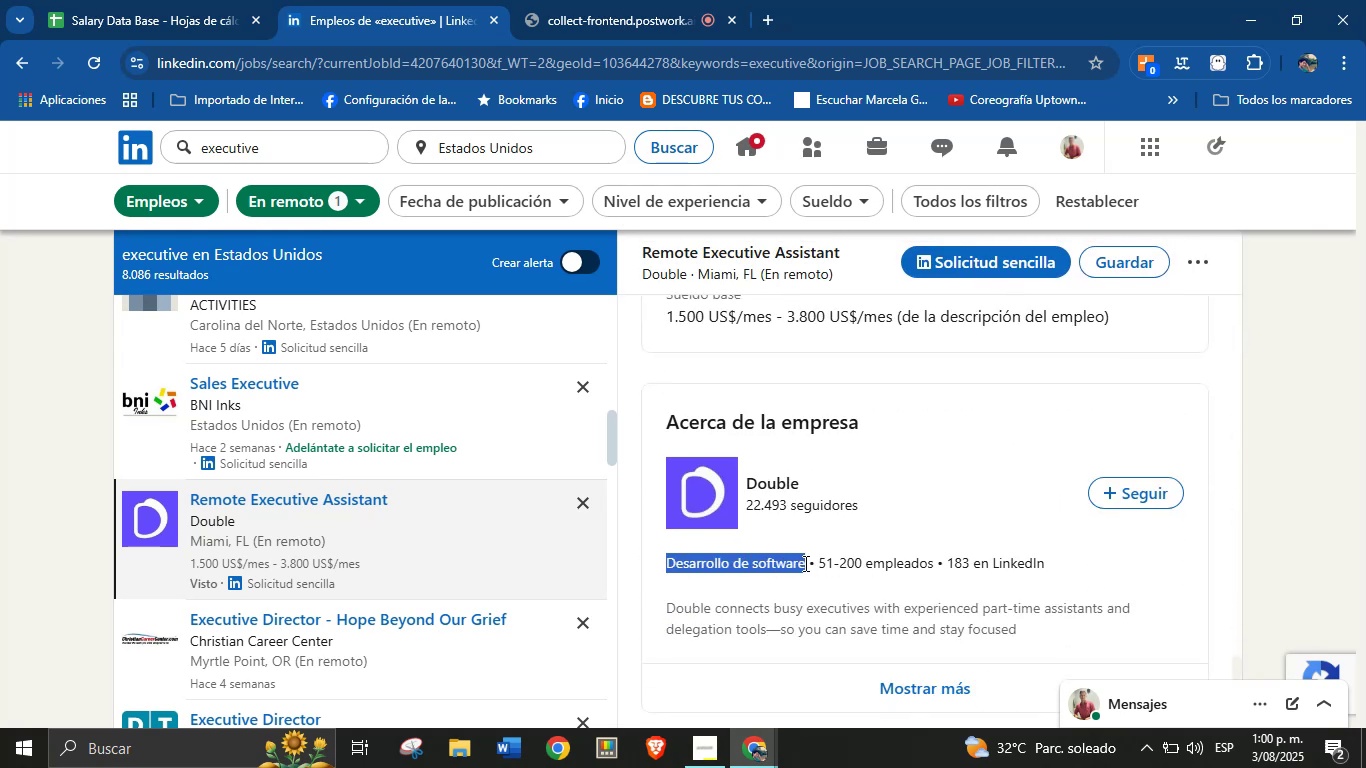 
key(Control+C)
 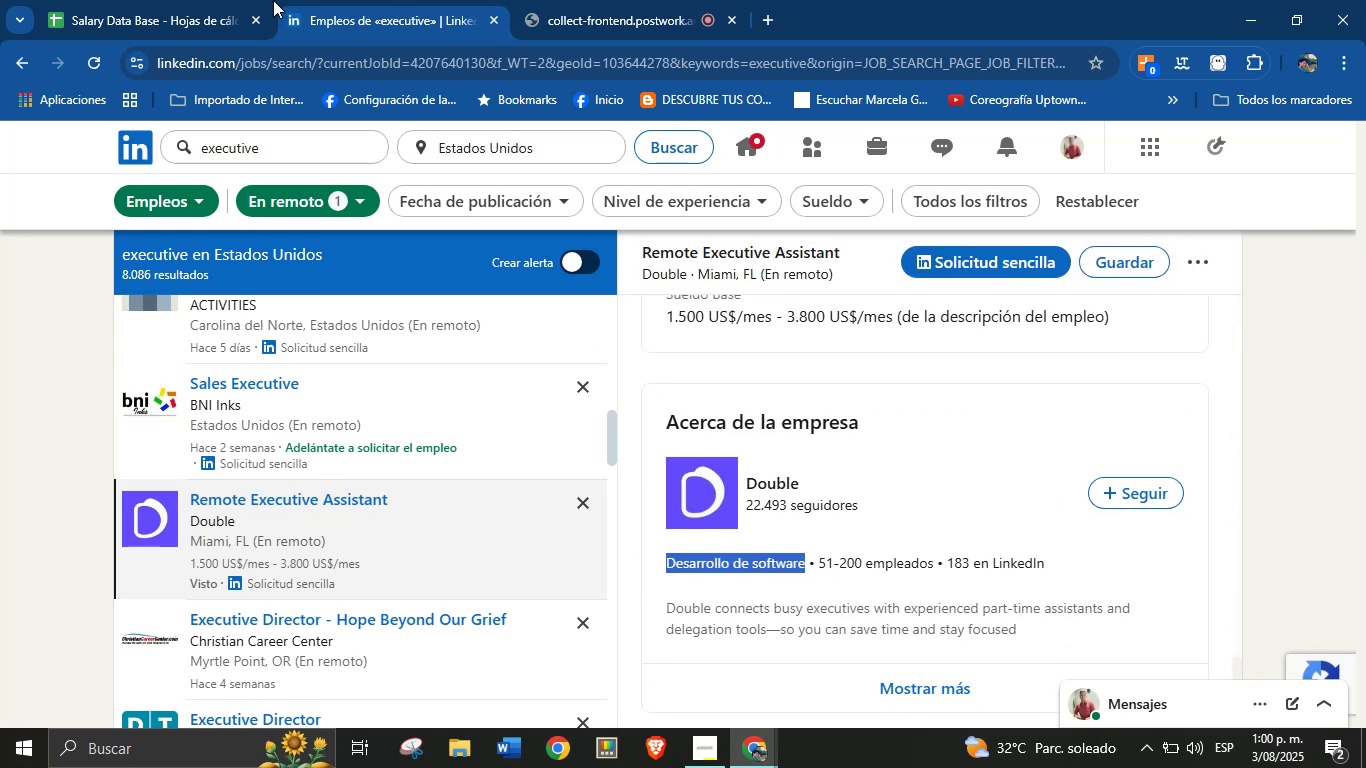 
left_click([191, 0])
 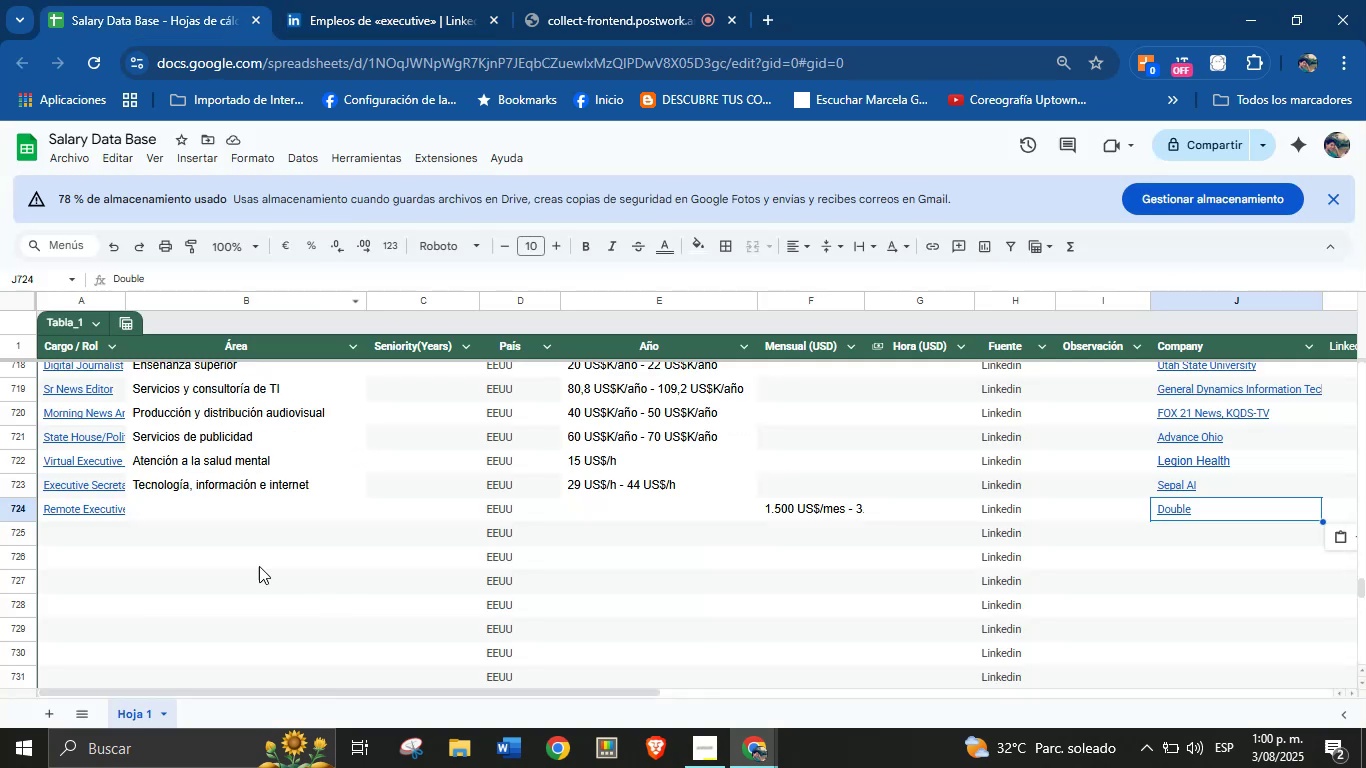 
left_click([203, 525])
 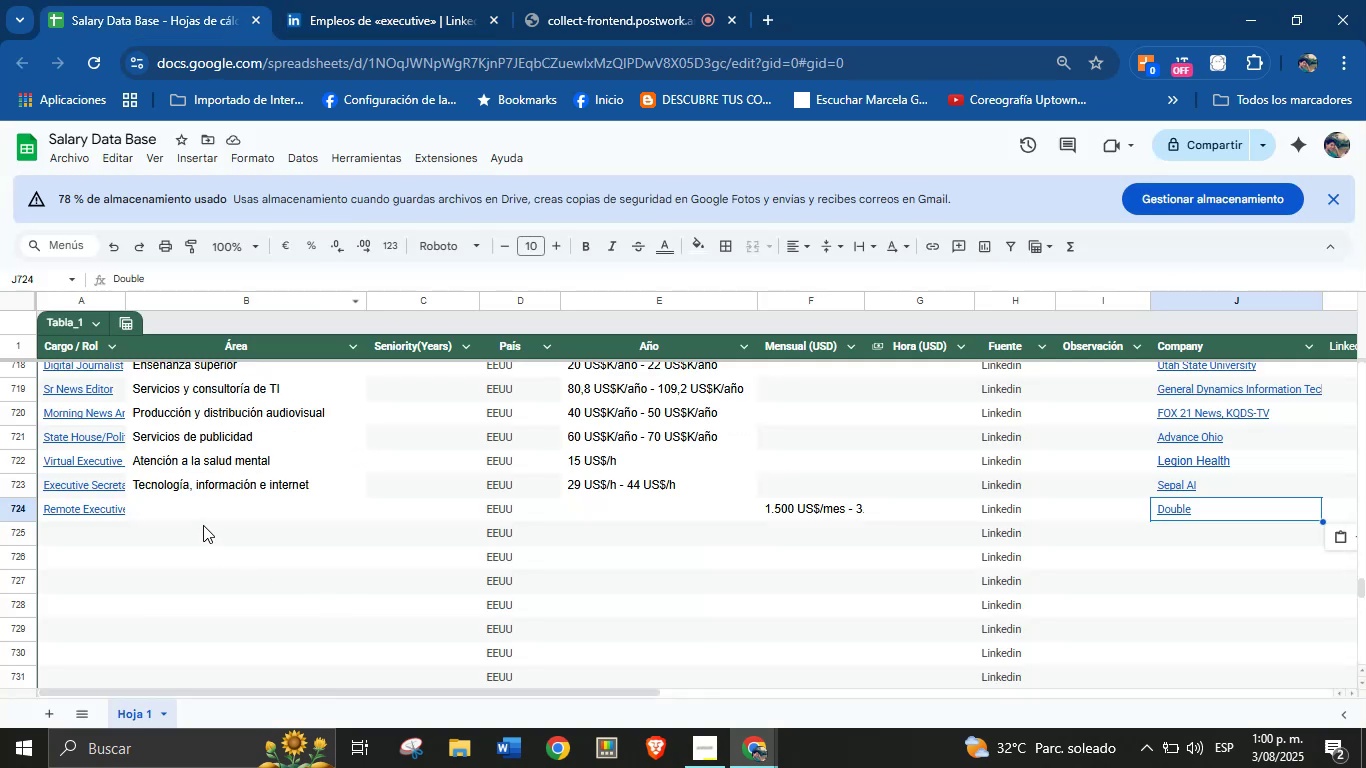 
hold_key(key=ControlLeft, duration=0.52)
 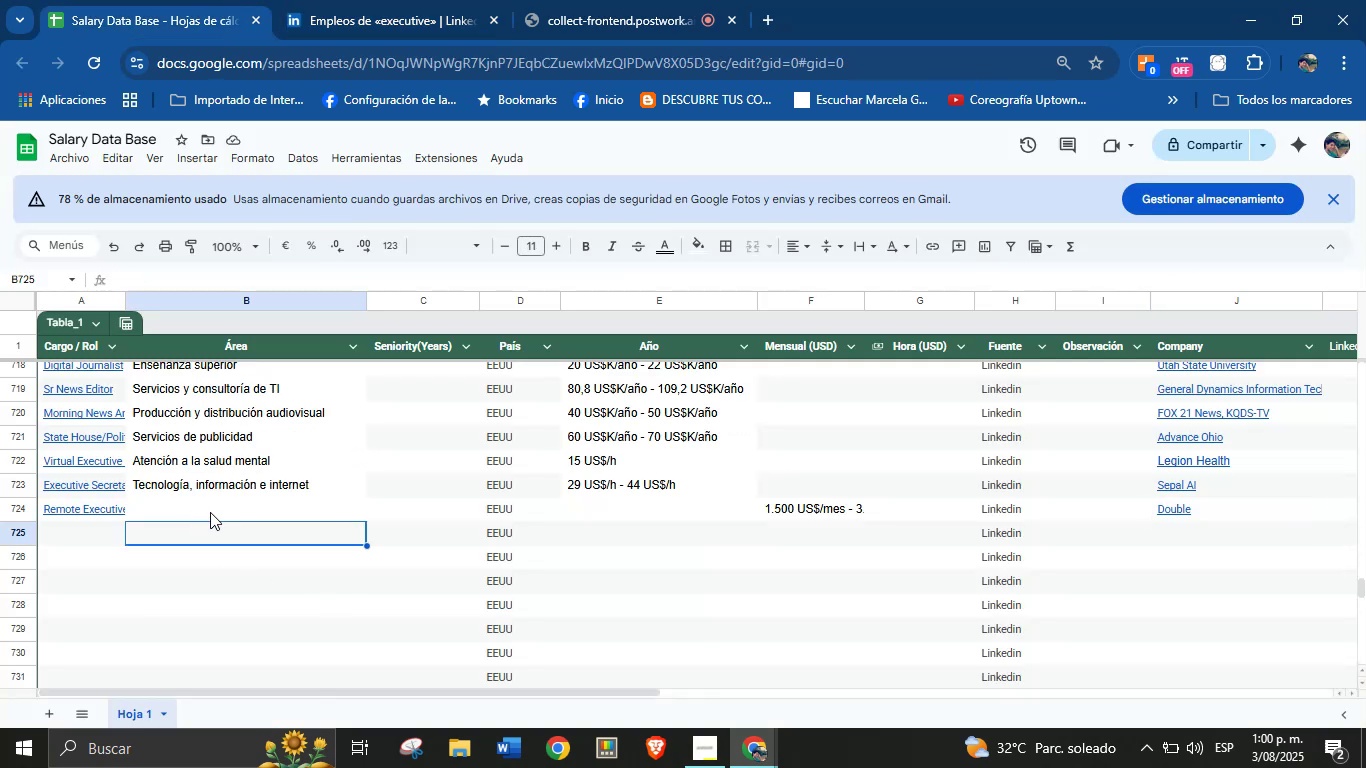 
key(Control+V)
 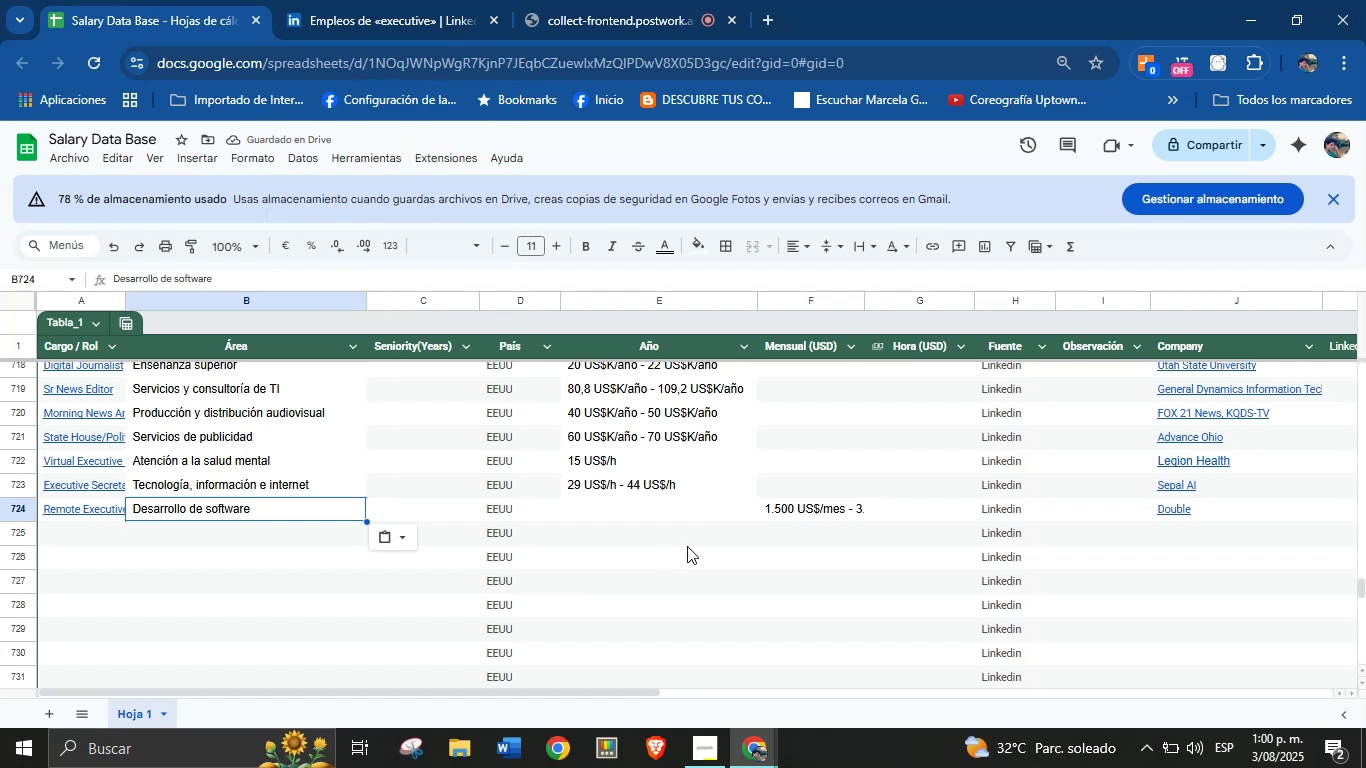 
left_click([380, 0])
 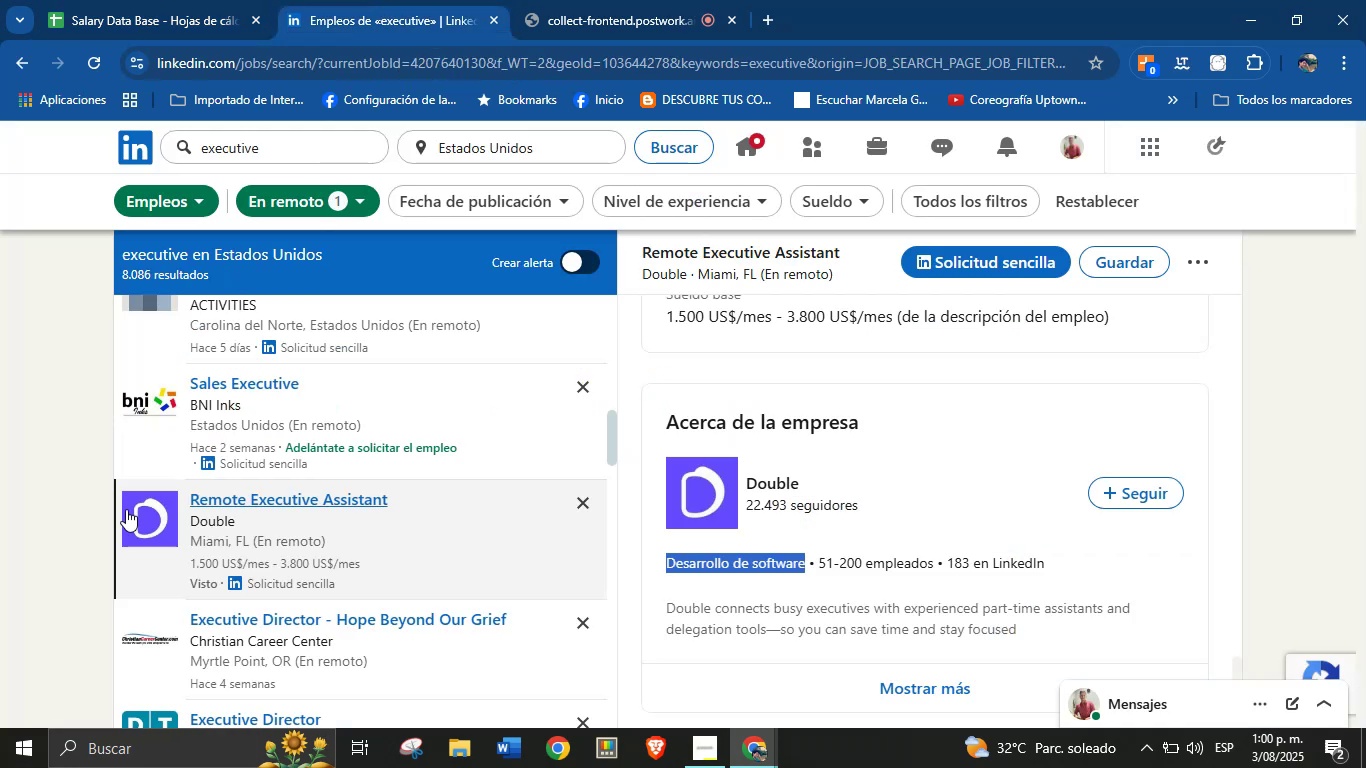 
scroll: coordinate [350, 517], scroll_direction: down, amount: 4.0
 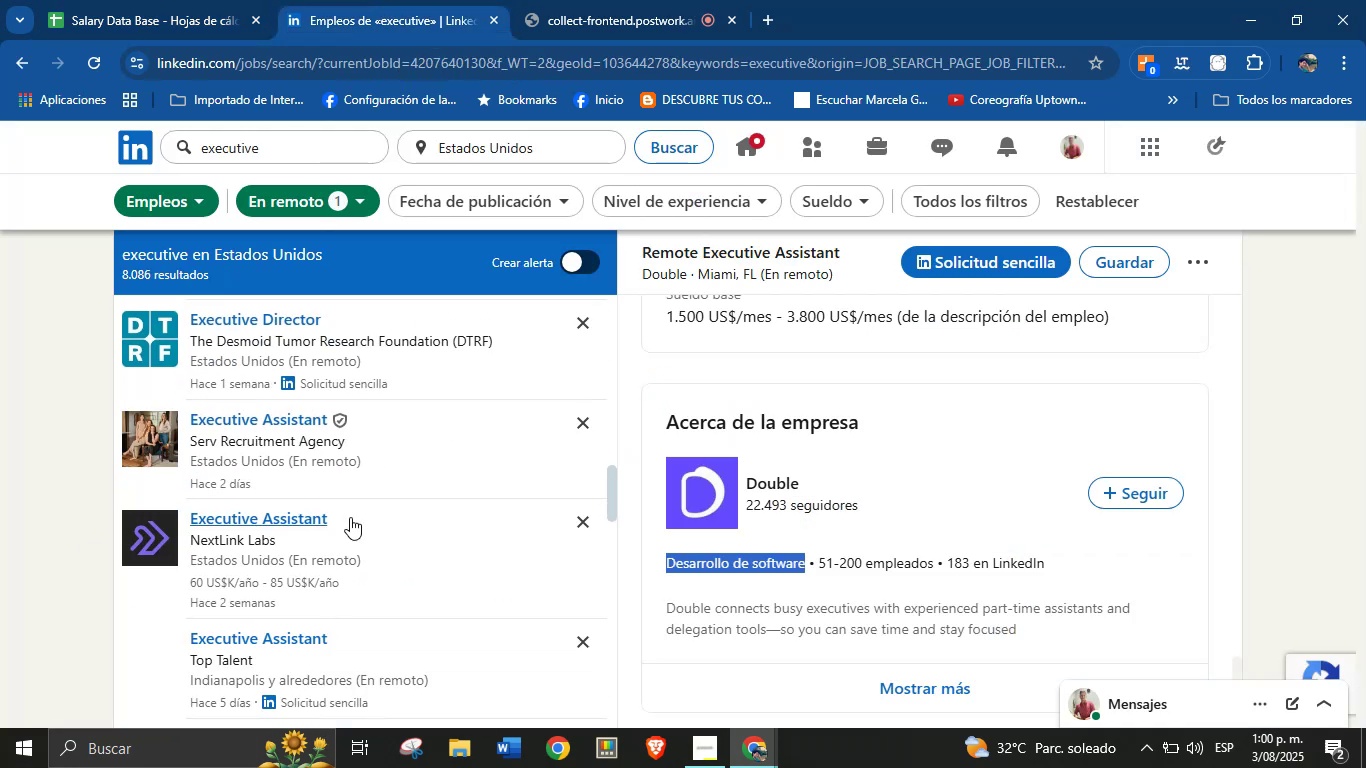 
scroll: coordinate [350, 517], scroll_direction: up, amount: 1.0
 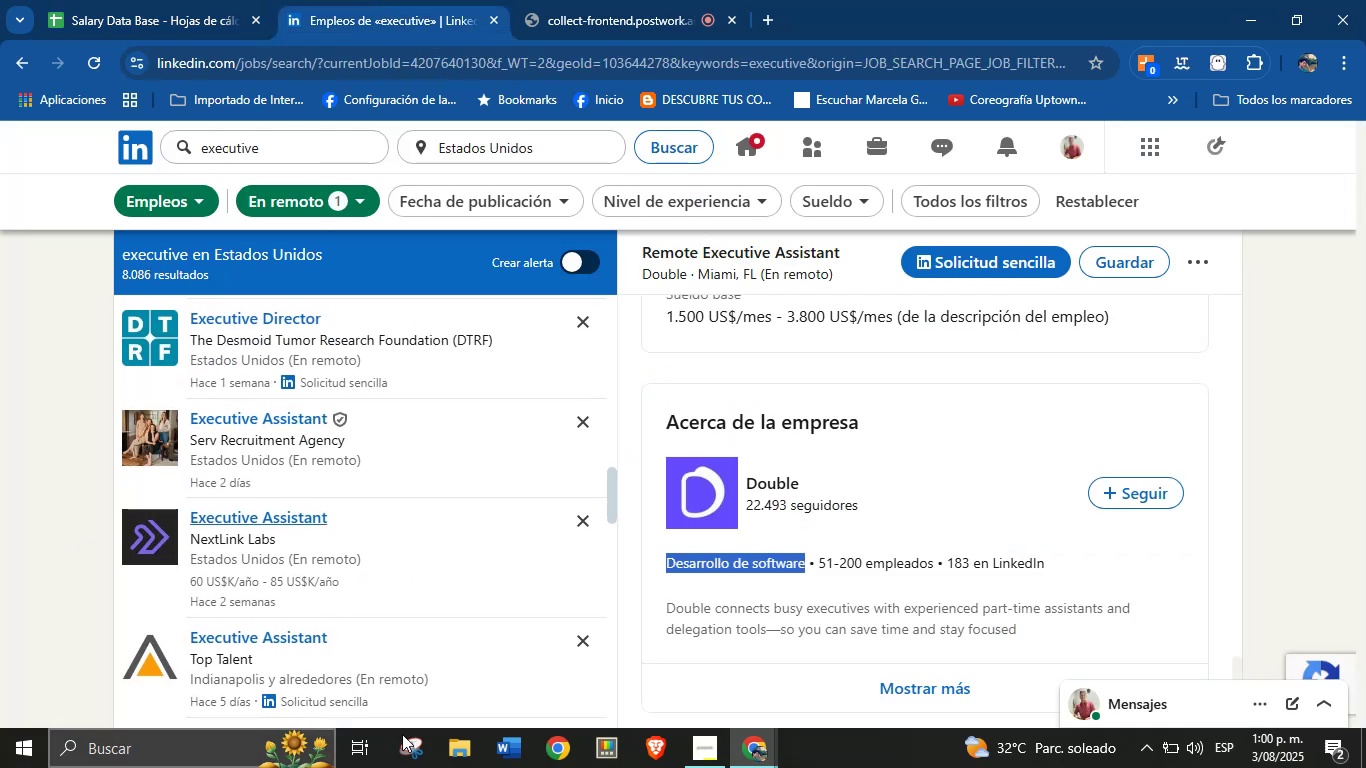 
scroll: coordinate [337, 493], scroll_direction: none, amount: 0.0
 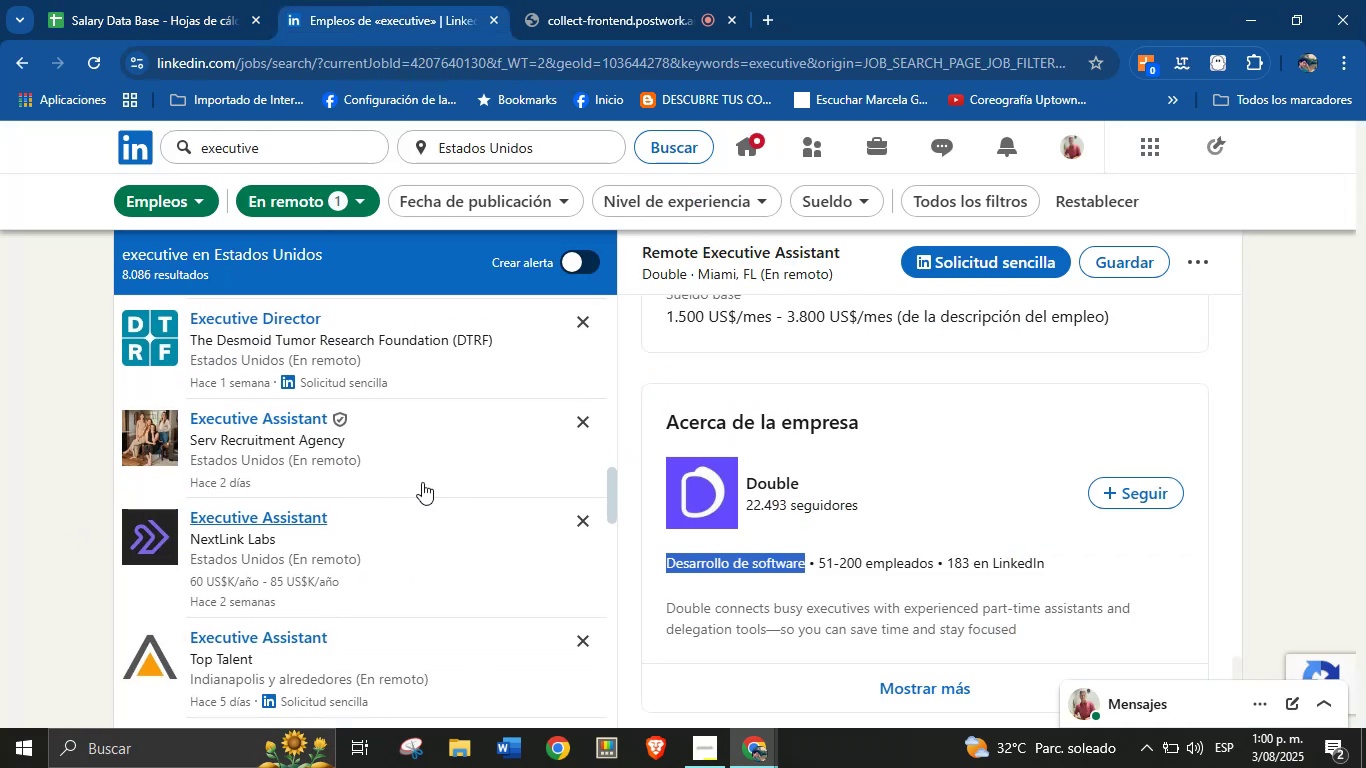 
scroll: coordinate [422, 482], scroll_direction: down, amount: 2.0
 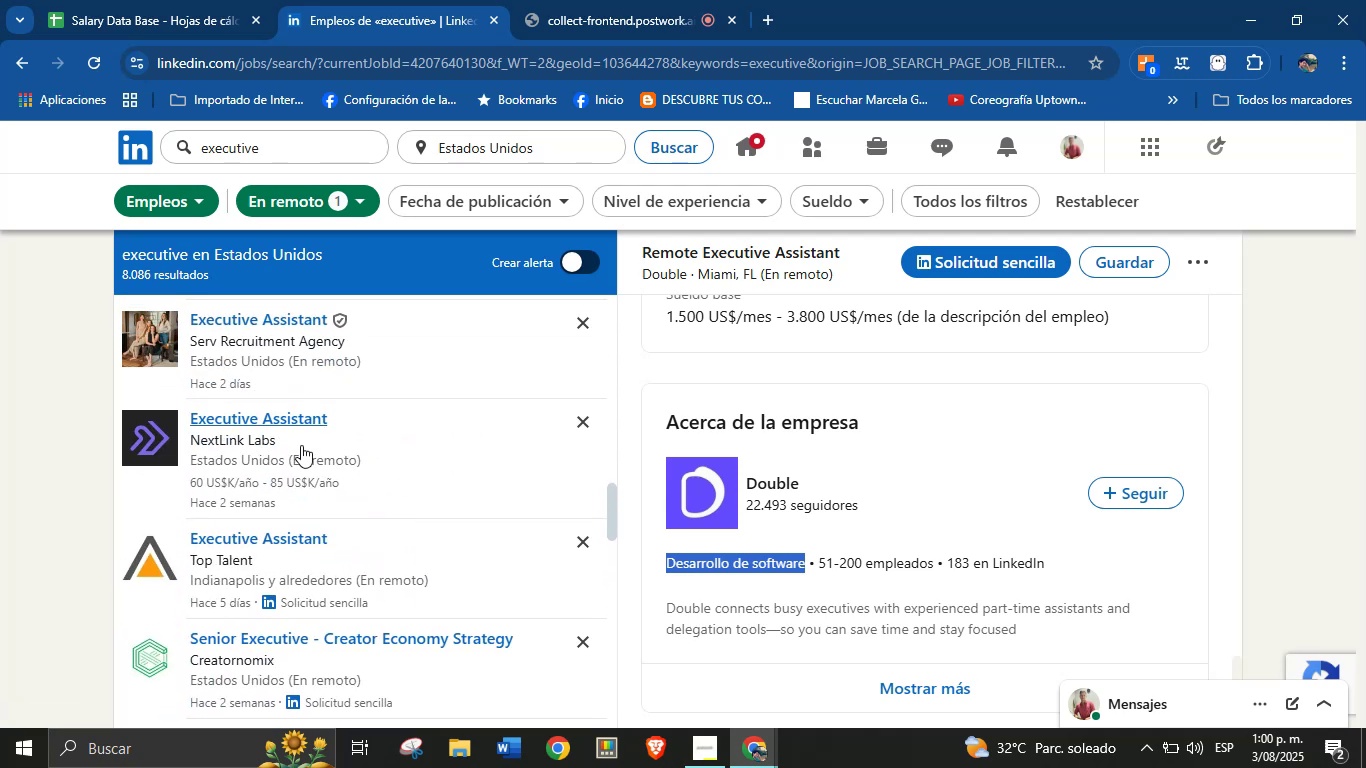 
left_click([287, 424])
 